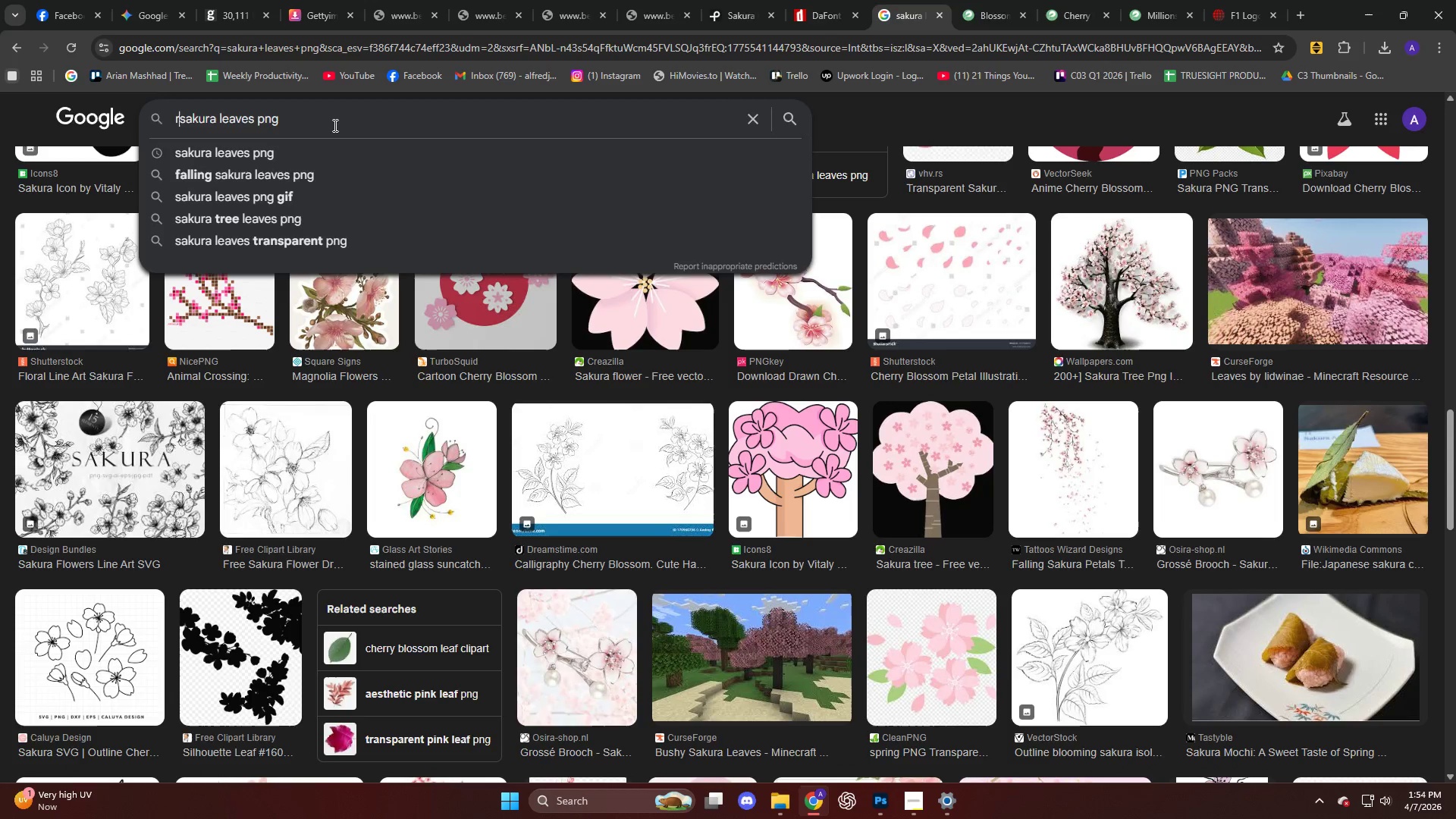 
type(real )
 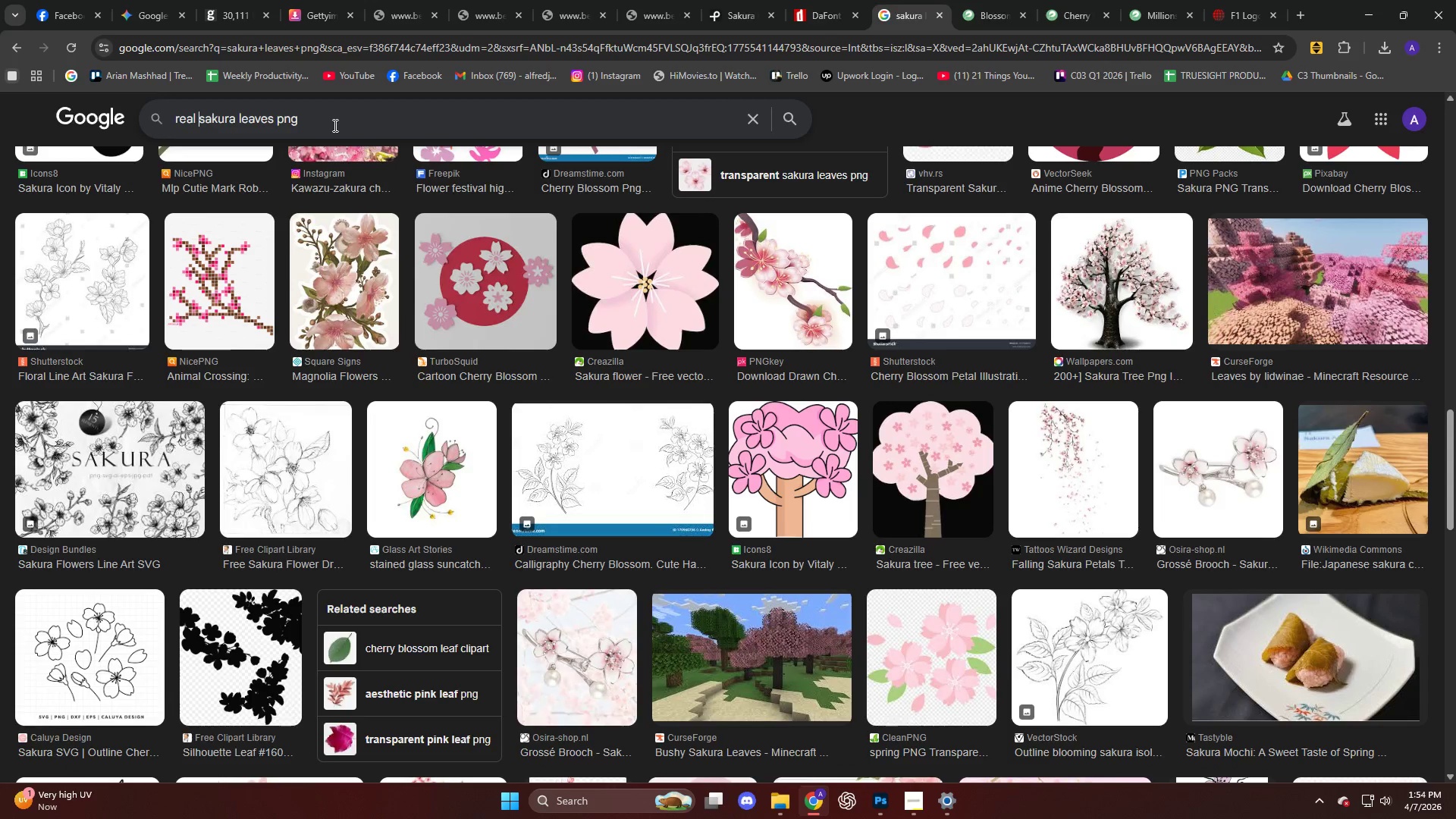 
key(Enter)
 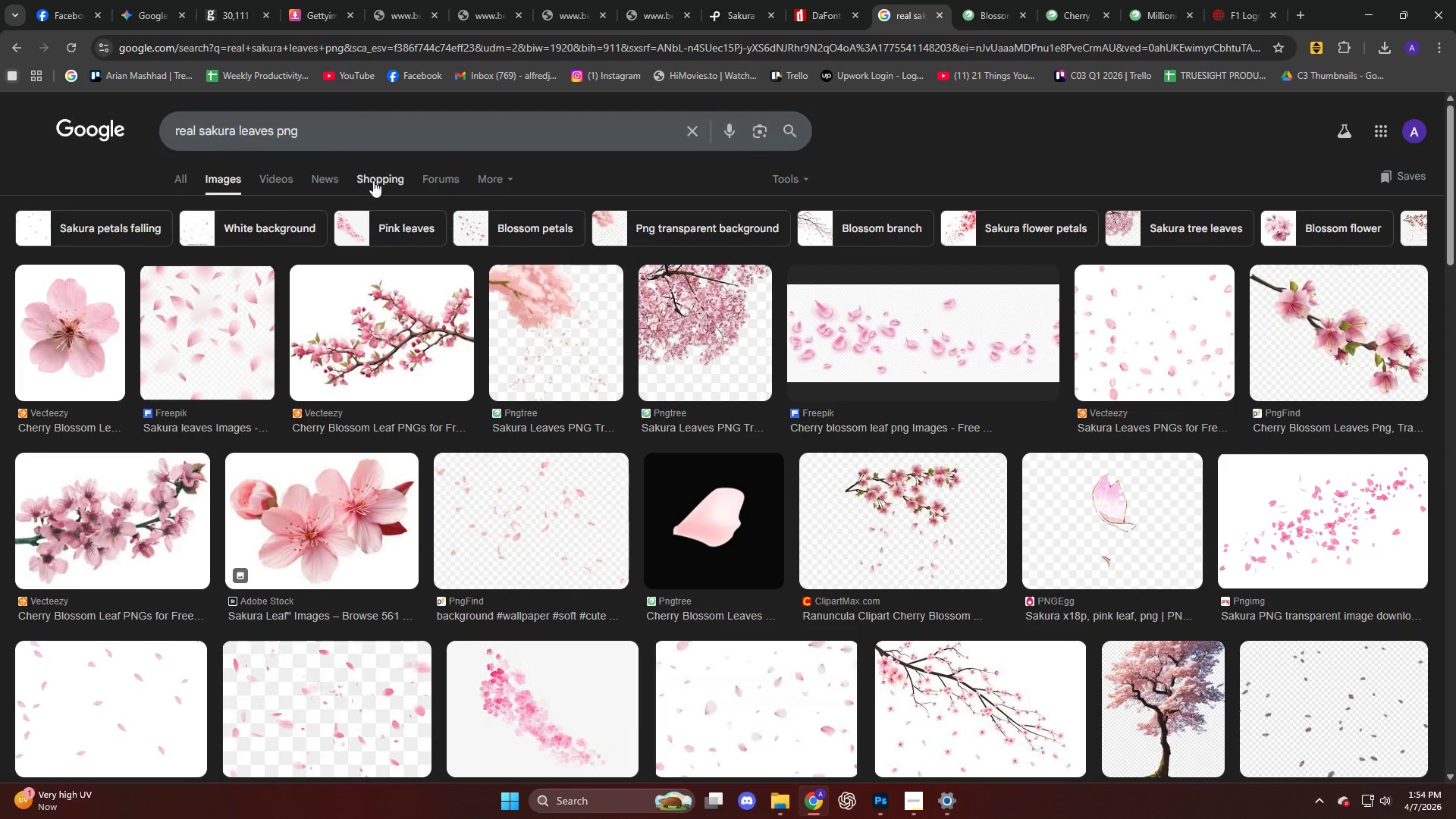 
scroll: coordinate [391, 264], scroll_direction: down, amount: 6.0
 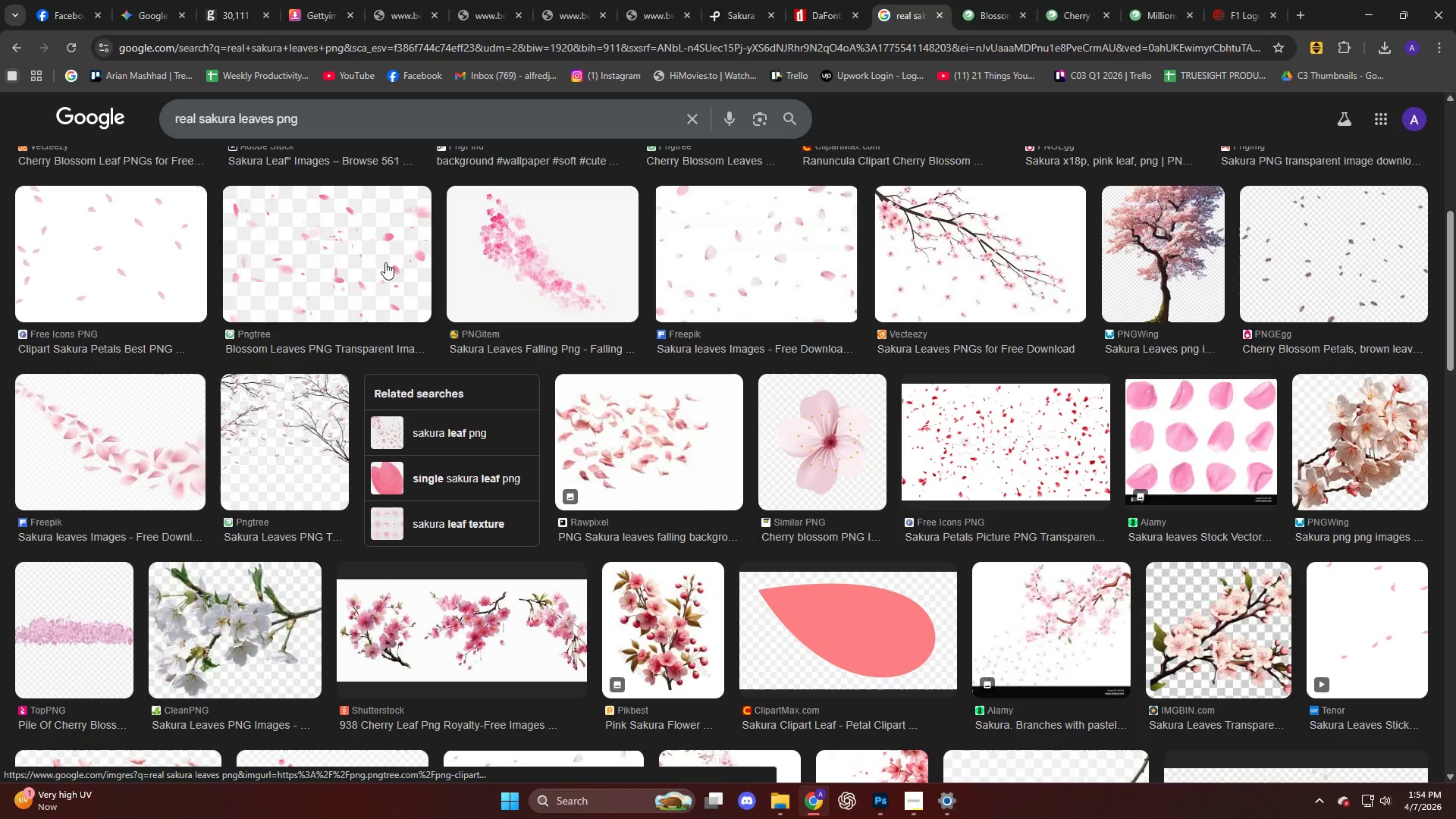 
left_click([946, 247])
 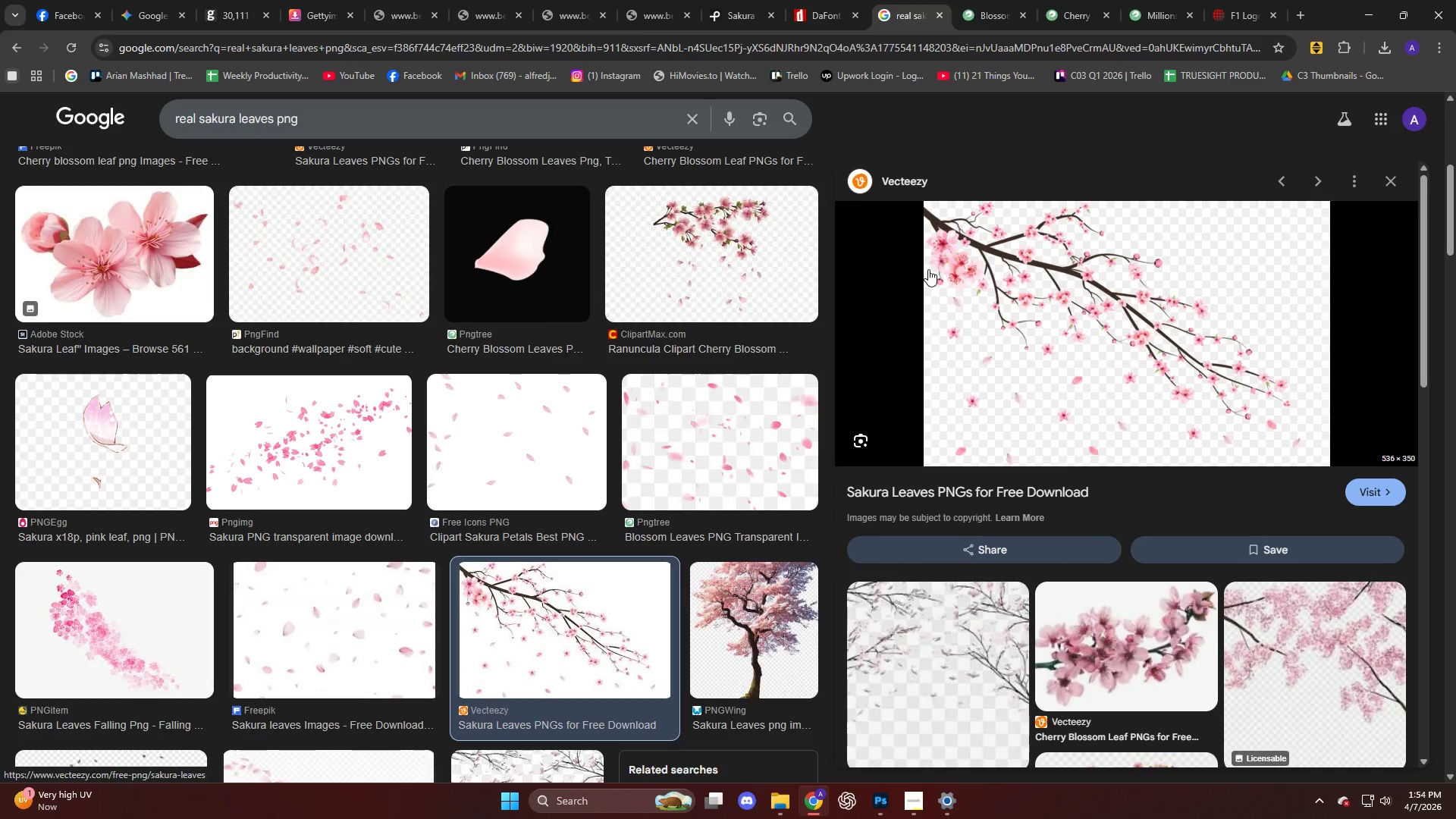 
scroll: coordinate [928, 268], scroll_direction: down, amount: 4.0
 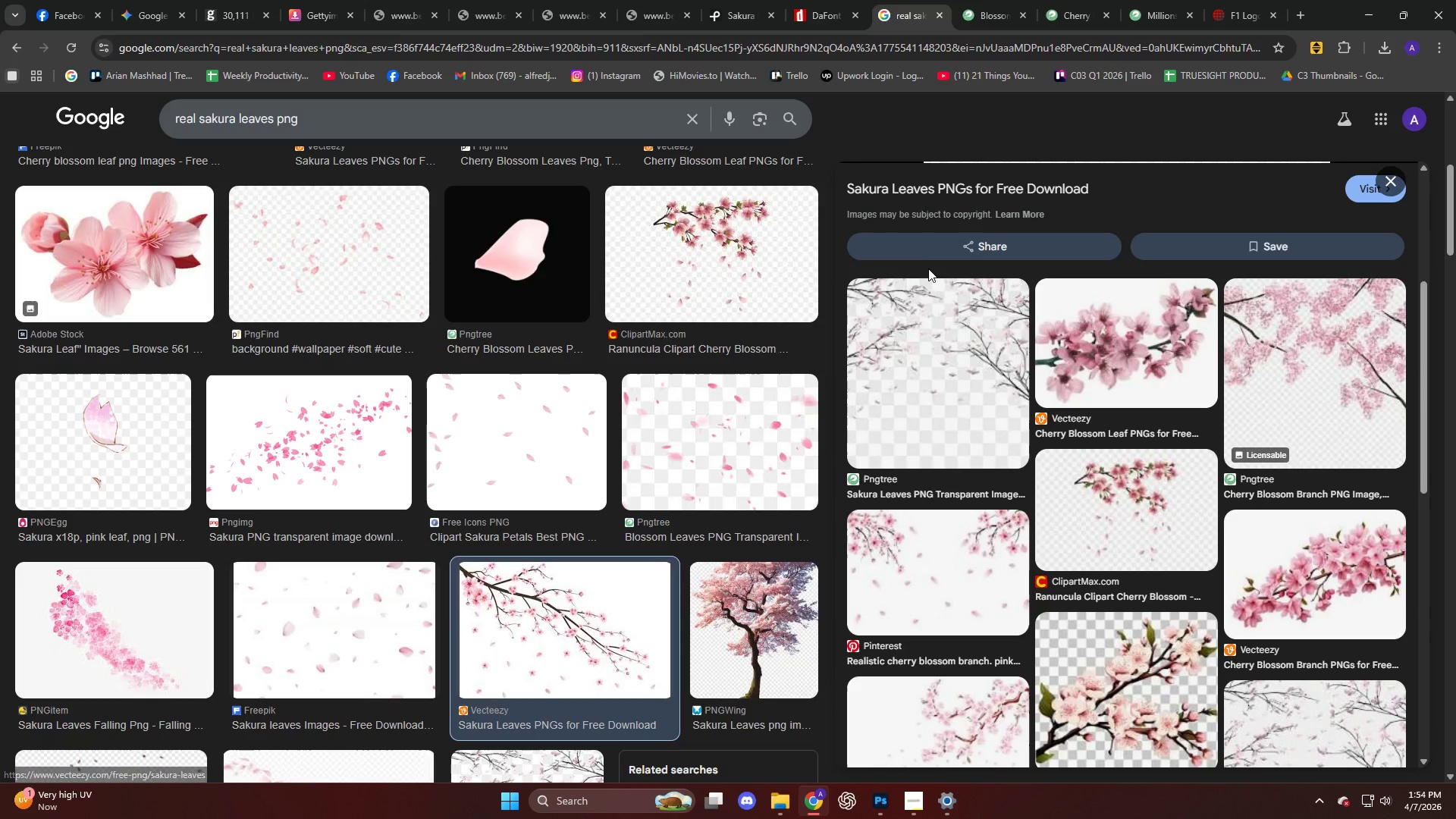 
left_click([937, 293])
 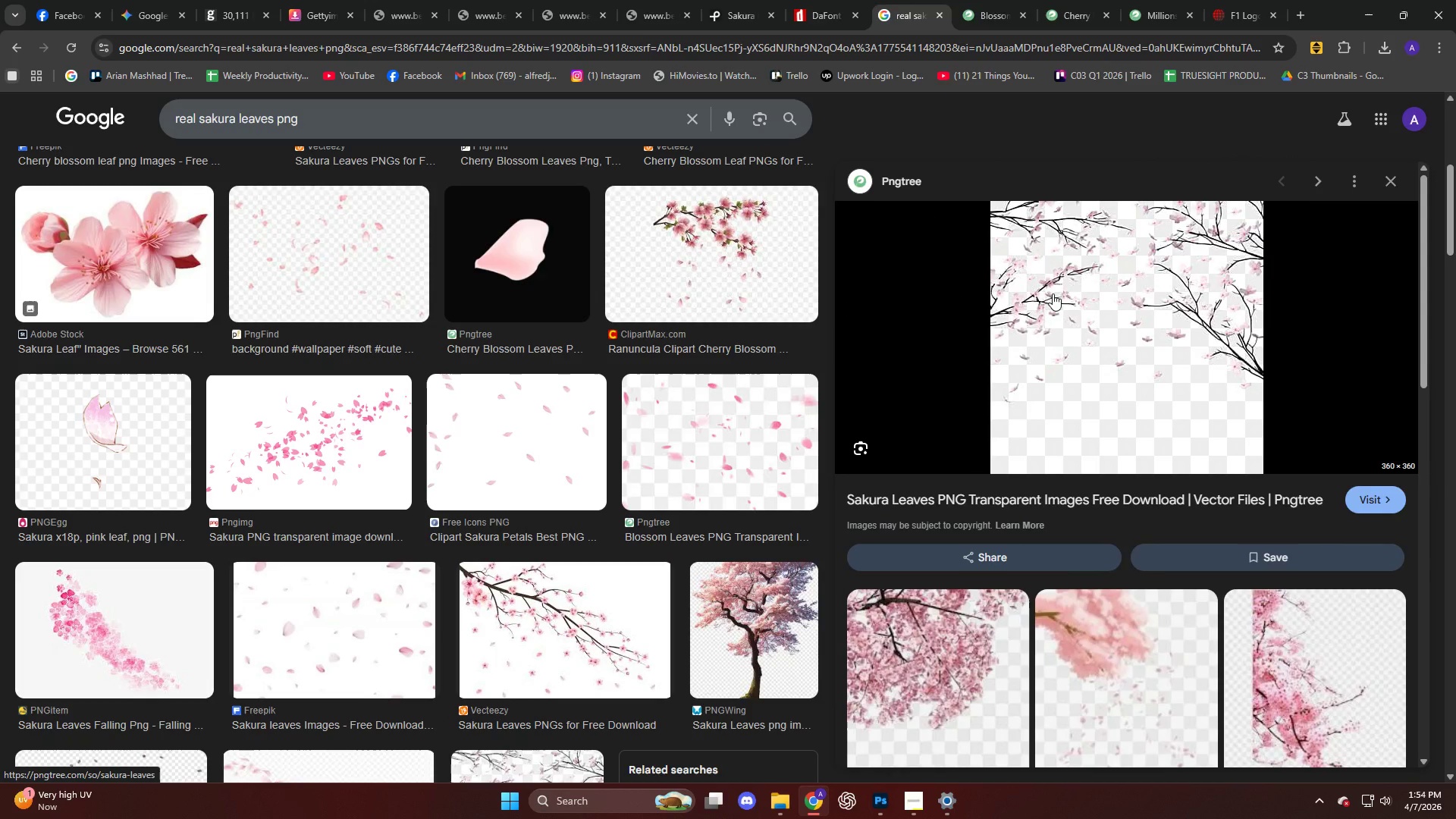 
scroll: coordinate [404, 450], scroll_direction: down, amount: 12.0
 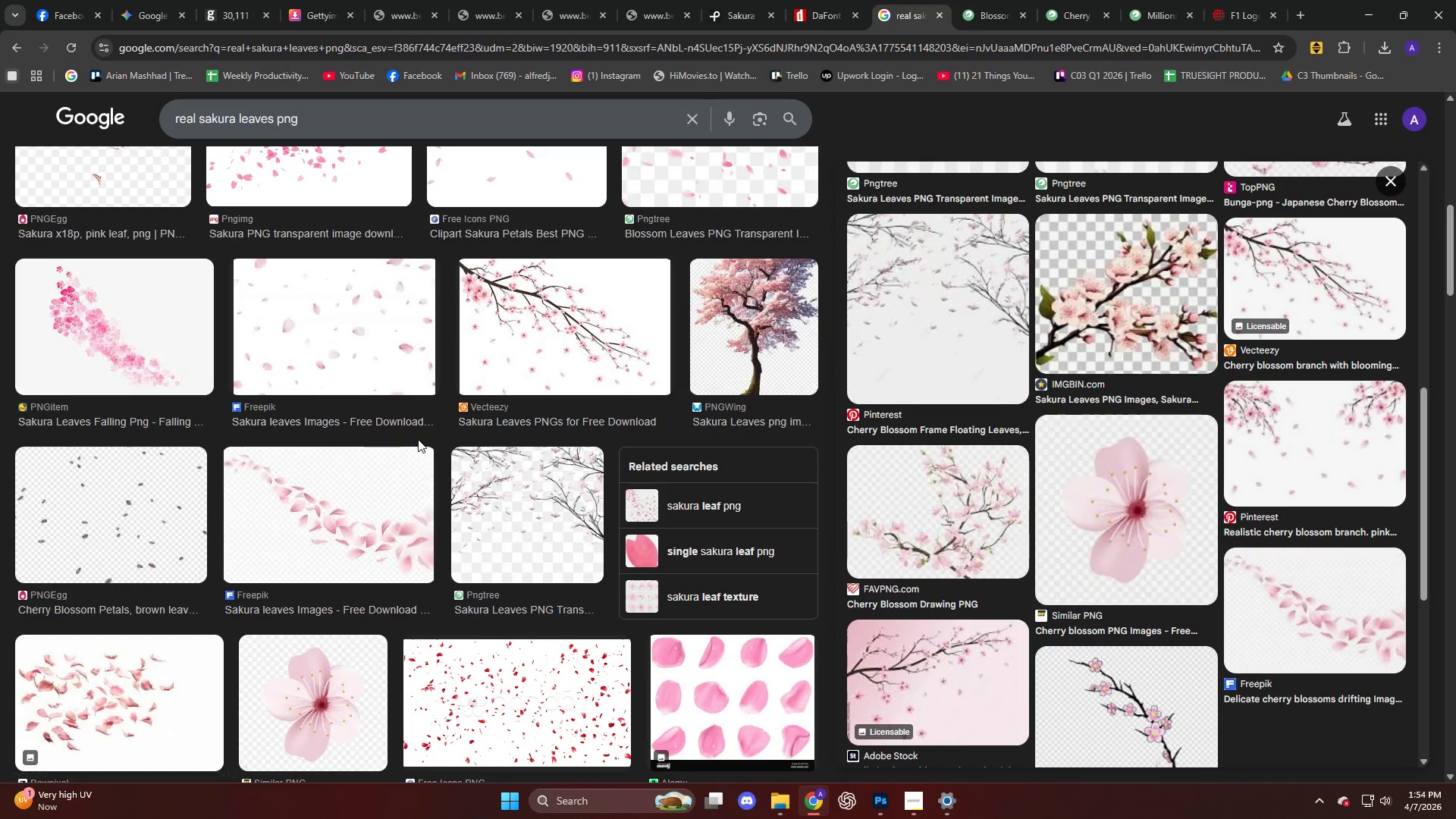 
left_click([509, 435])
 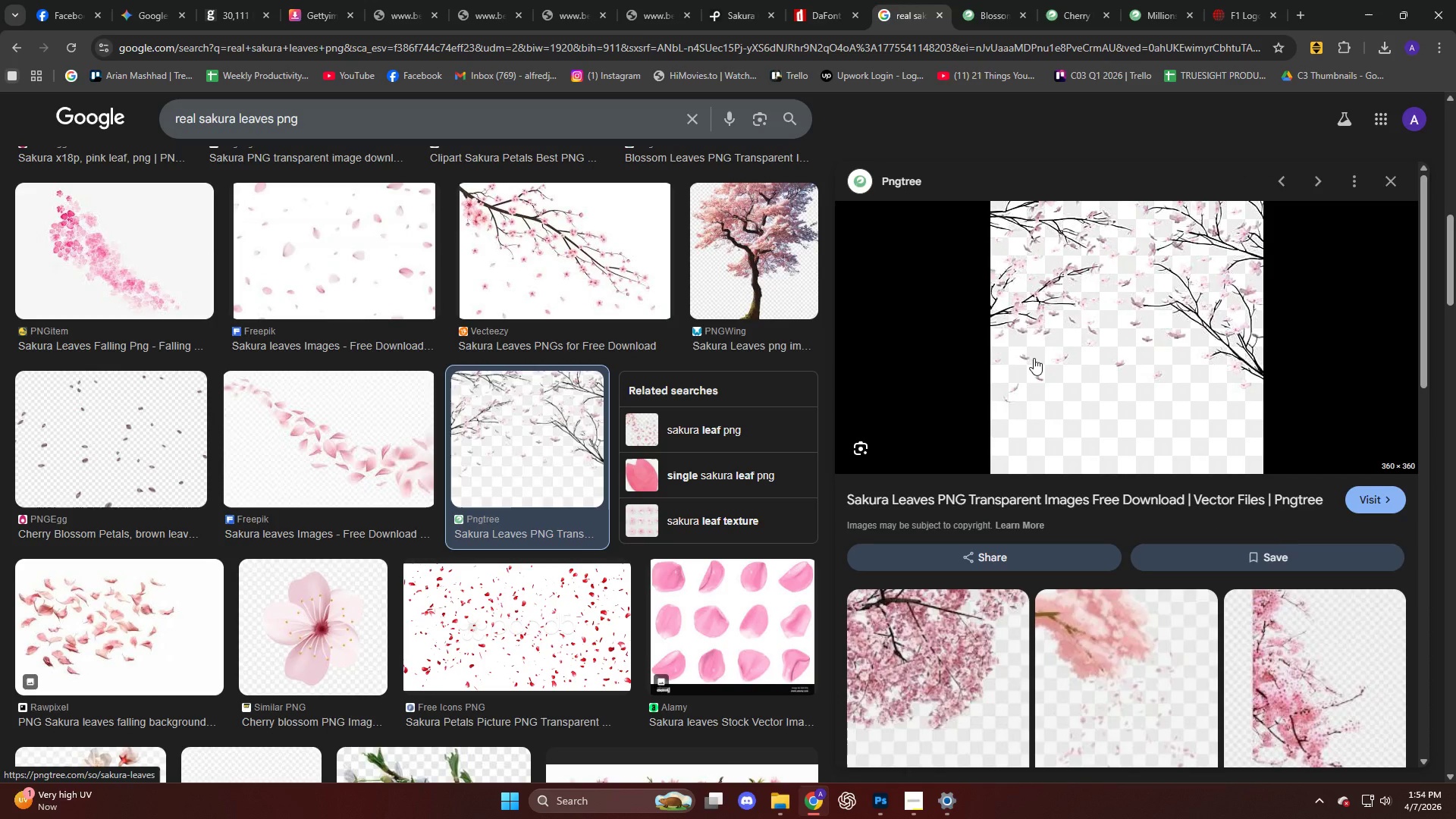 
scroll: coordinate [418, 439], scroll_direction: down, amount: 1.0
 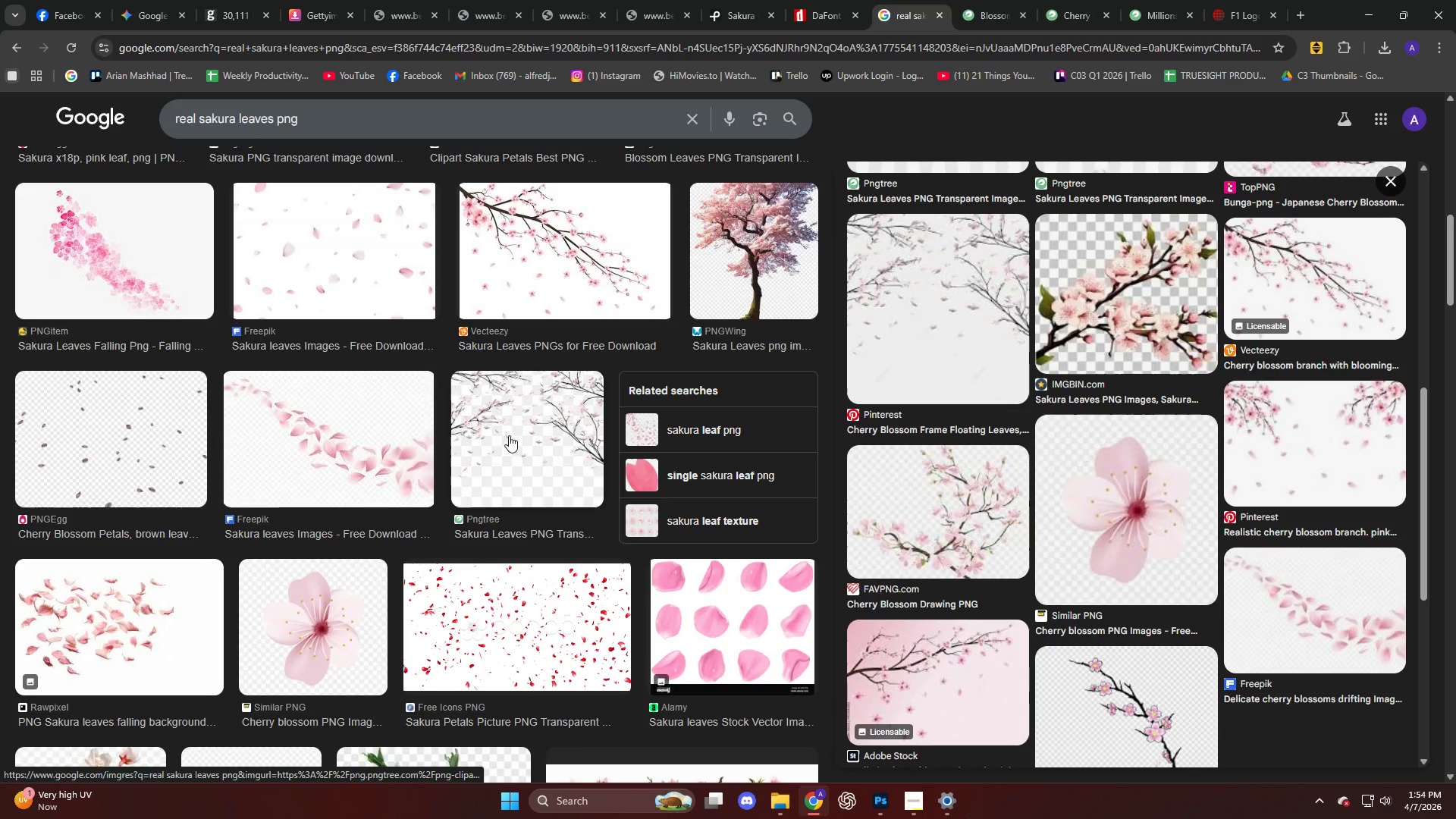 
left_click([1034, 358])
 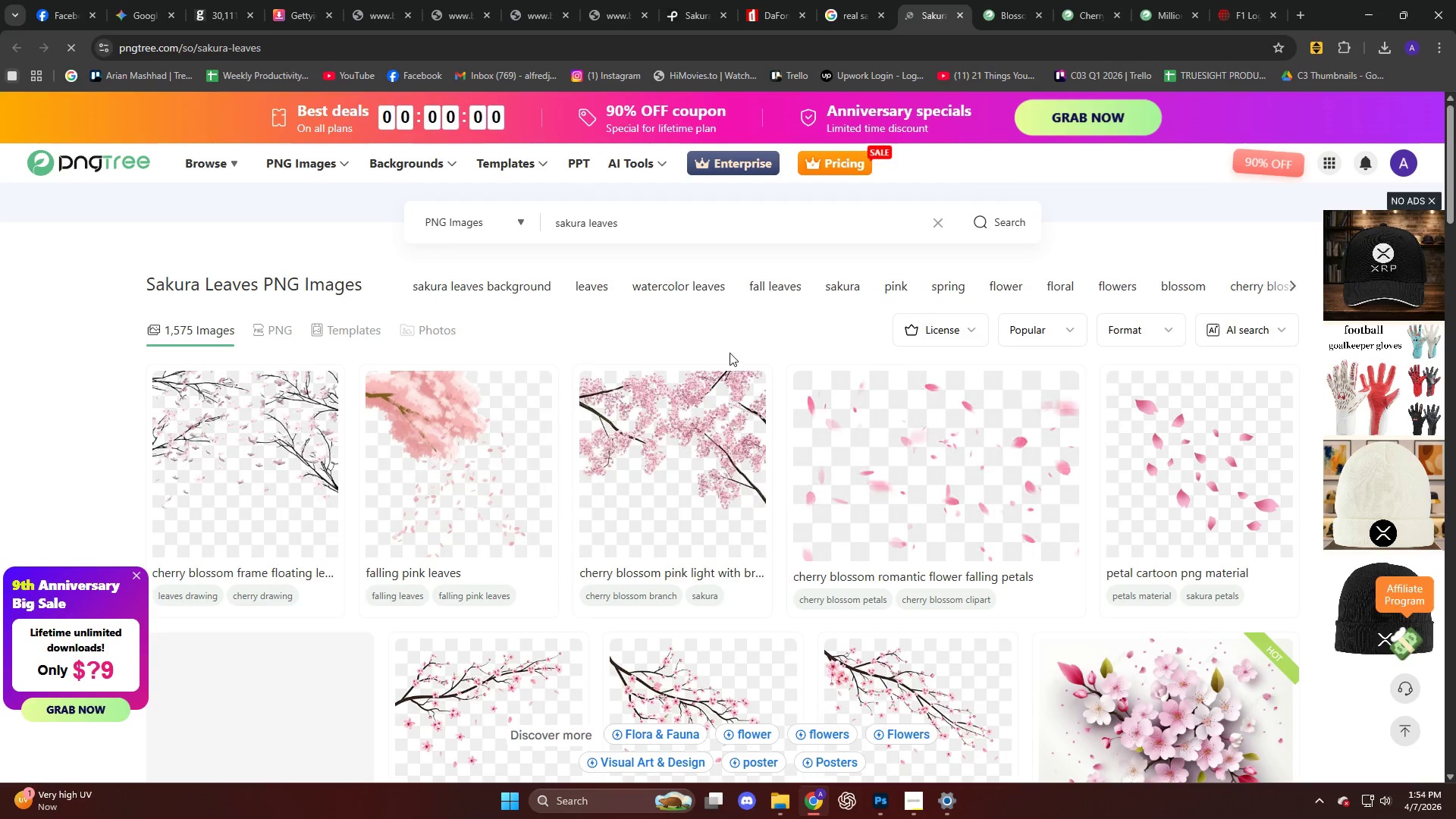 
scroll: coordinate [207, 380], scroll_direction: down, amount: 7.0
 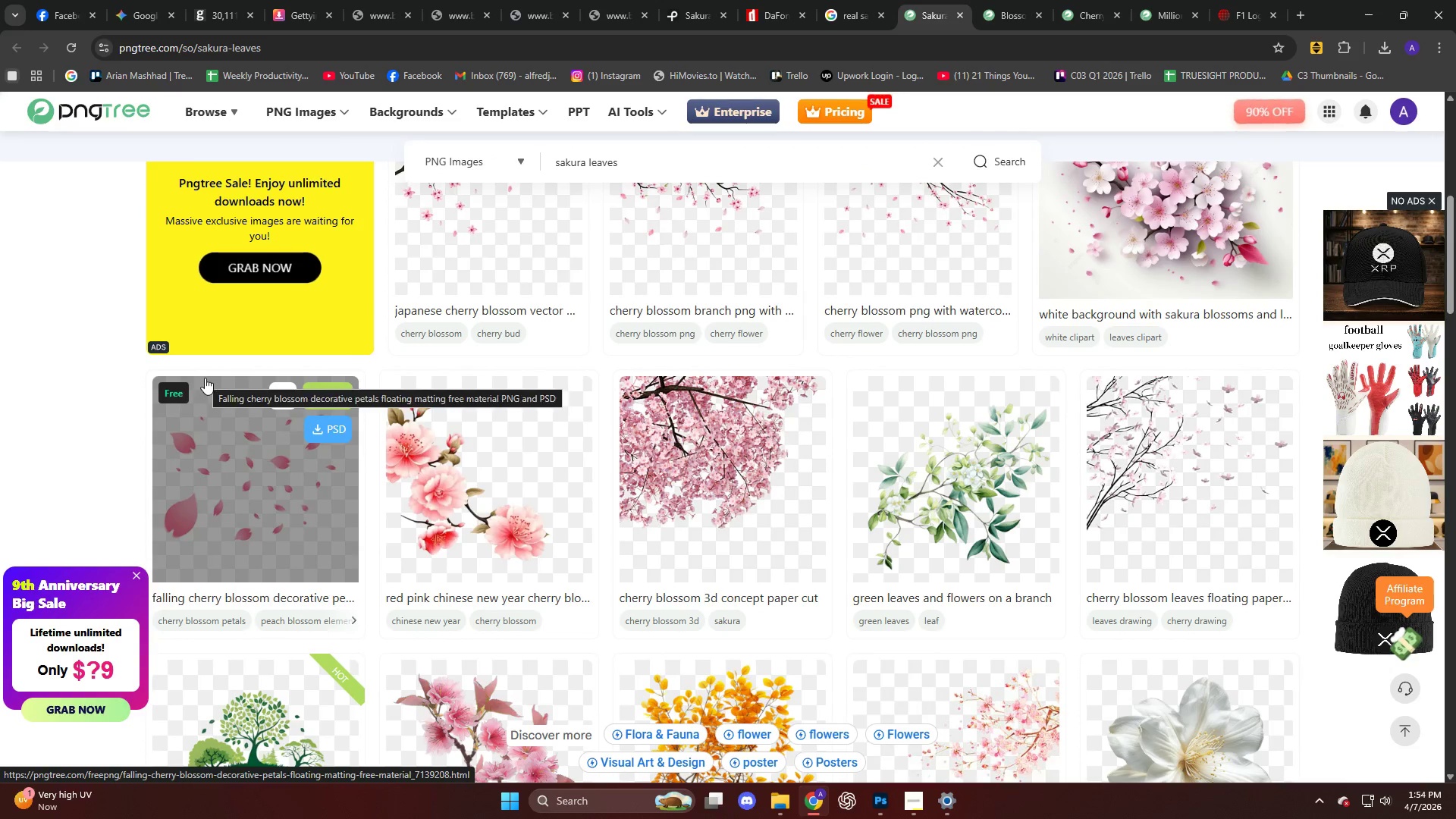 
scroll: coordinate [205, 378], scroll_direction: up, amount: 8.0
 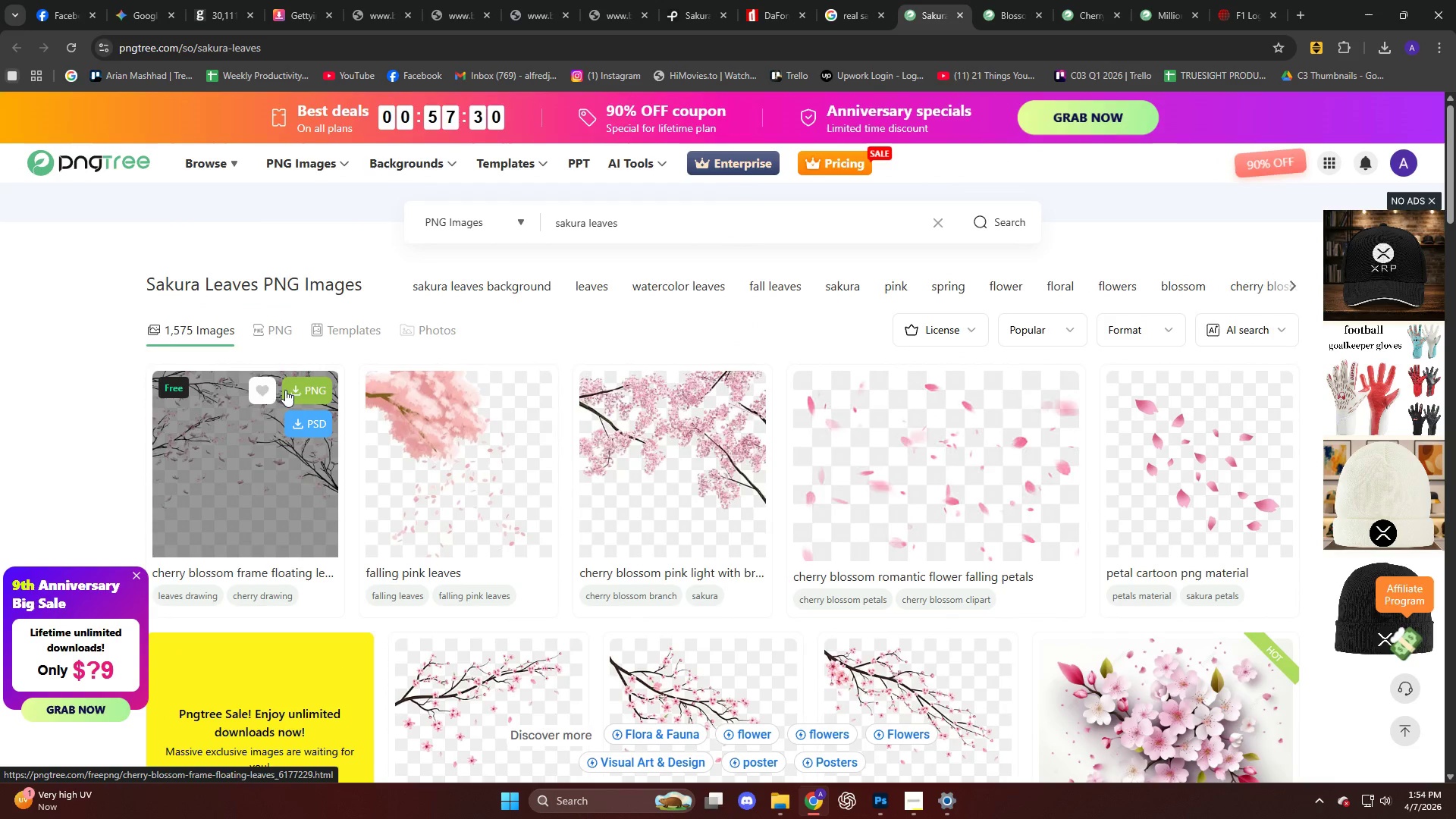 
left_click([293, 389])
 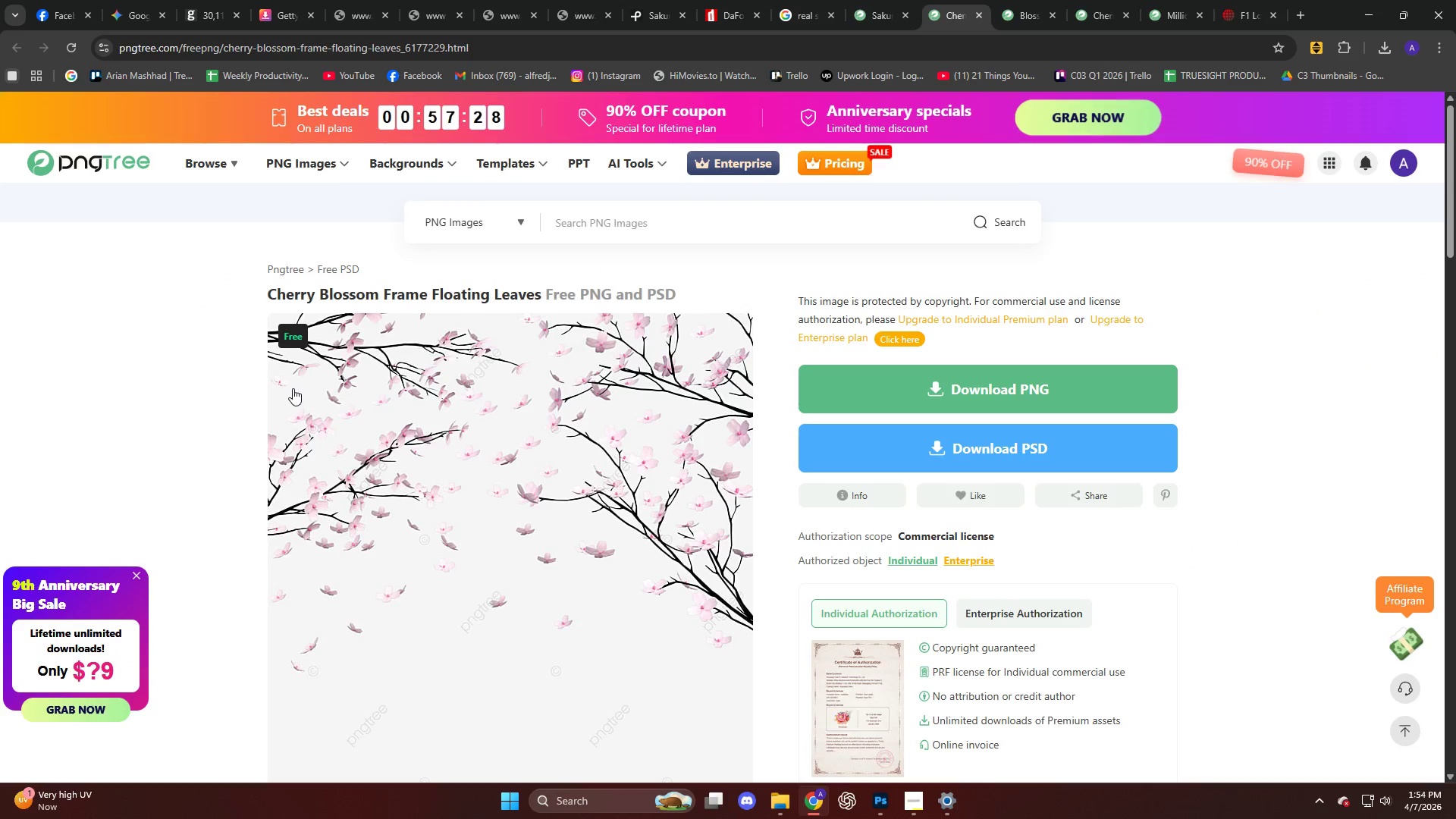 
scroll: coordinate [764, 431], scroll_direction: down, amount: 11.0
 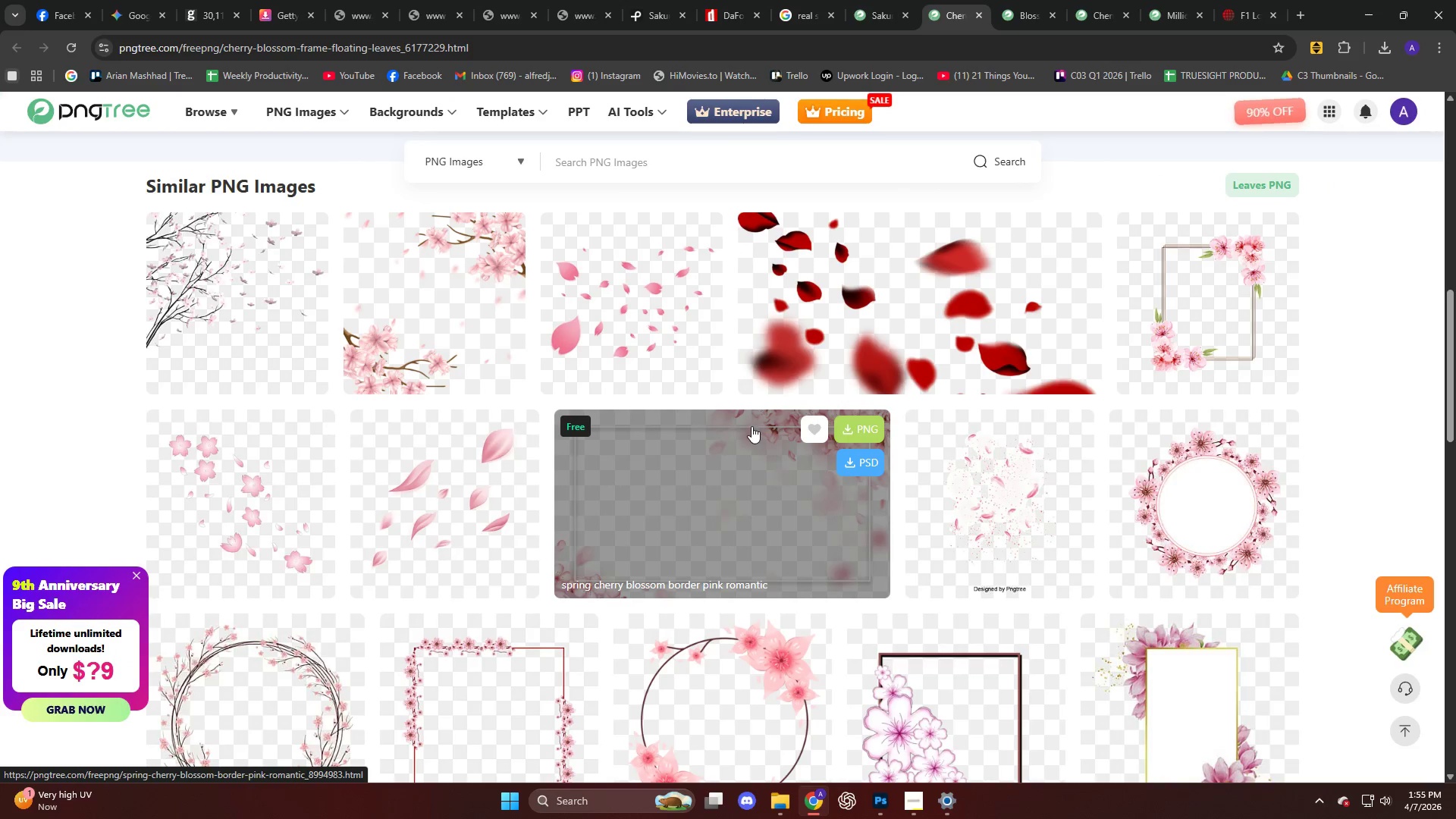 
scroll: coordinate [735, 416], scroll_direction: up, amount: 11.0
 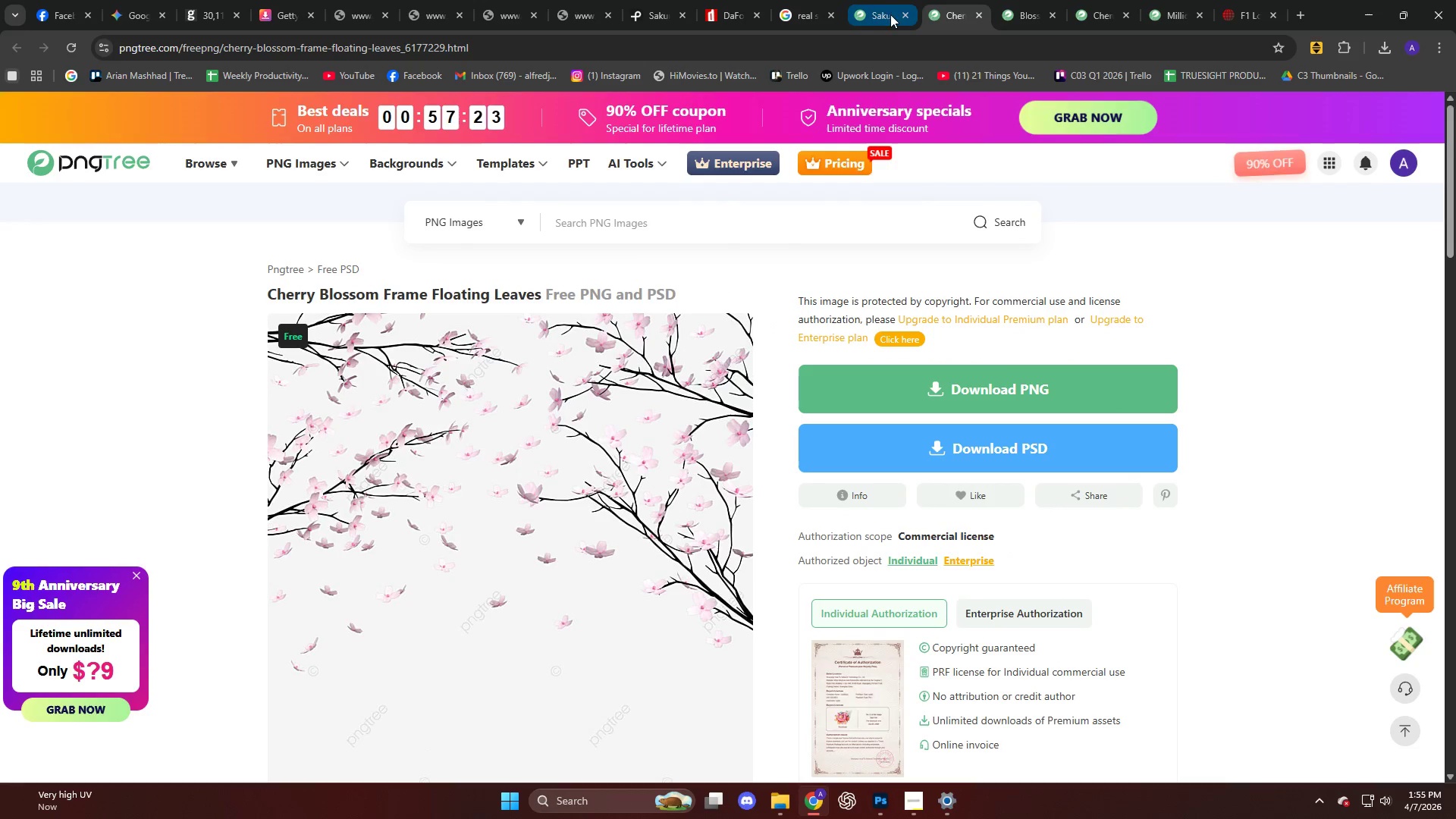 
double_click([905, 13])
 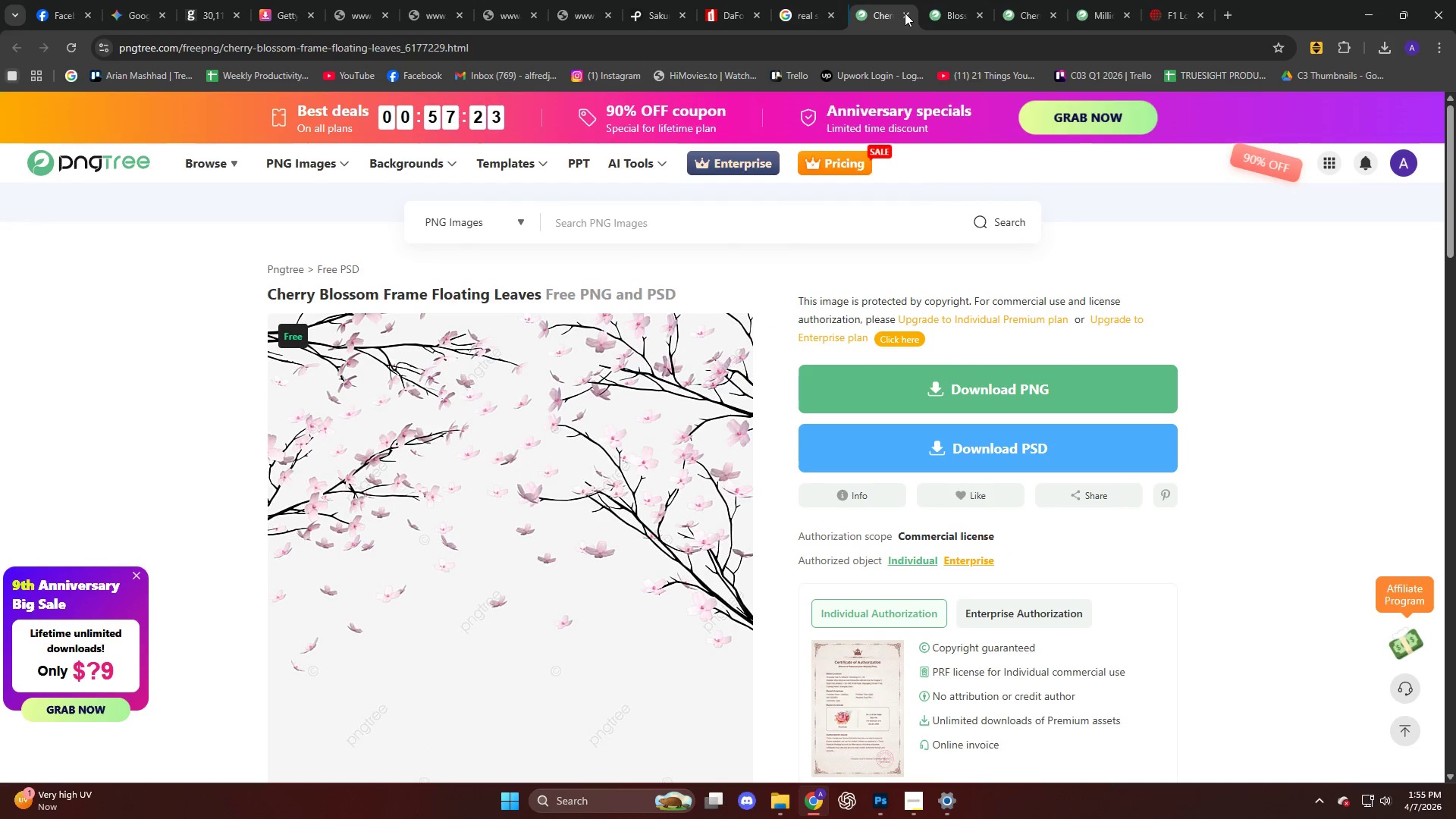 
triple_click([905, 13])
 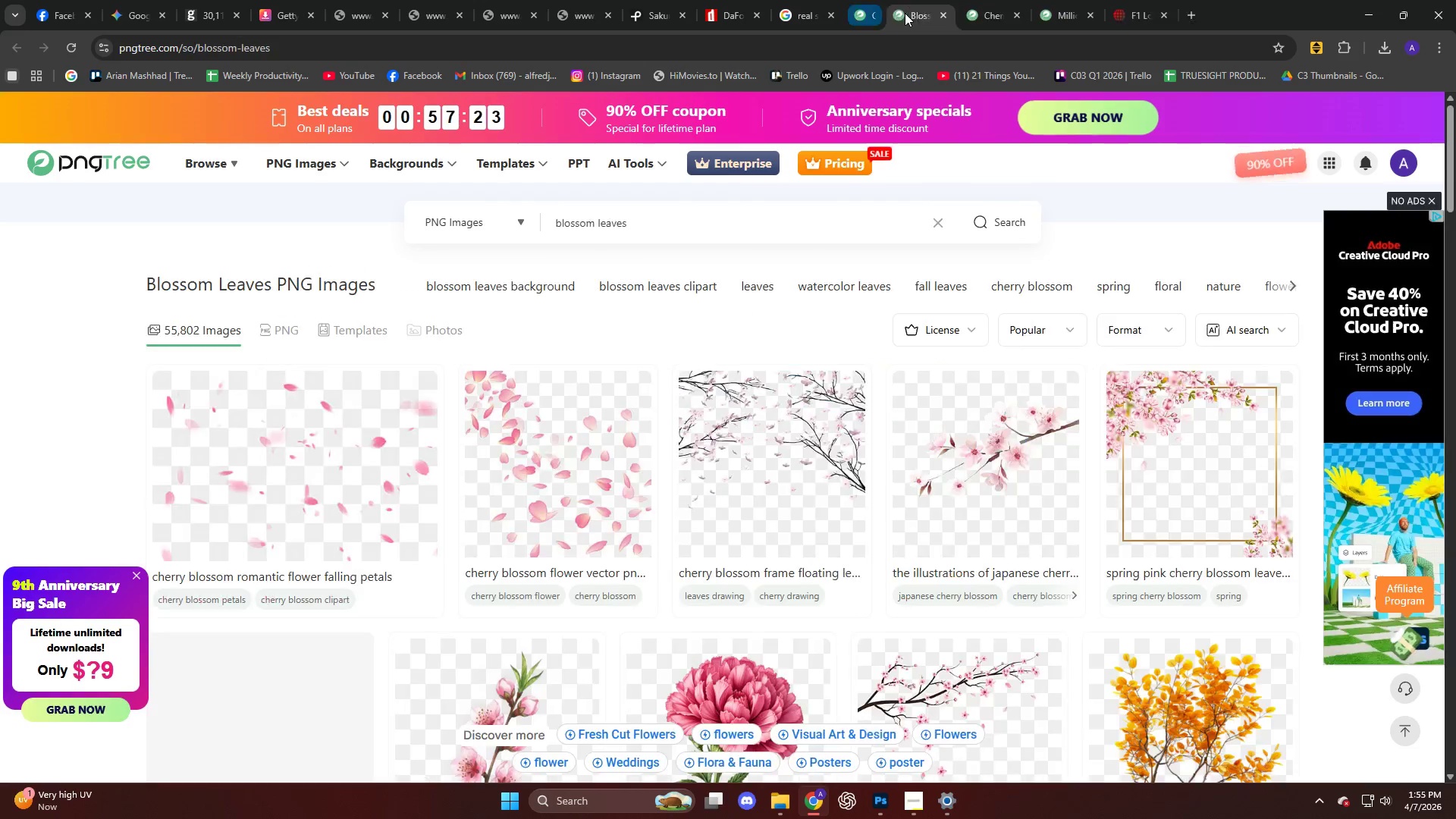 
triple_click([905, 13])
 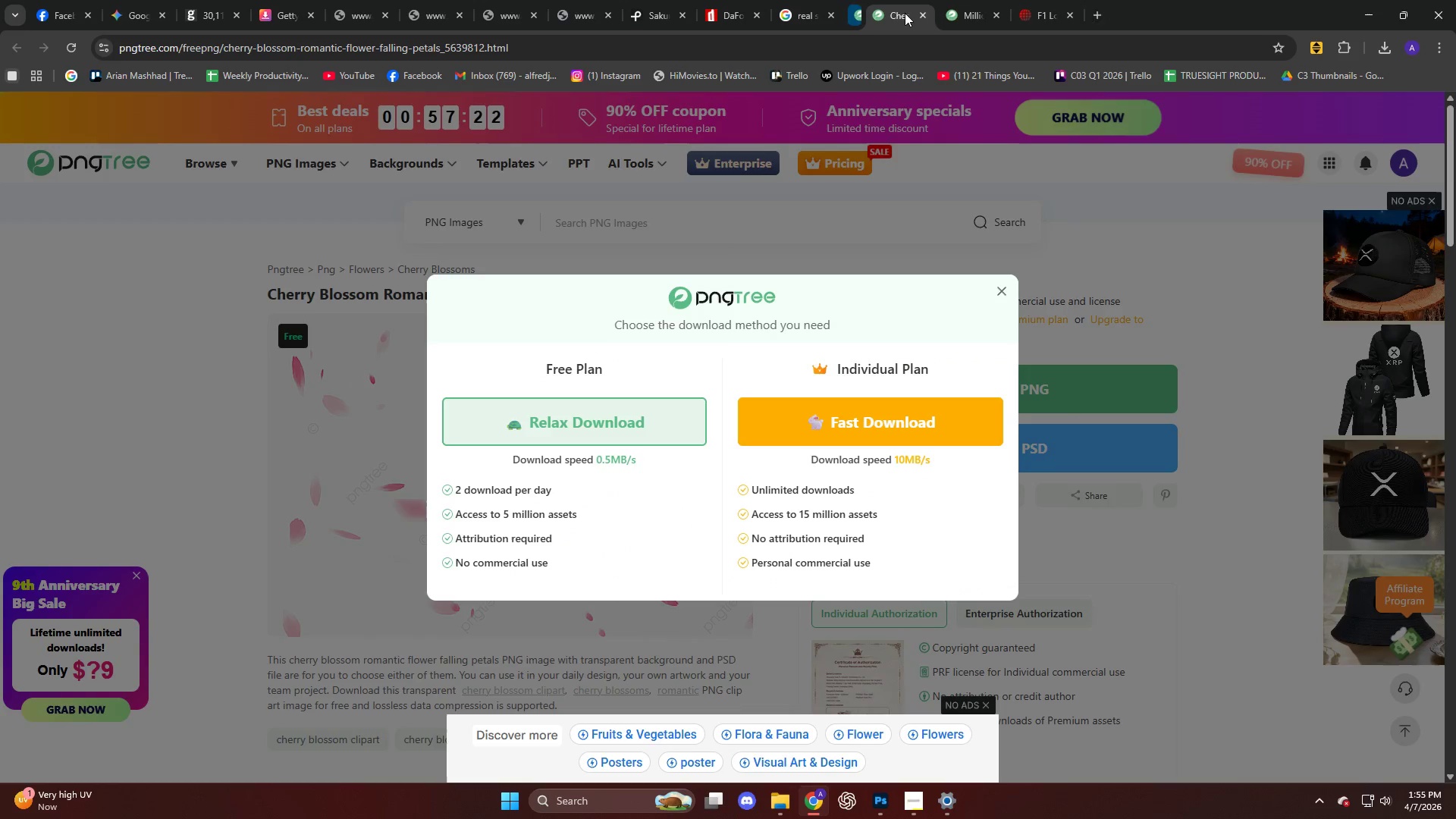 
triple_click([905, 13])
 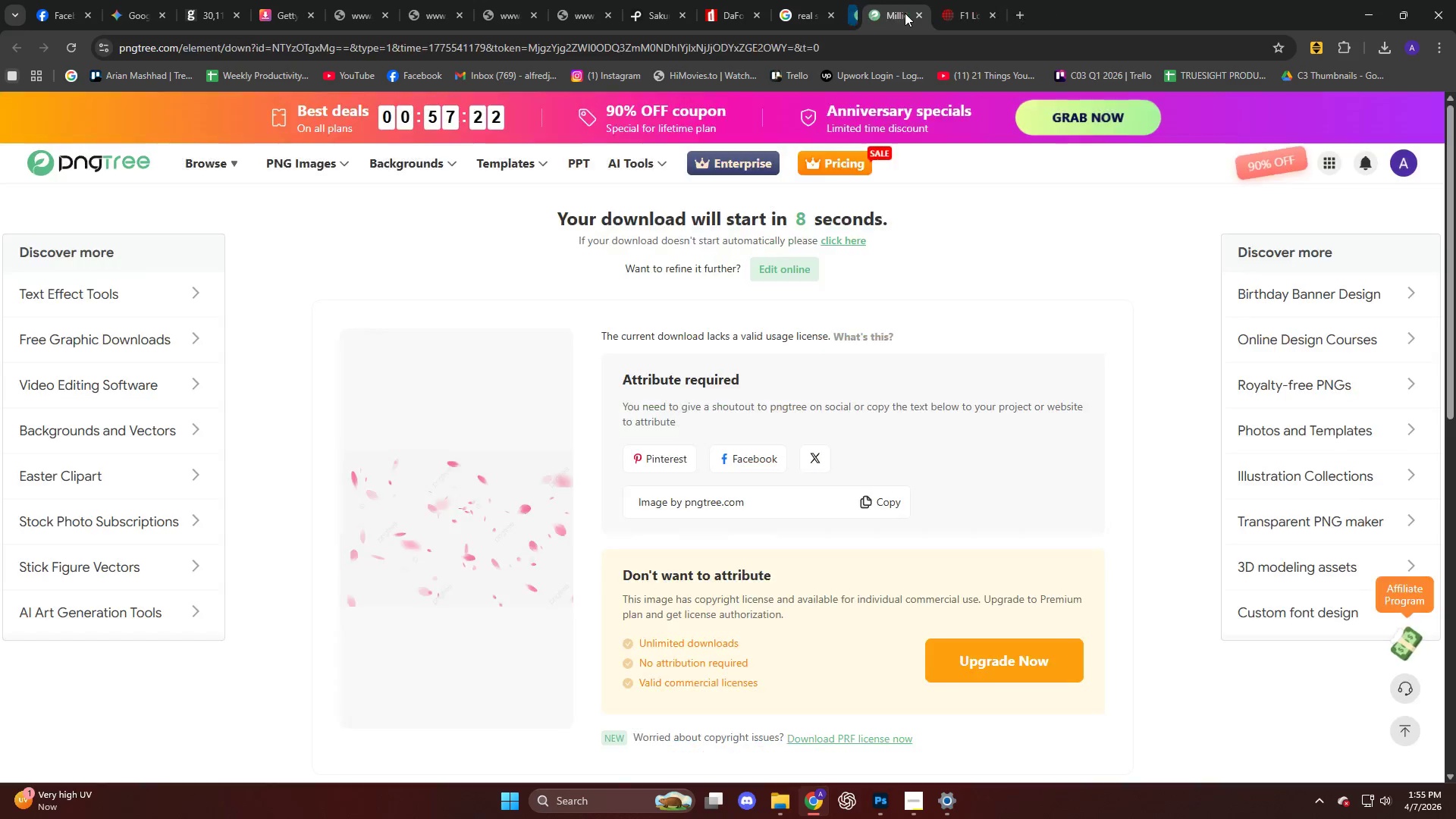 
triple_click([904, 13])
 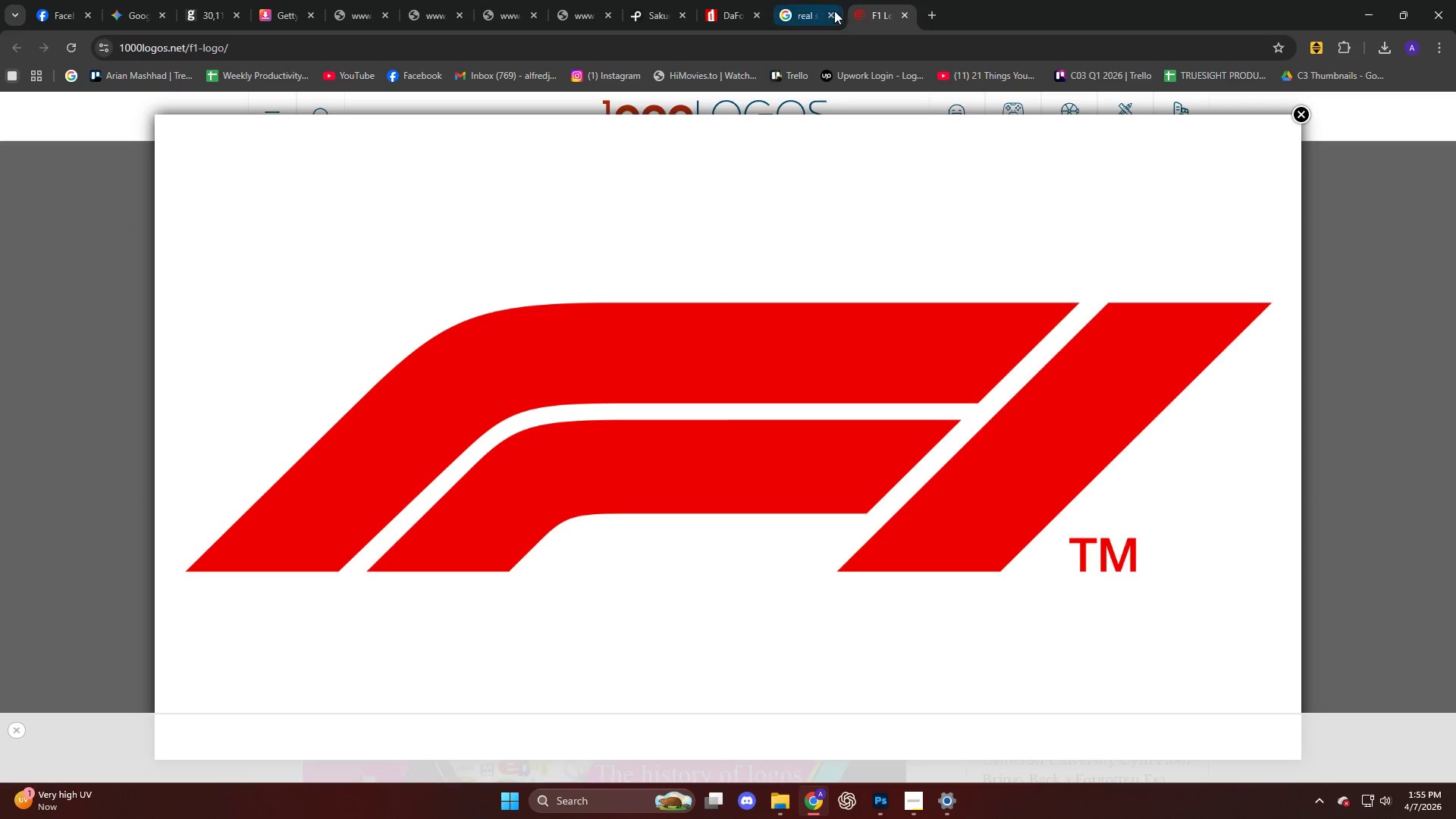 
left_click_drag(start_coordinate=[813, 11], to_coordinate=[806, 14])
 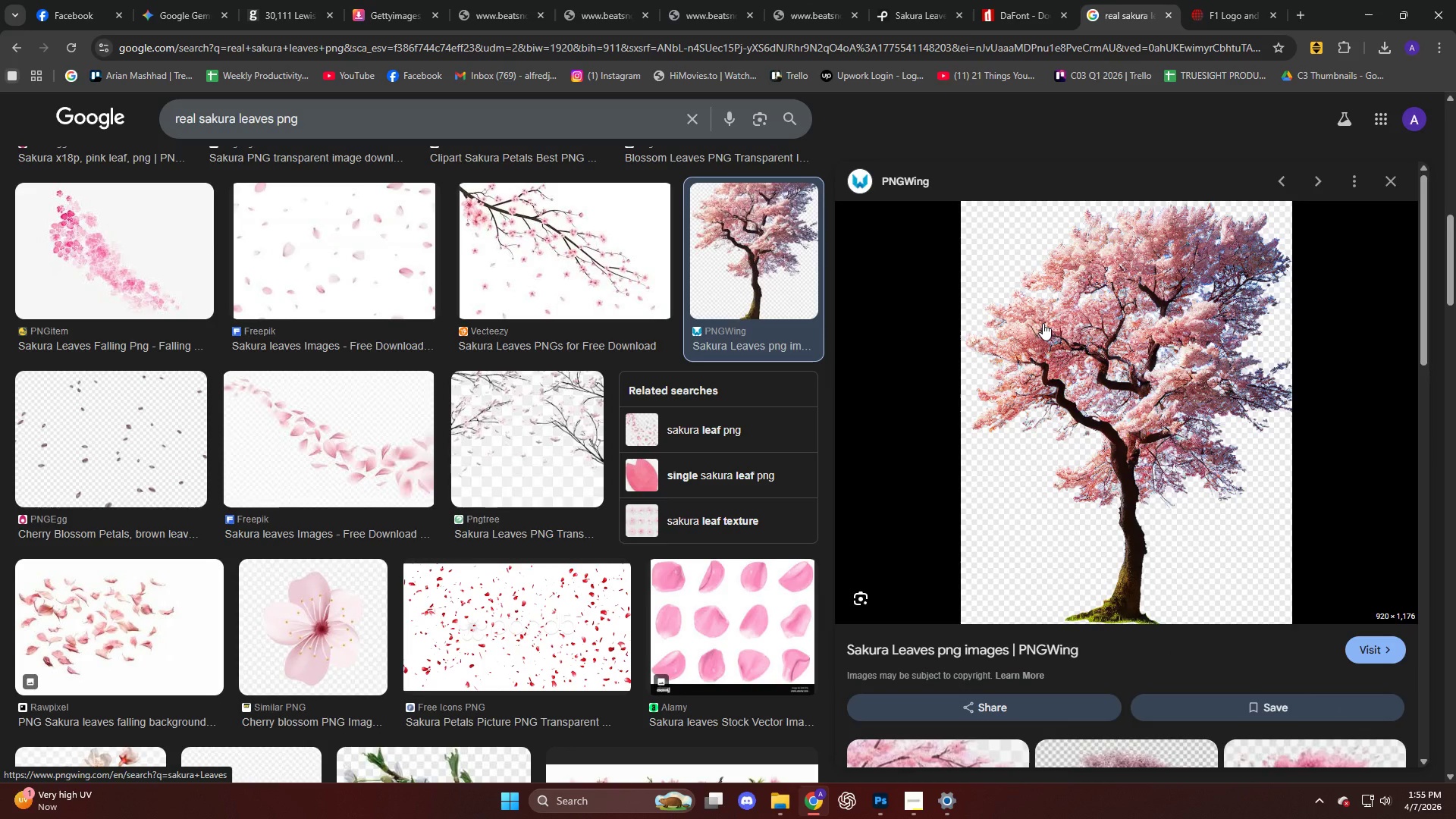 
left_click([1043, 323])
 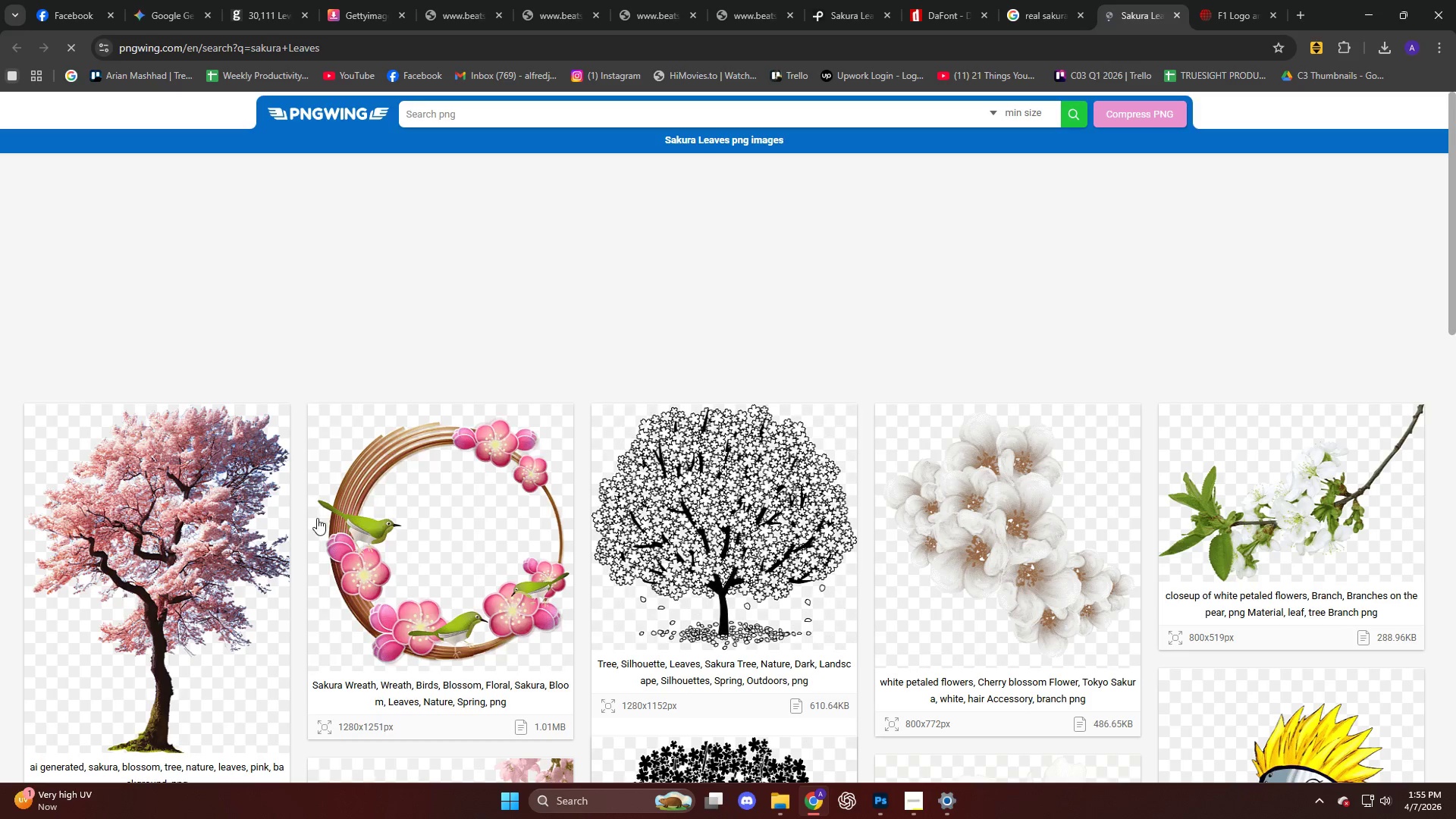 
scroll: coordinate [123, 516], scroll_direction: down, amount: 4.0
 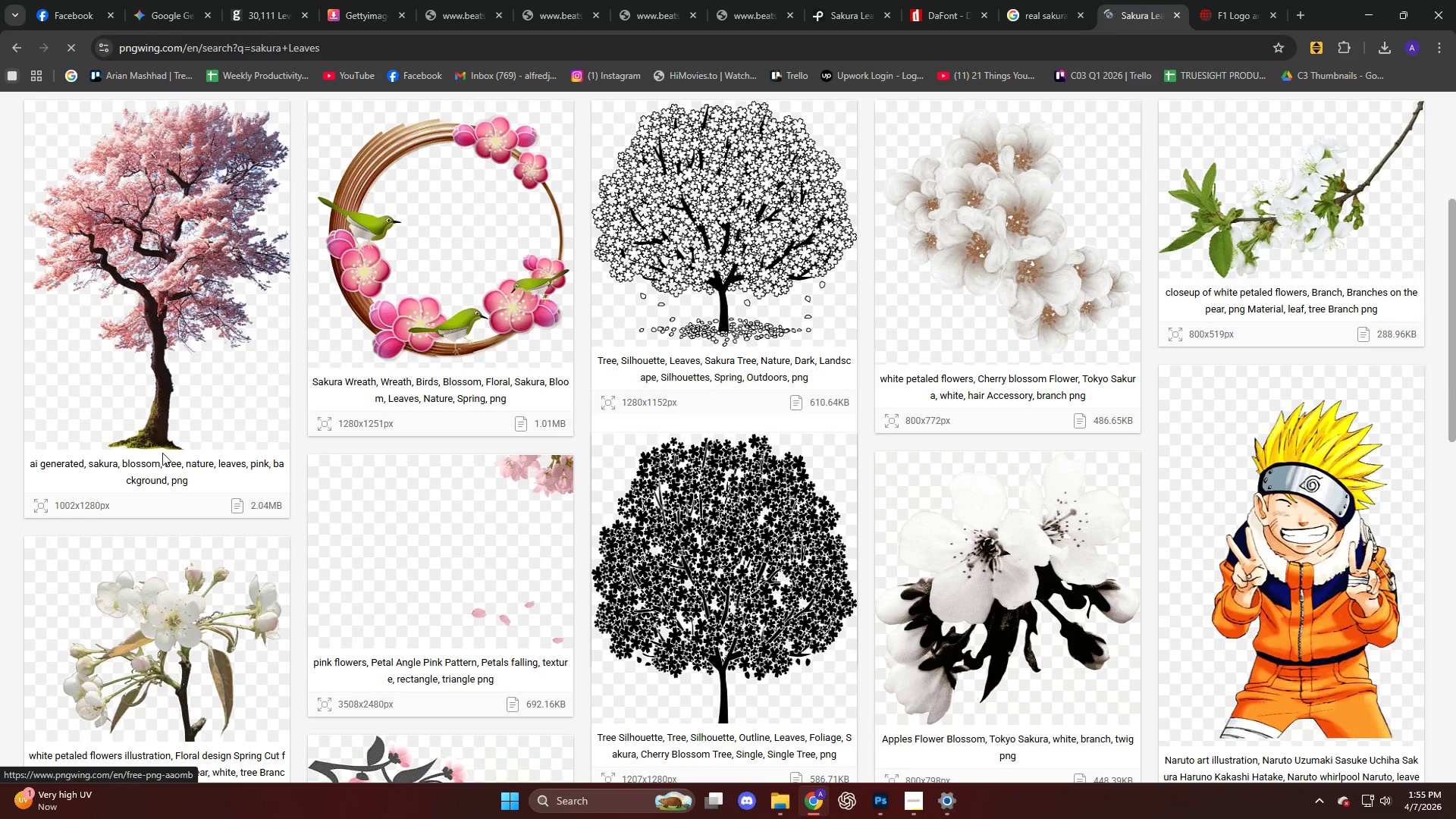 
scroll: coordinate [155, 435], scroll_direction: up, amount: 2.0
 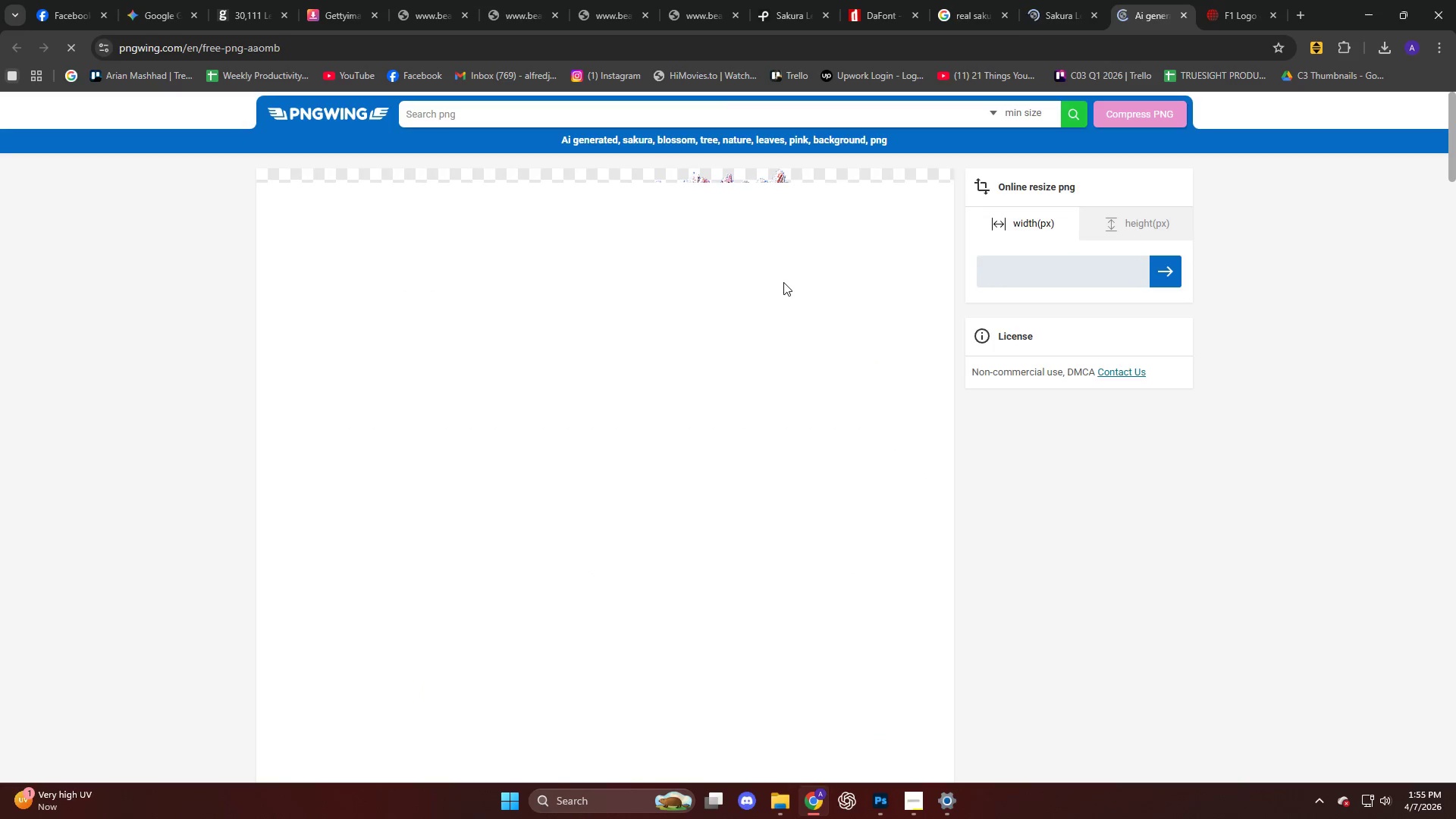 
scroll: coordinate [695, 429], scroll_direction: down, amount: 14.0
 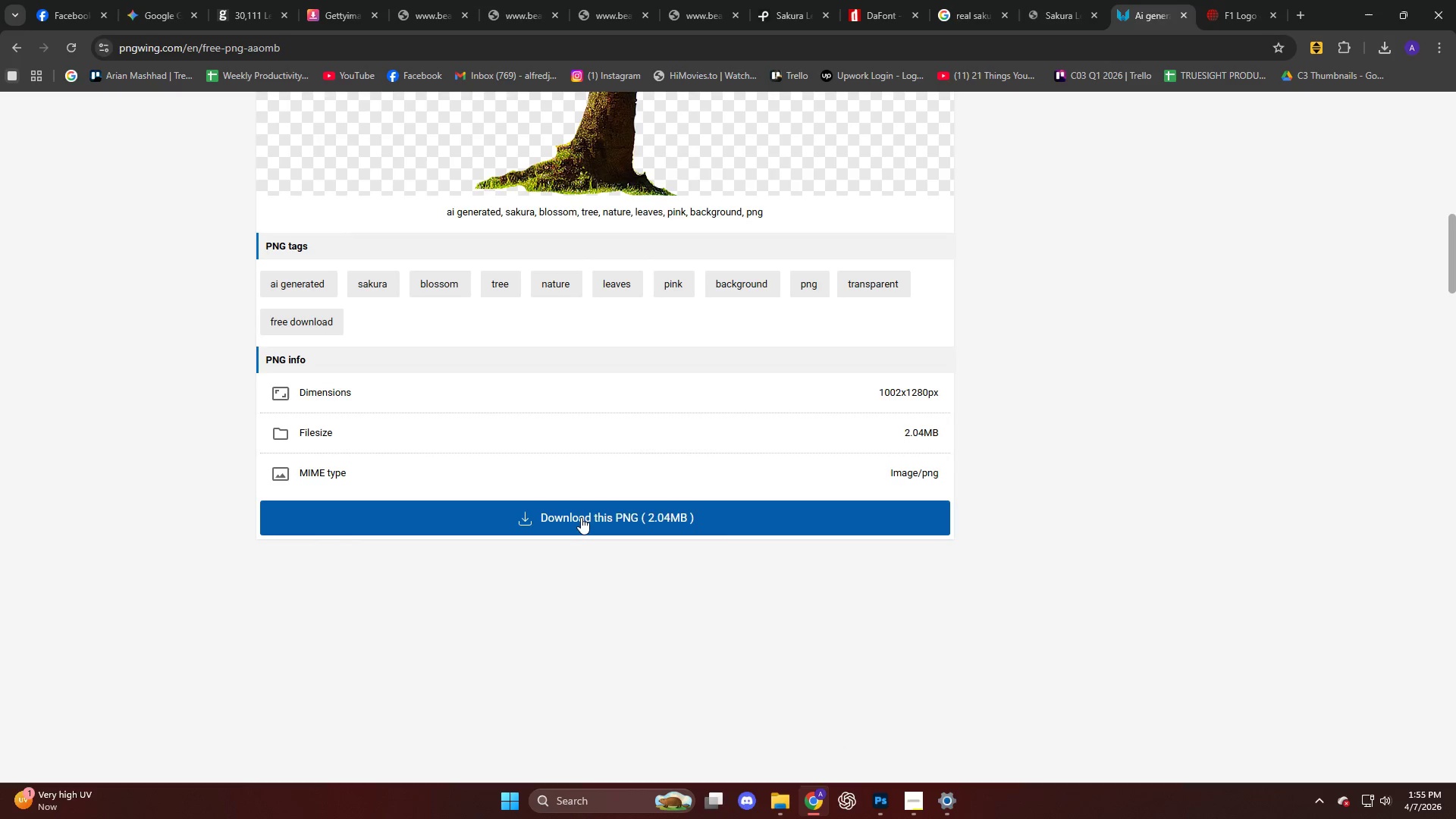 
left_click([581, 516])
 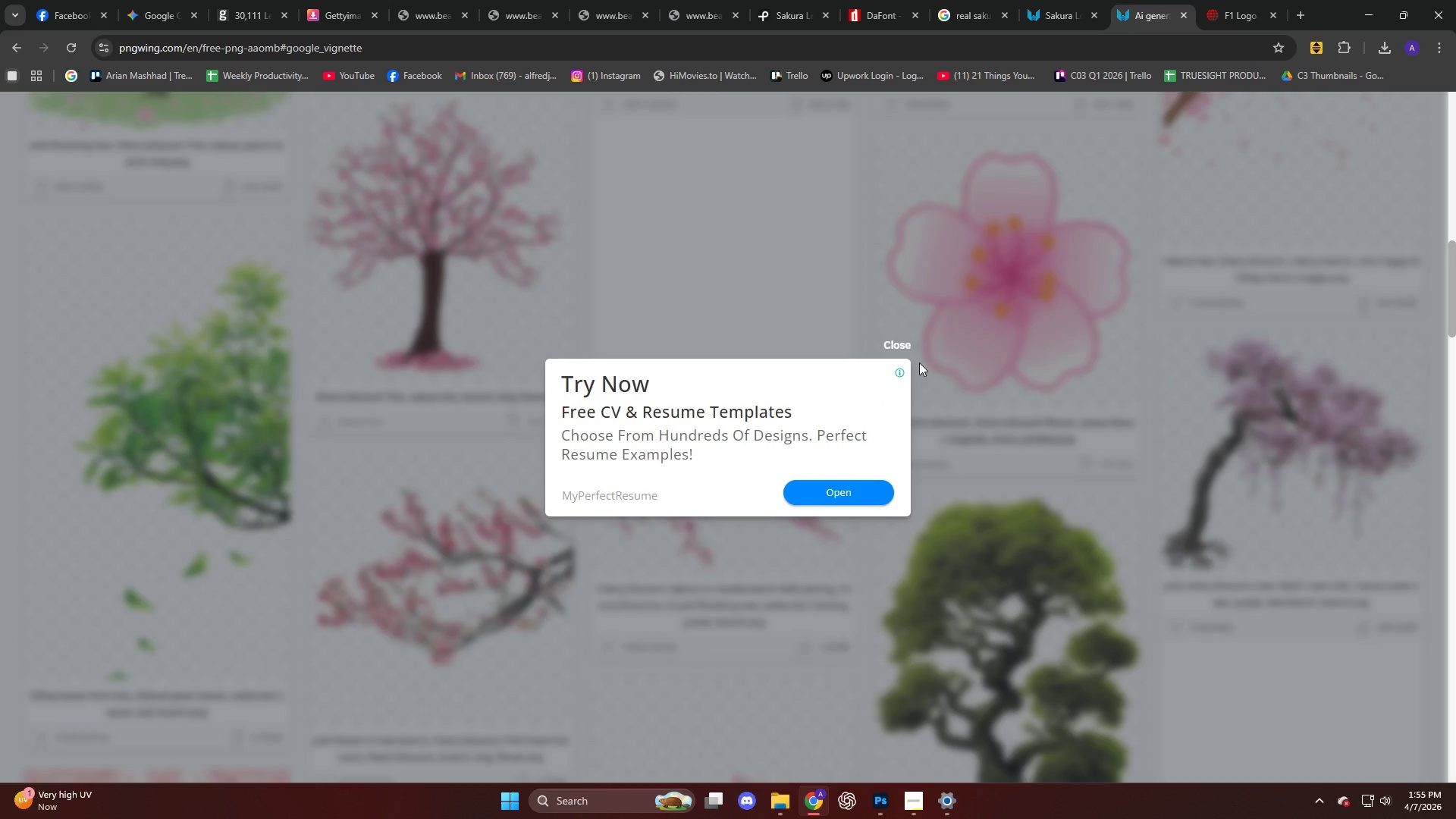 
left_click([896, 344])
 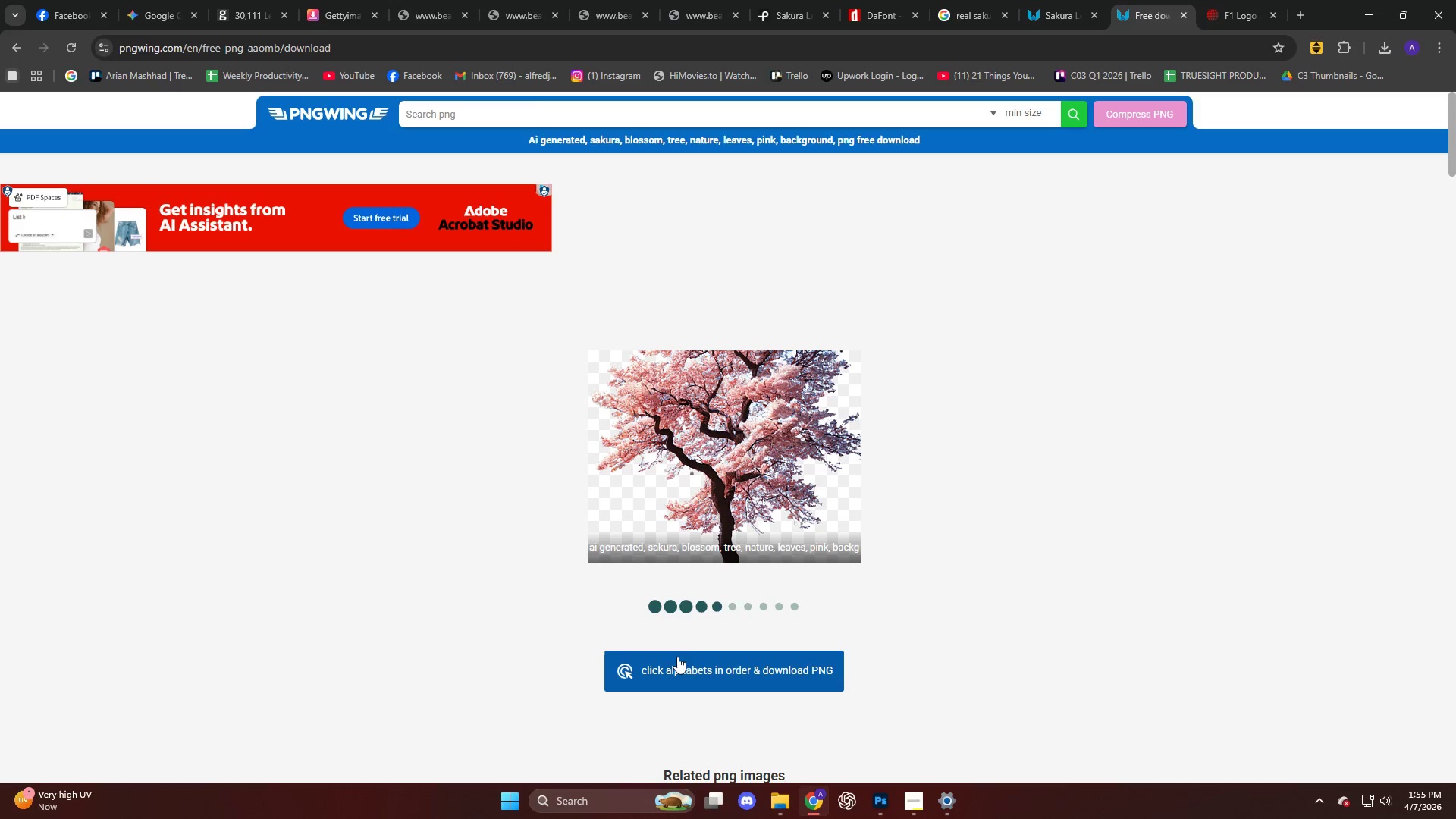 
left_click([659, 681])
 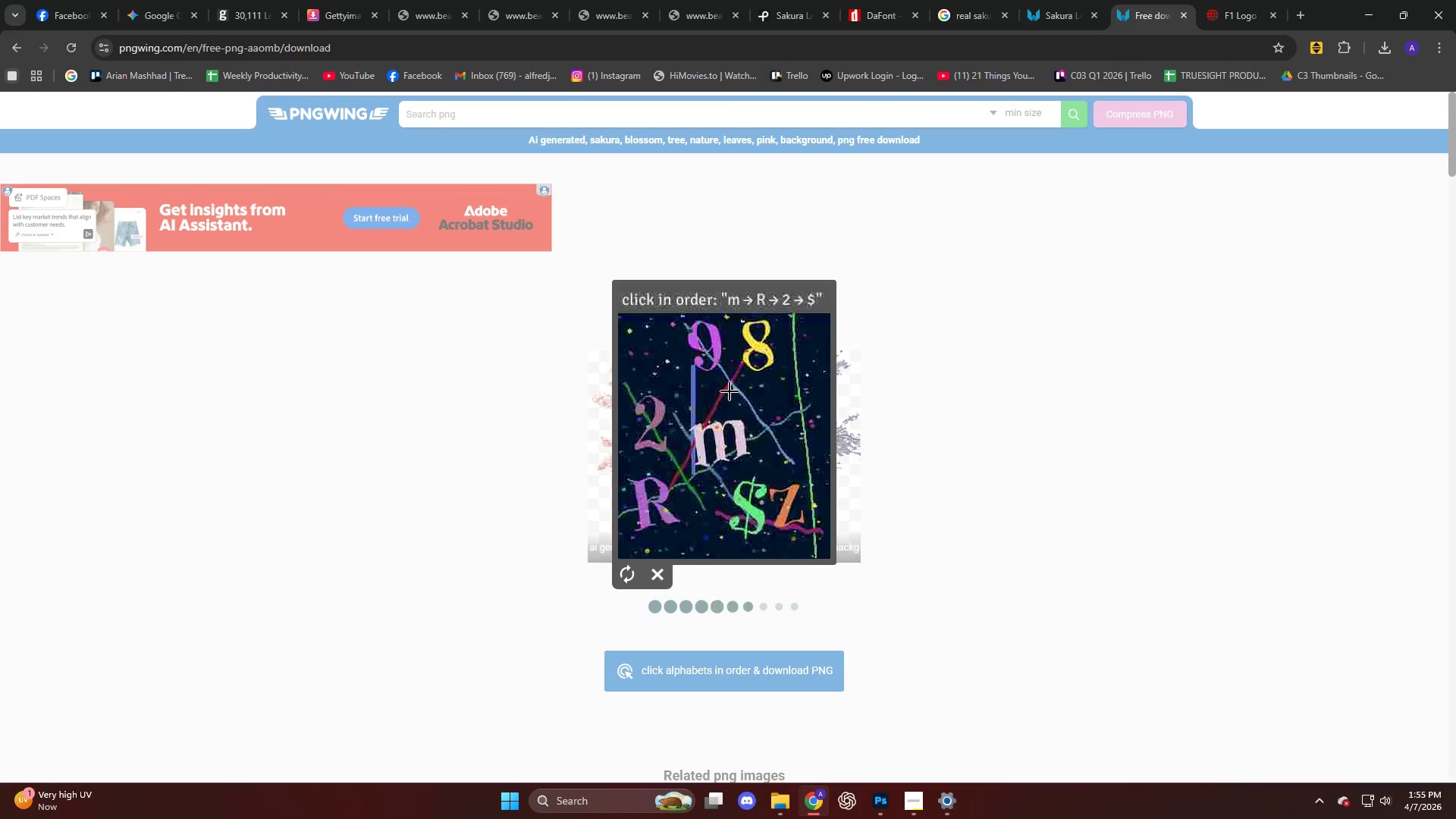 
left_click([739, 424])
 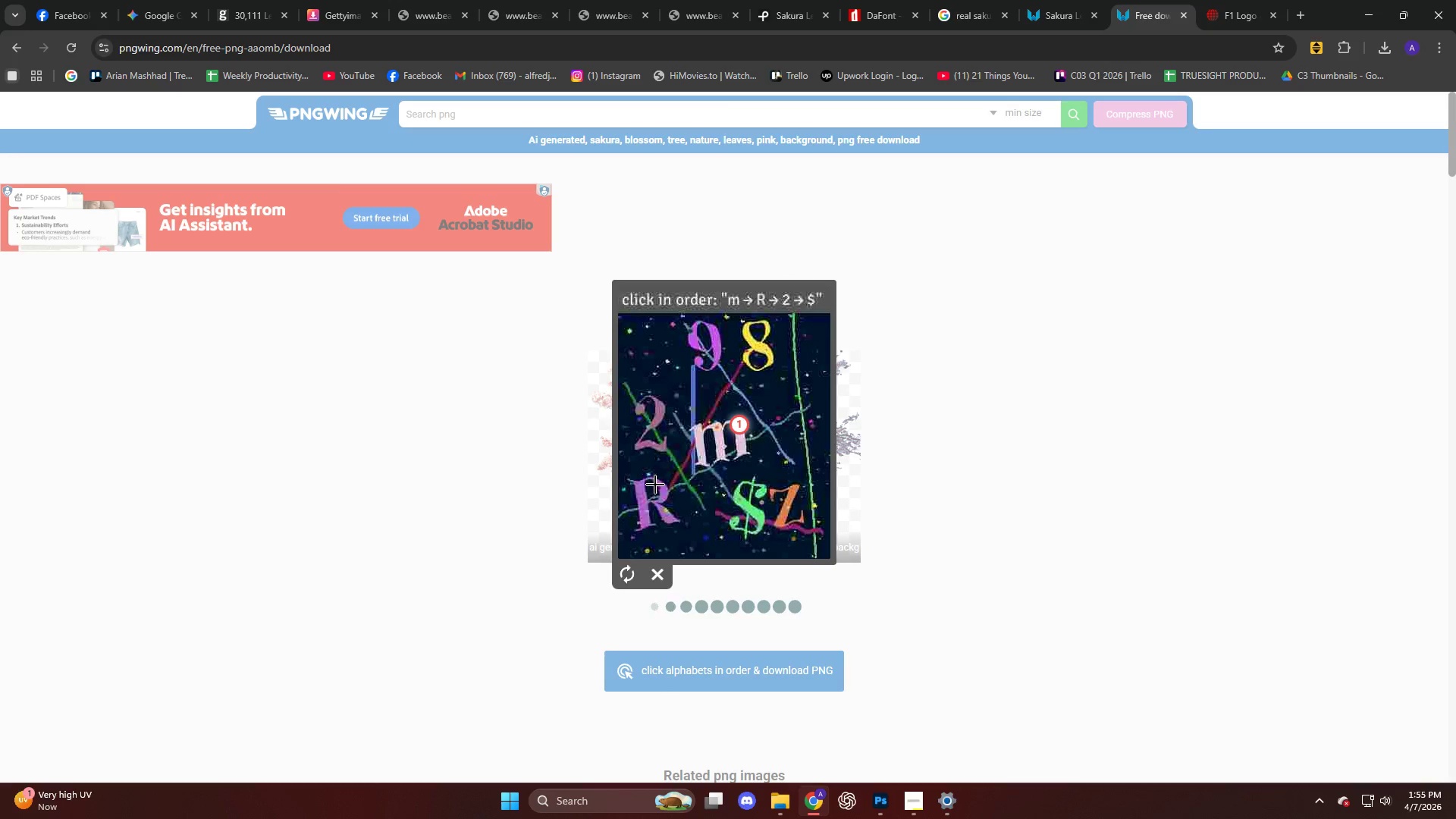 
left_click([664, 490])
 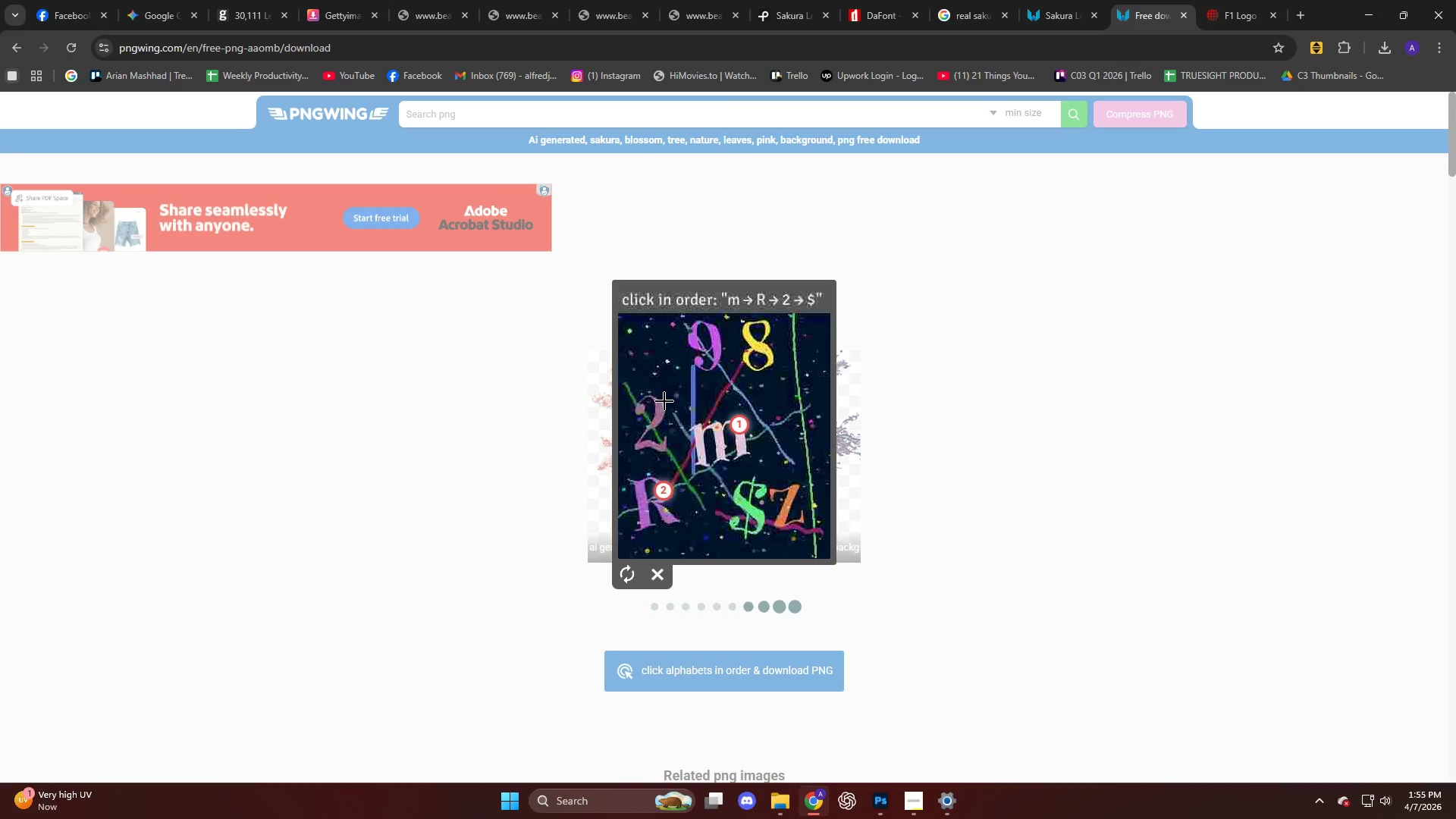 
left_click([658, 413])
 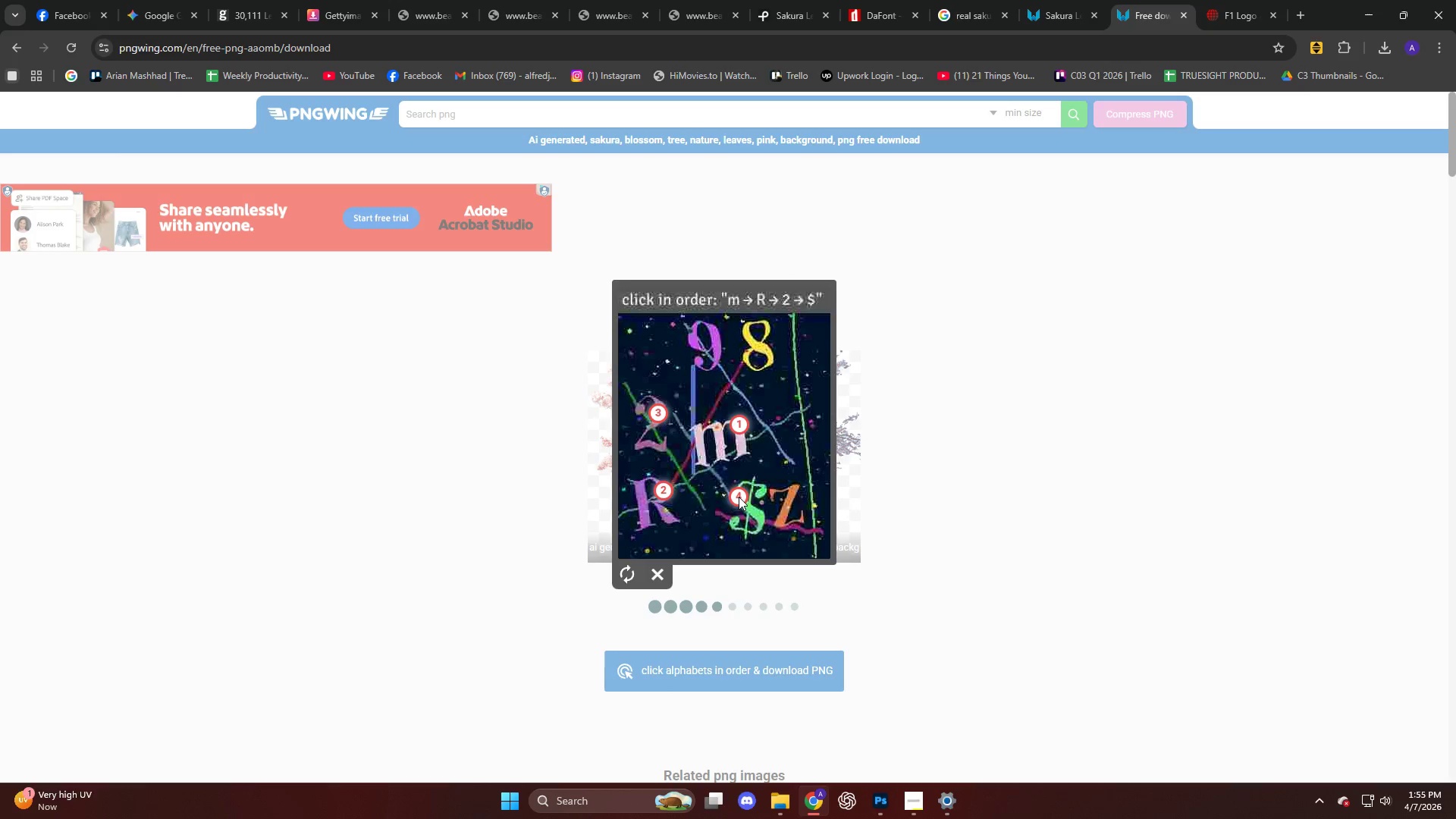 
mouse_move([775, 520])
 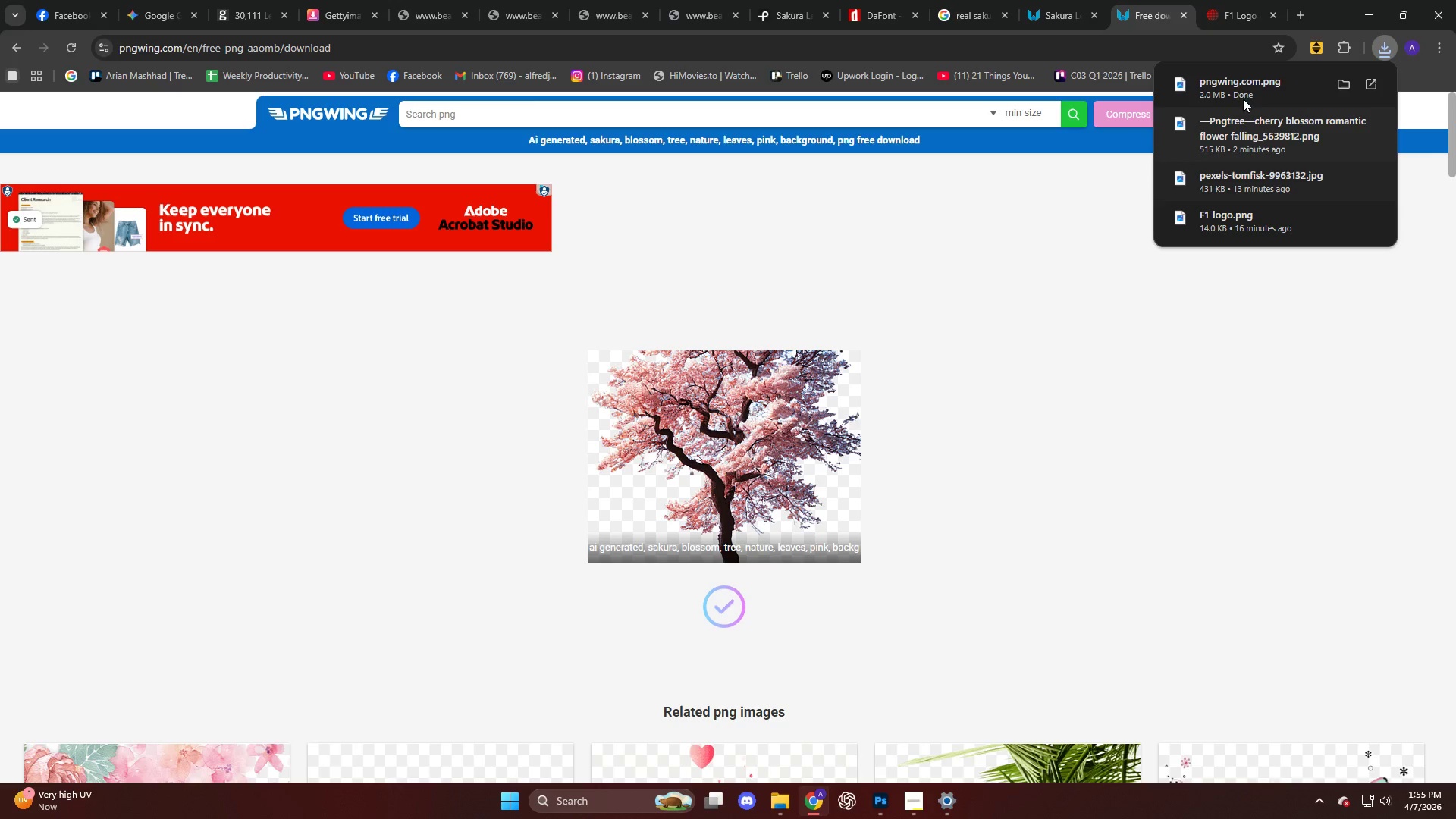 
left_click_drag(start_coordinate=[1241, 93], to_coordinate=[760, 341])
 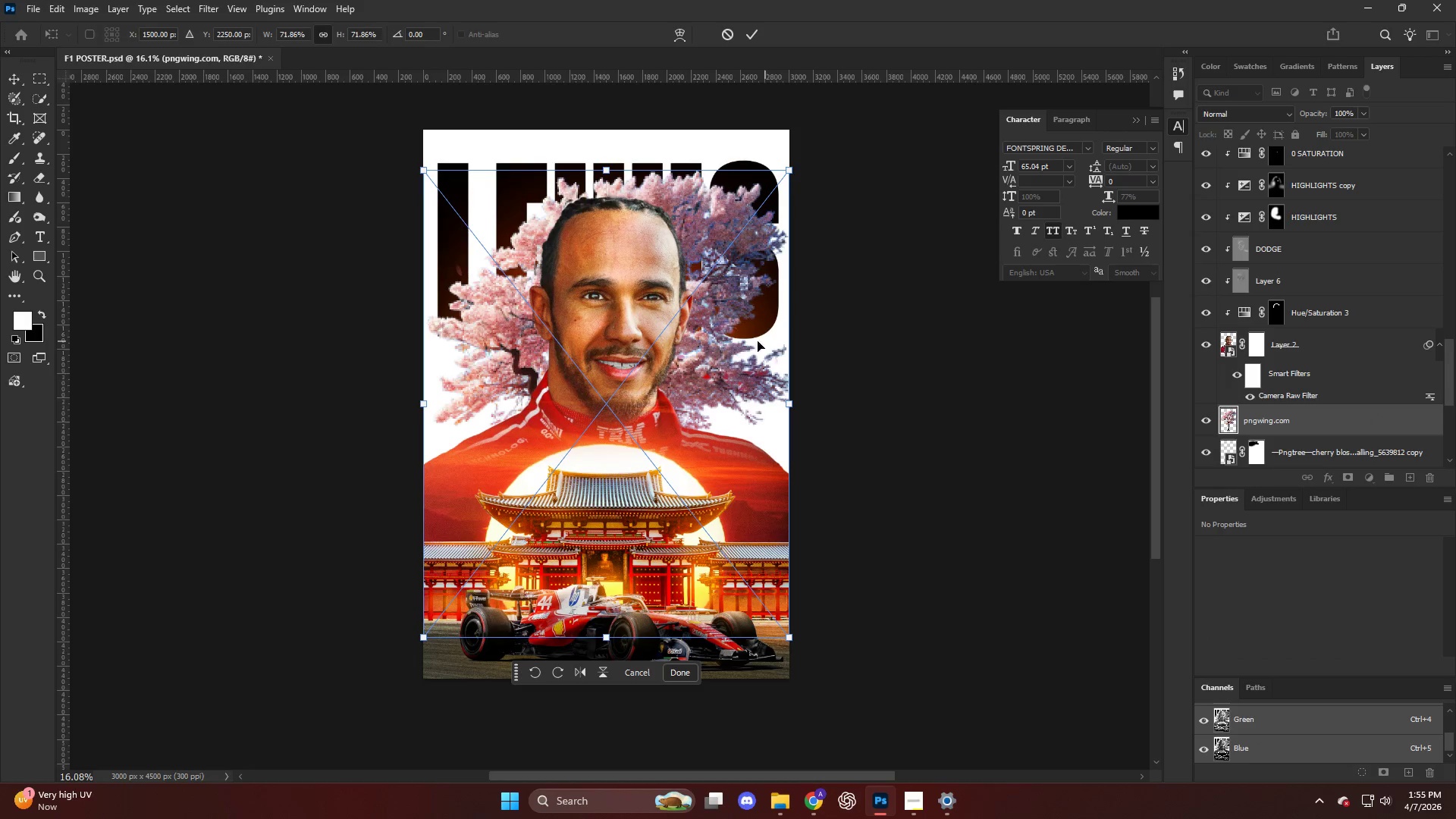 
left_click_drag(start_coordinate=[669, 382], to_coordinate=[931, 522])
 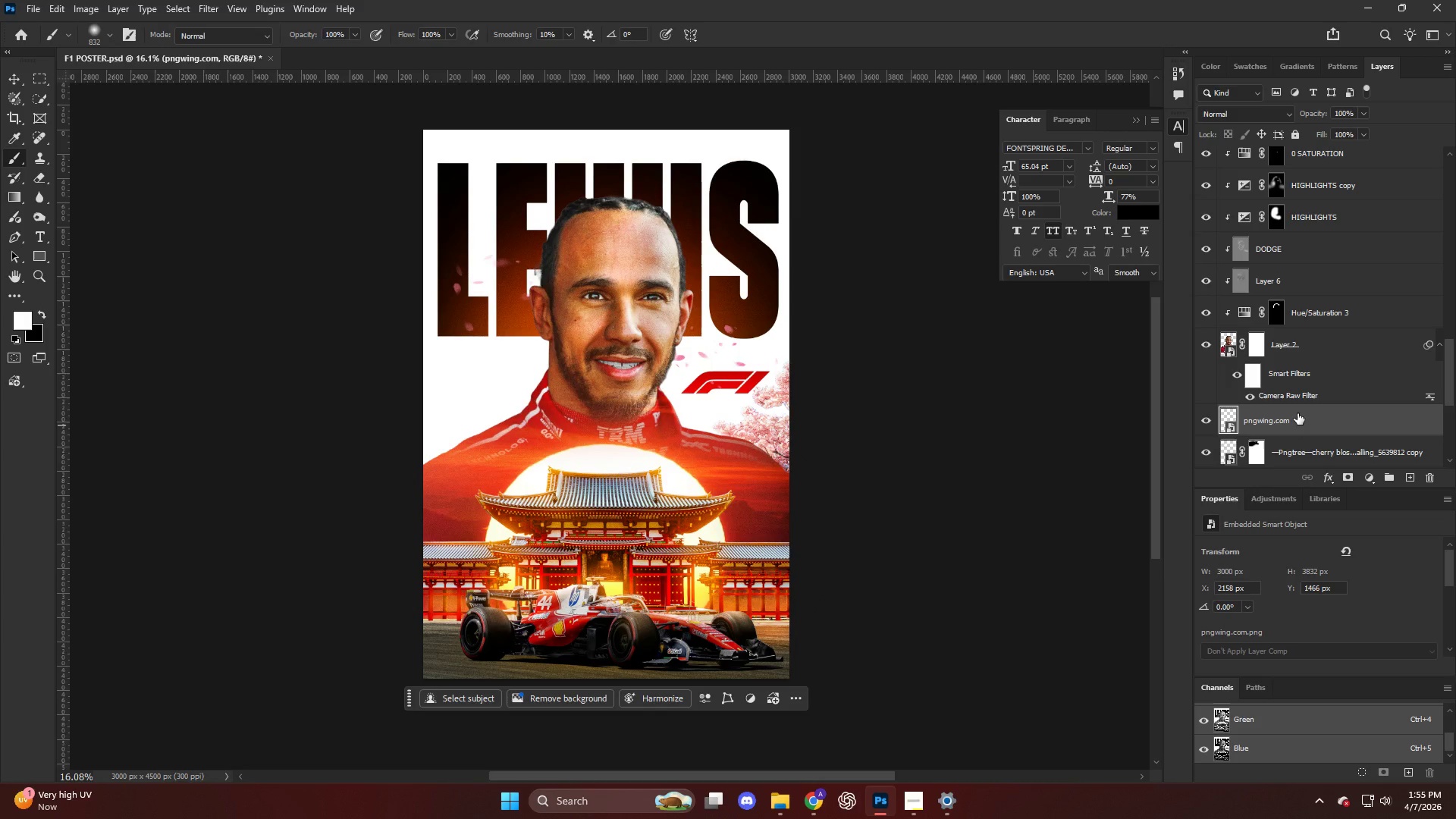 
wait(6.39)
 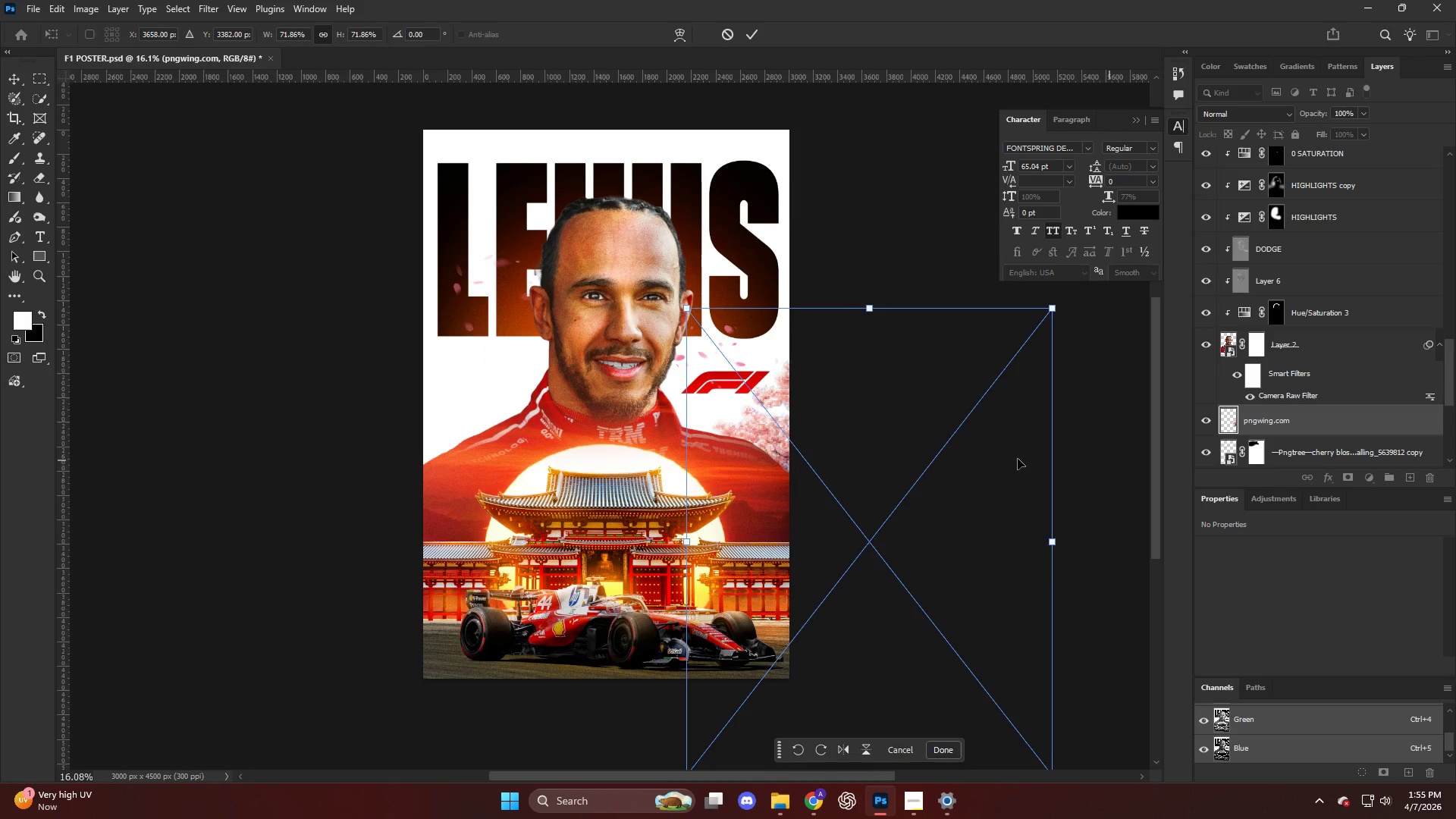 
hold_key(key=AltLeft, duration=0.89)
left_click_drag(start_coordinate=[1303, 425], to_coordinate=[1305, 435])
 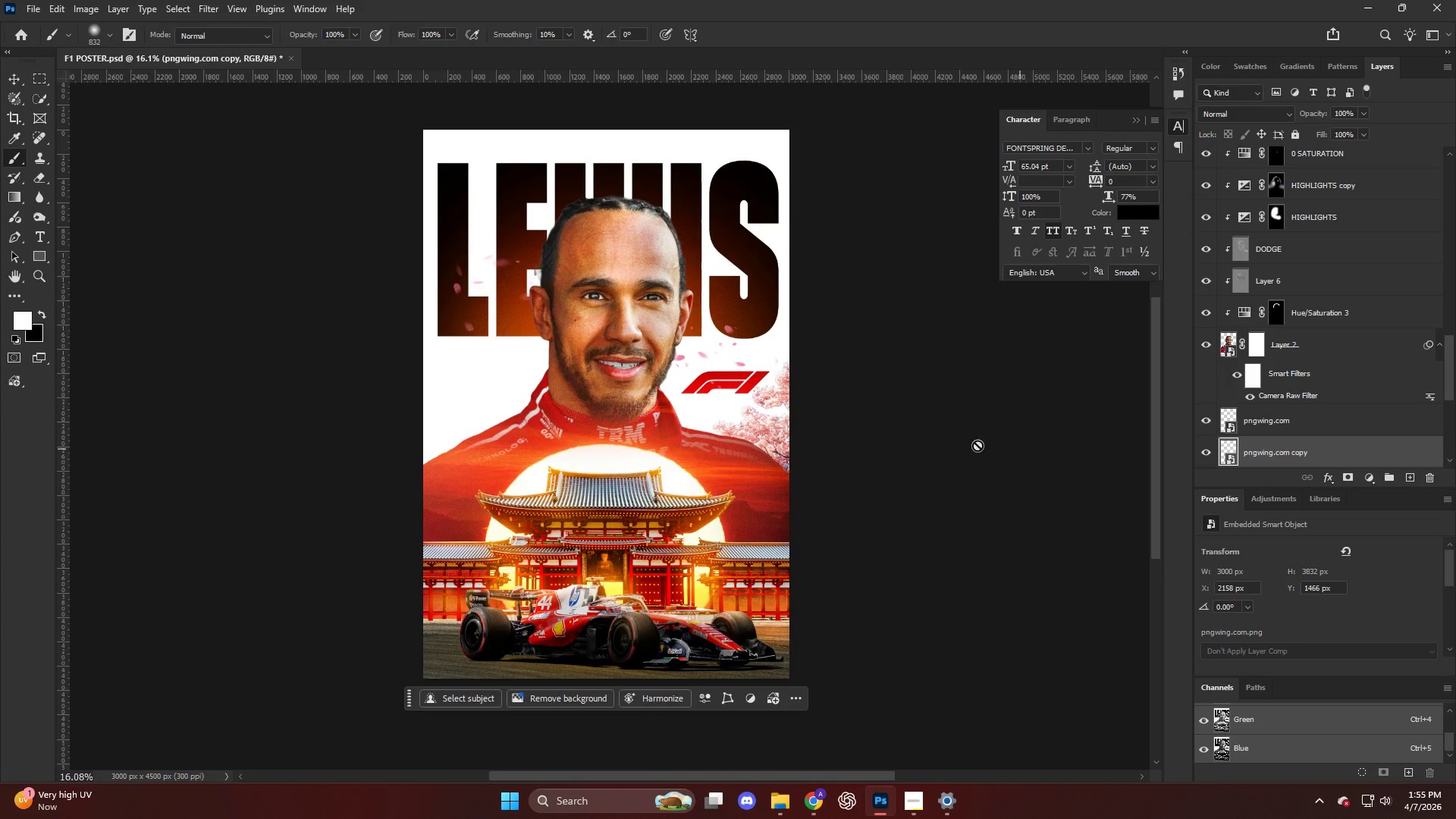 
key(Control+T)
 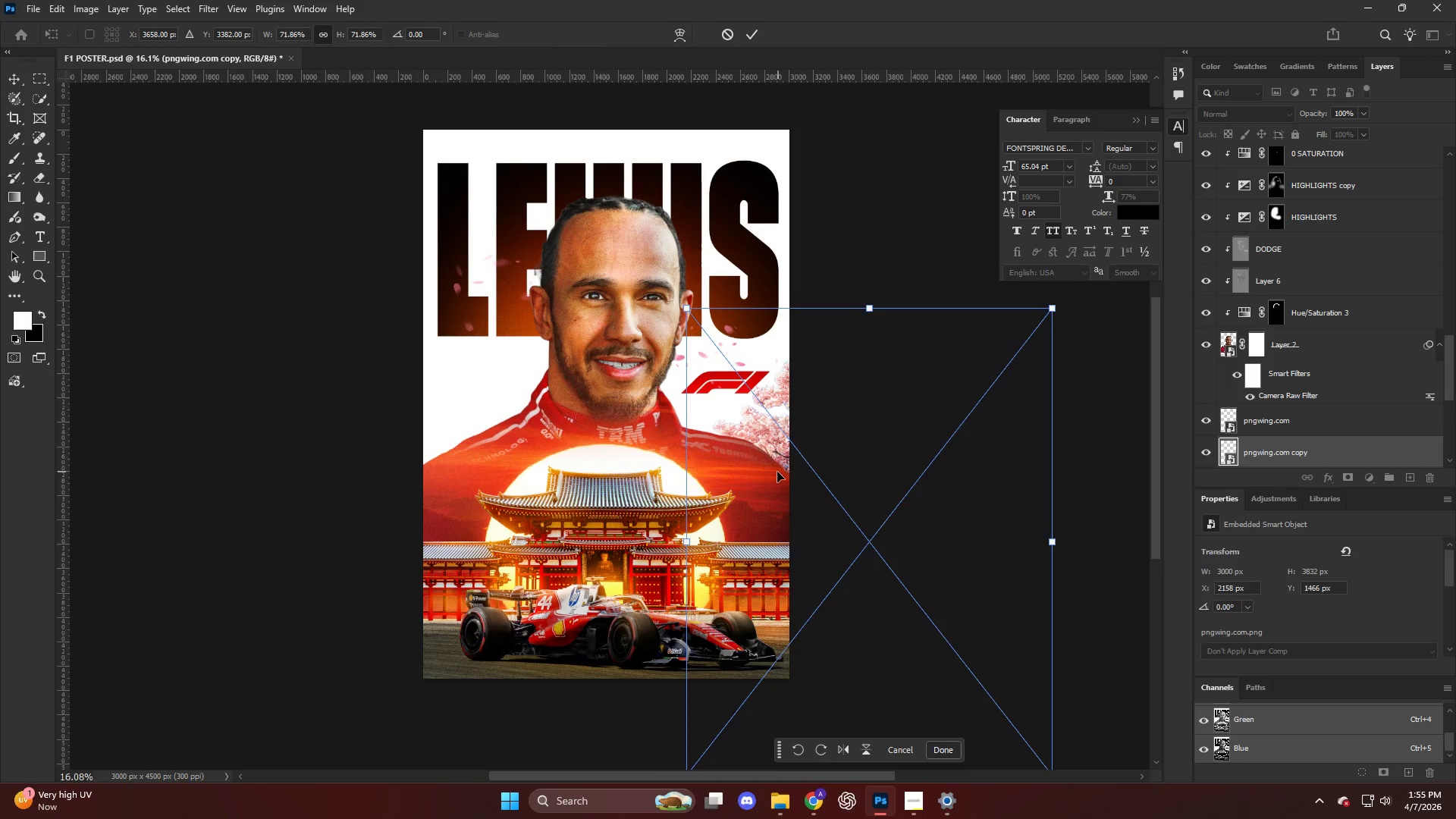 
left_click_drag(start_coordinate=[774, 472], to_coordinate=[368, 295])
 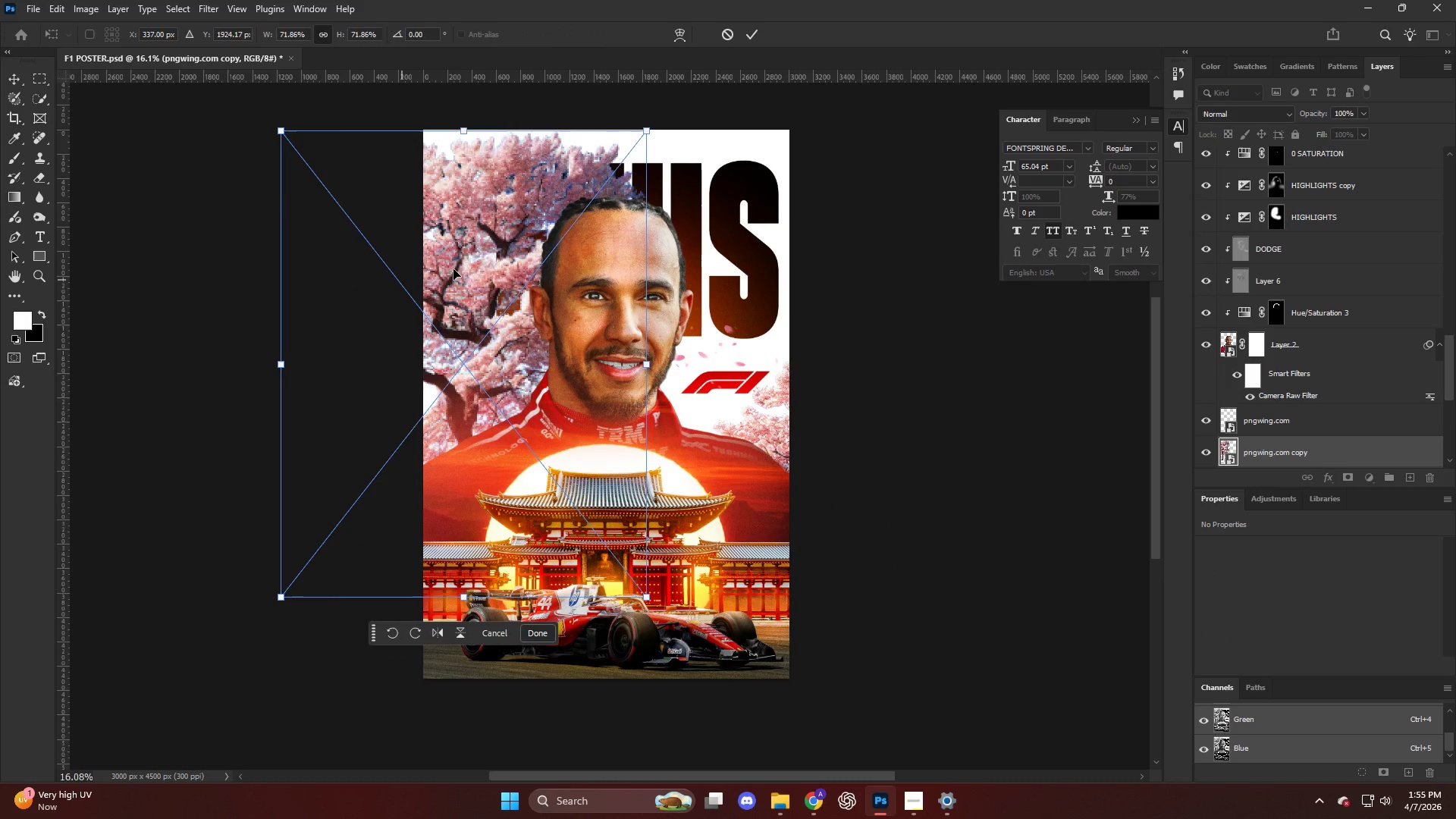 
right_click([466, 267])
 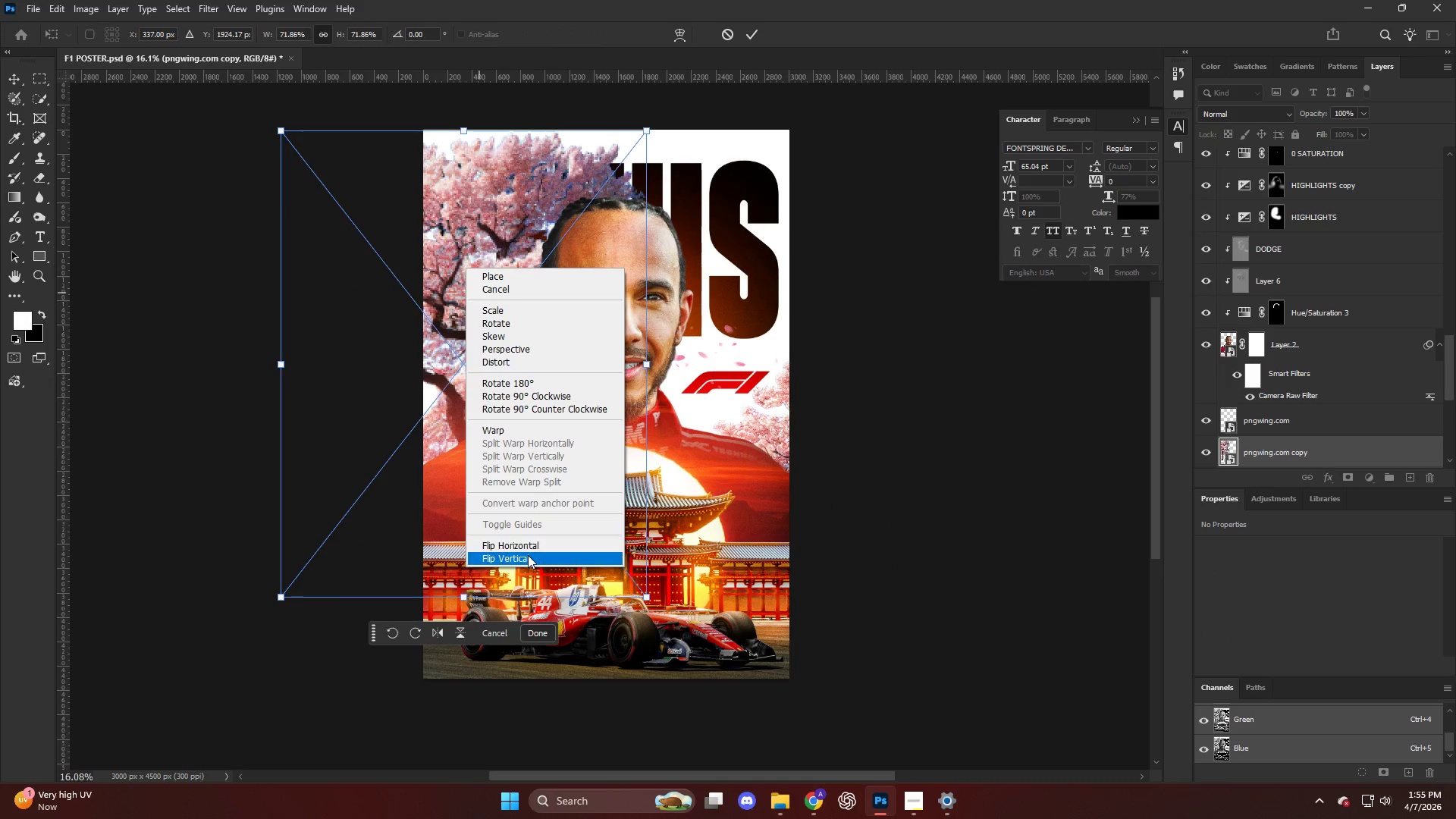 
left_click([525, 545])
 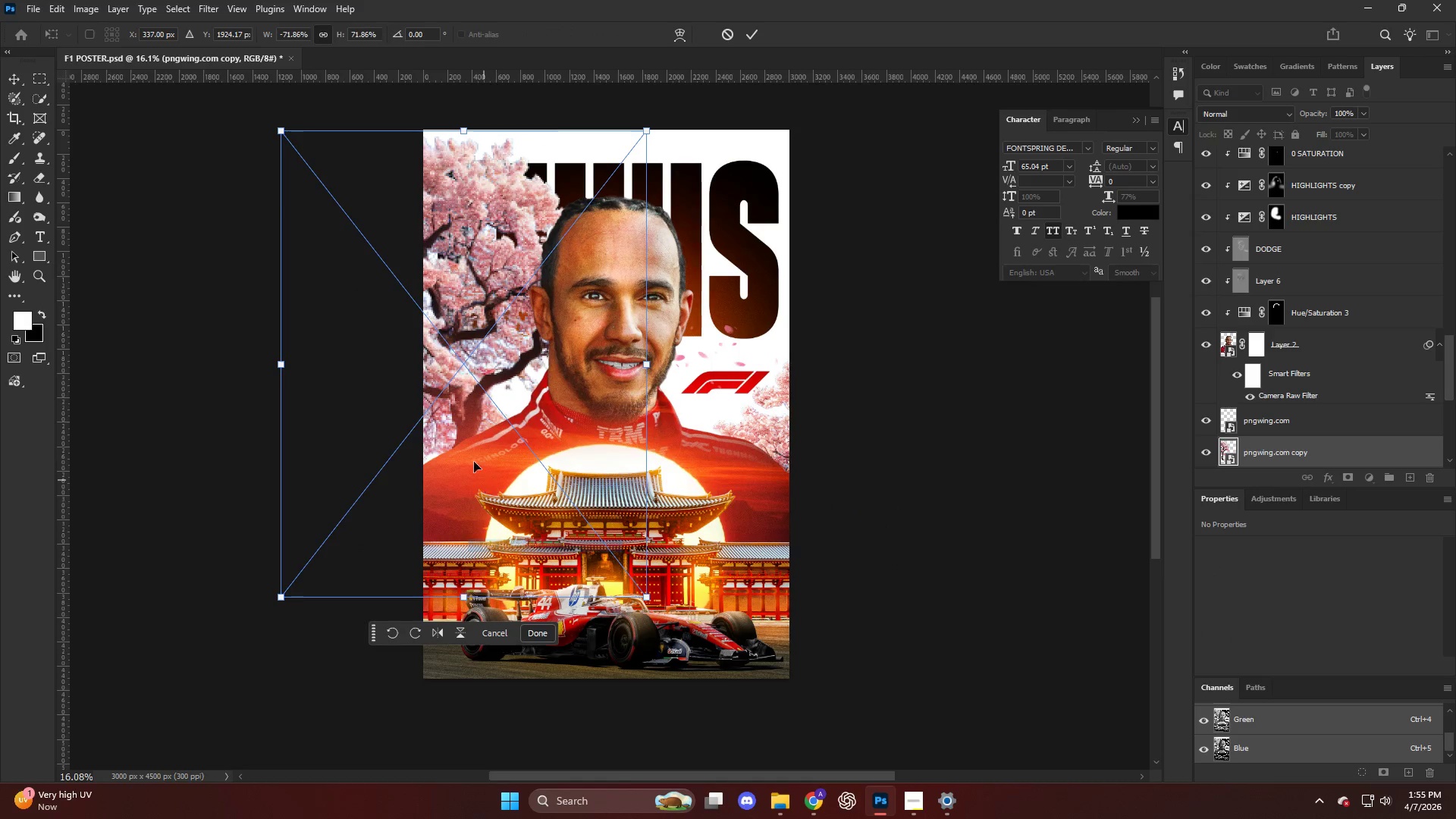 
left_click_drag(start_coordinate=[468, 454], to_coordinate=[277, 481])
 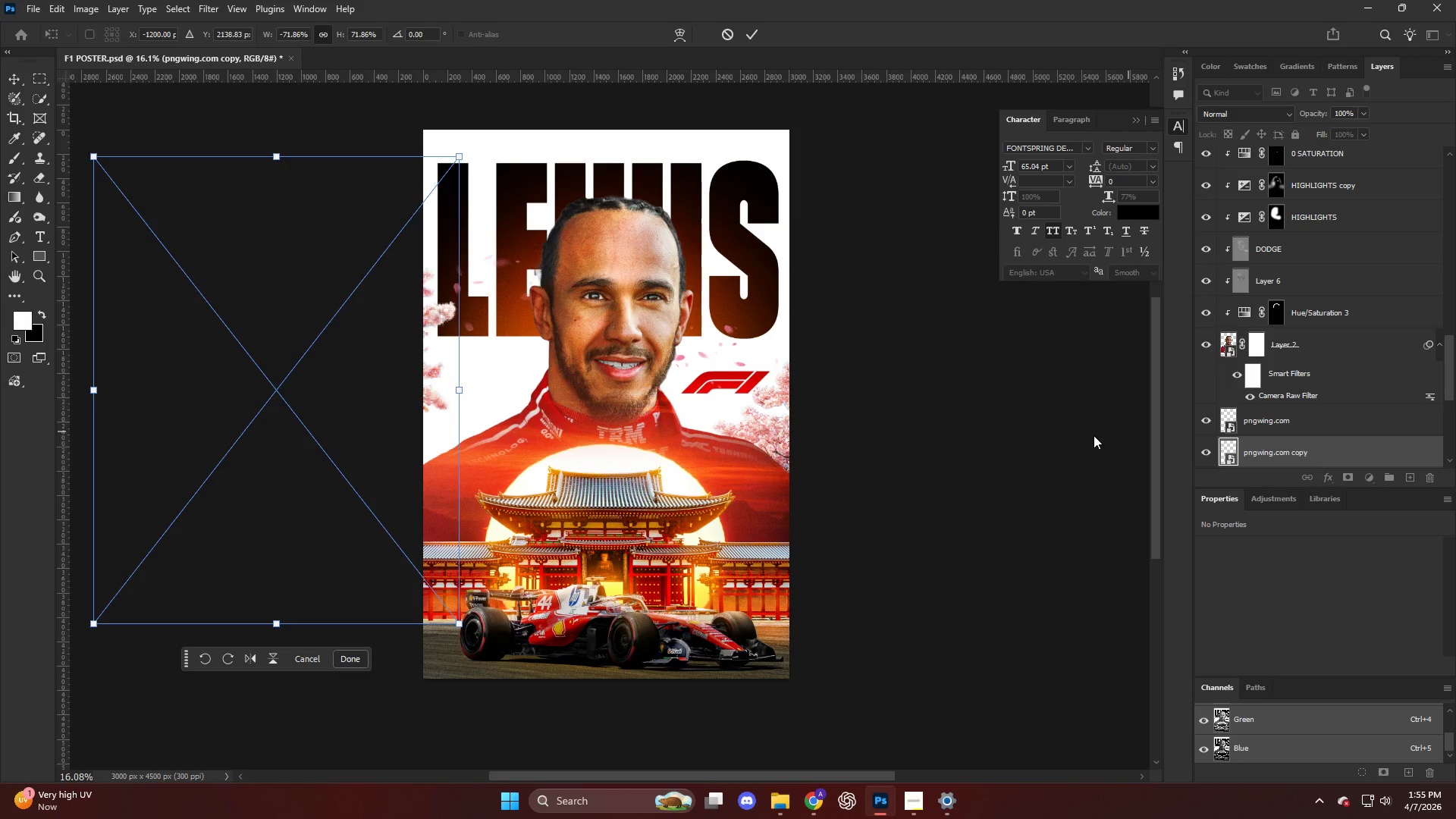 
left_click_drag(start_coordinate=[367, 474], to_coordinate=[375, 485])
 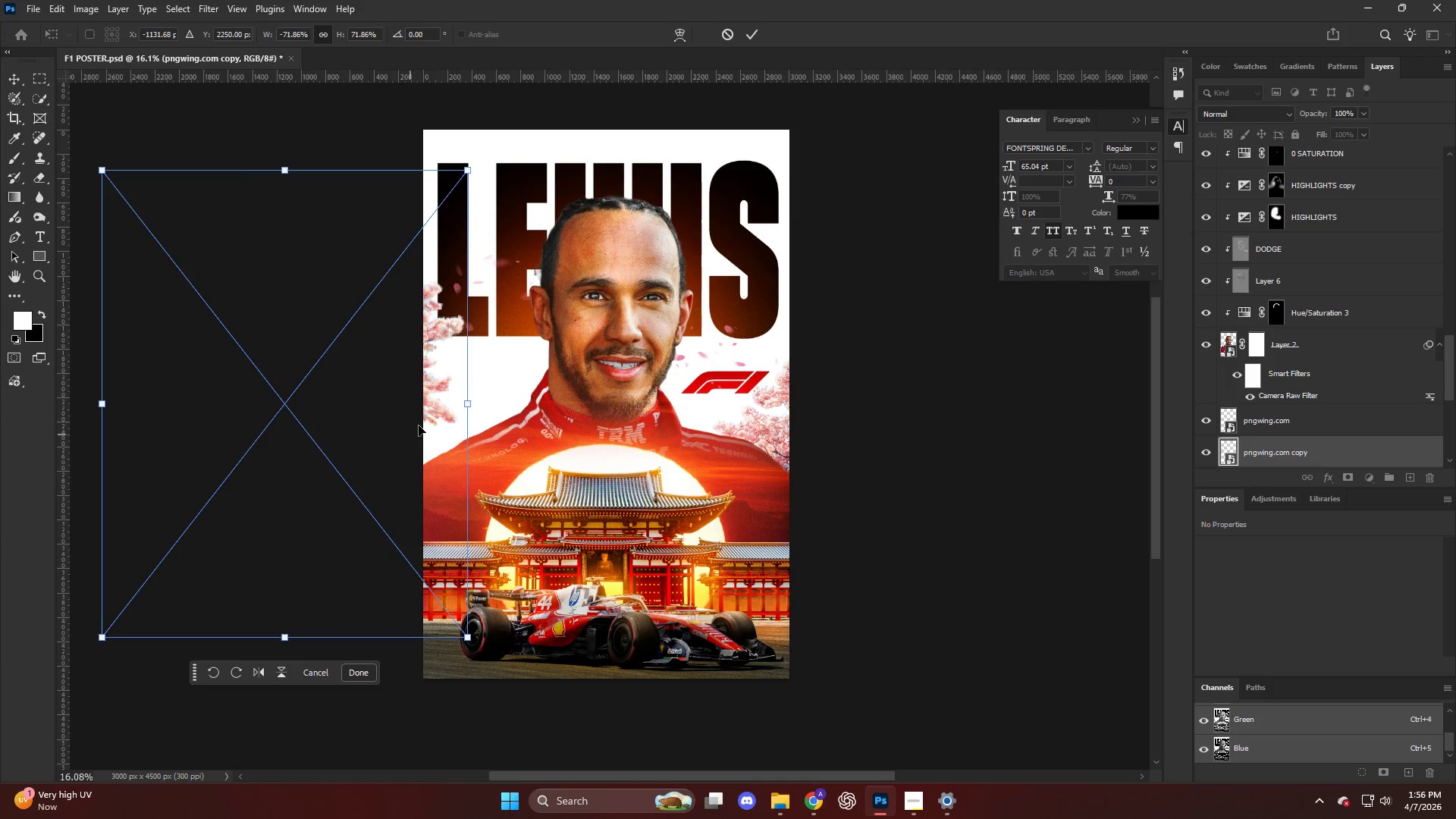 
hold_key(key=AltLeft, duration=0.91)
left_click_drag(start_coordinate=[463, 406], to_coordinate=[531, 419])
 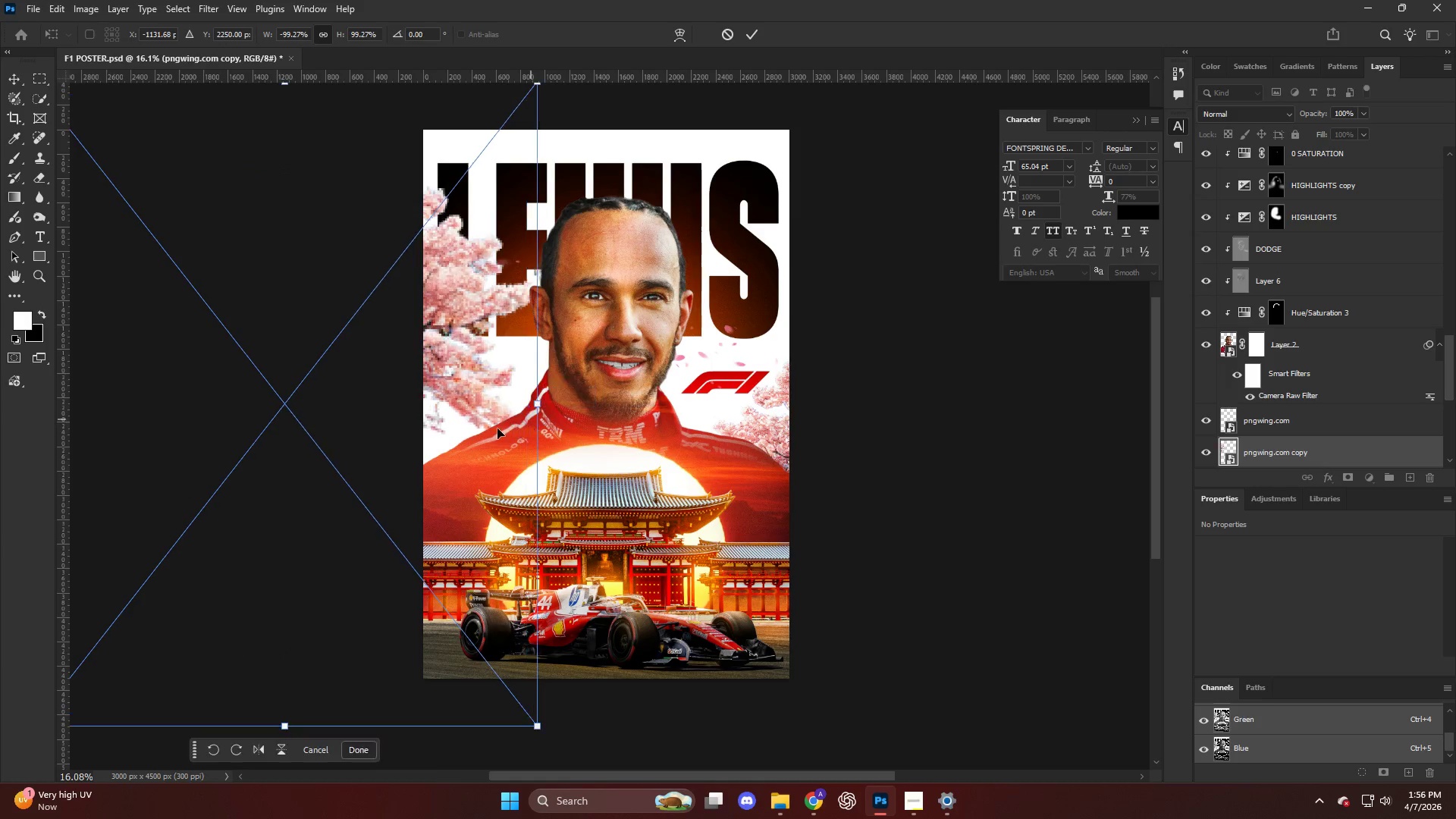 
left_click_drag(start_coordinate=[492, 432], to_coordinate=[426, 488])
 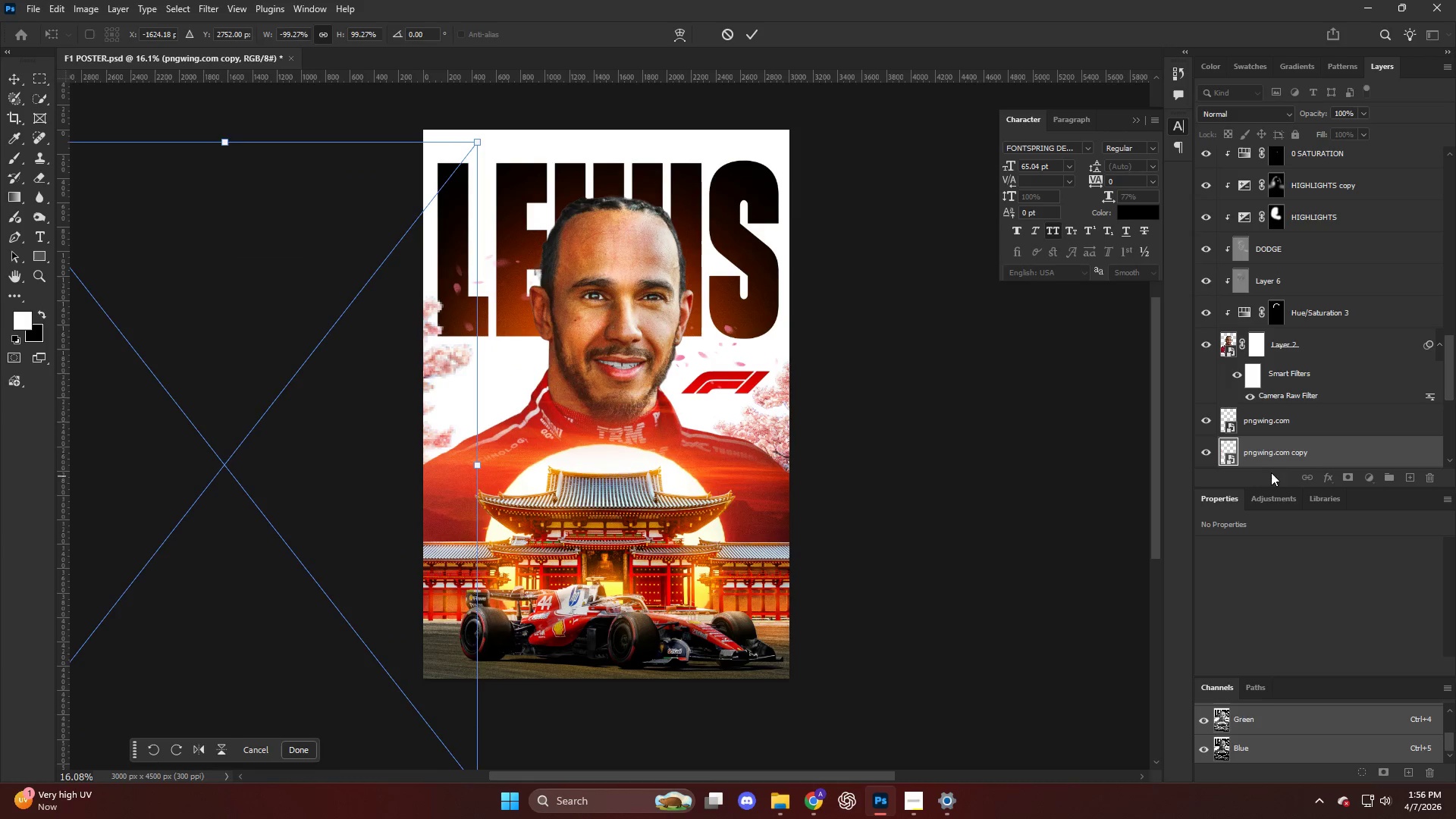 
left_click([1279, 451])
 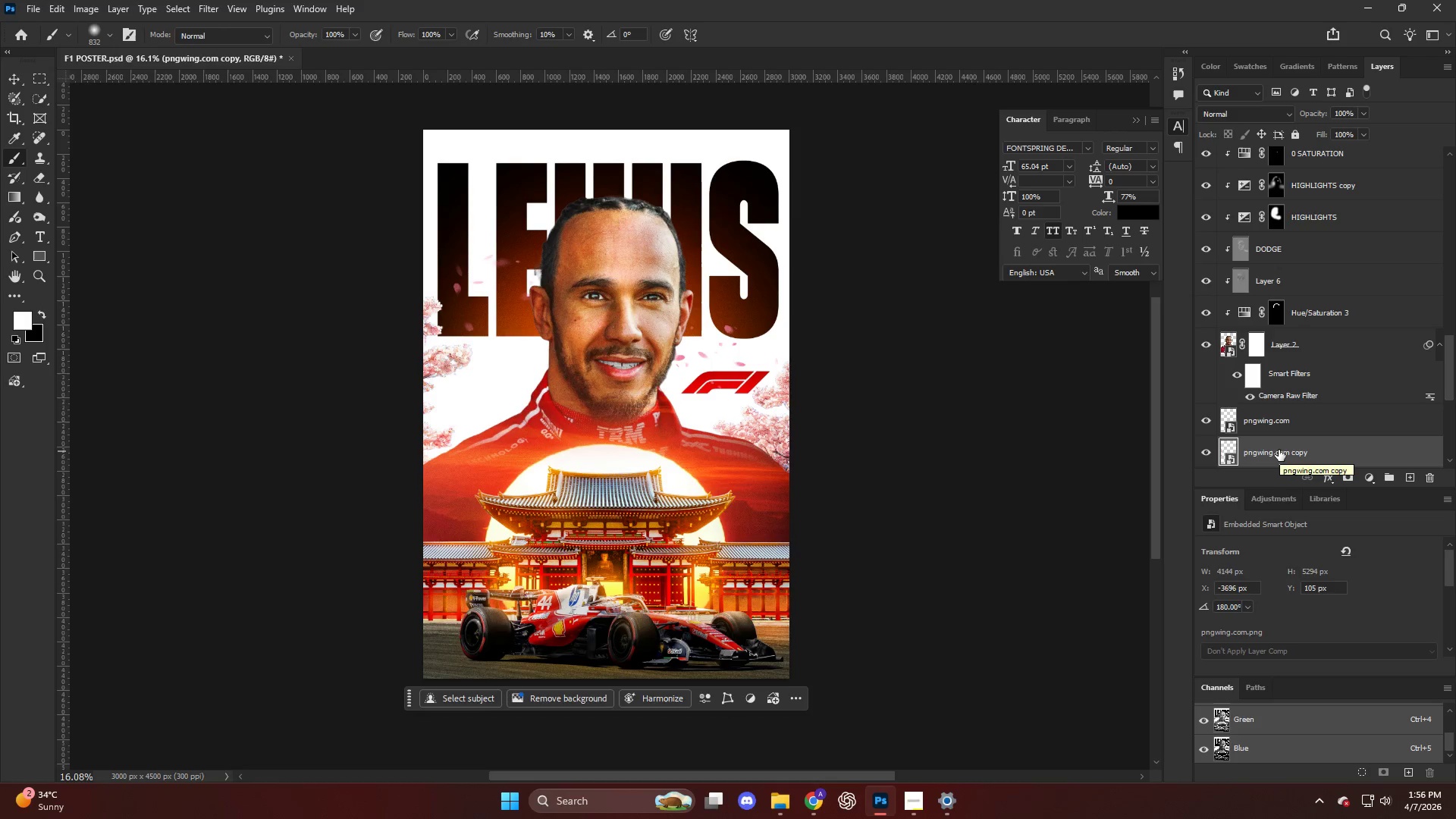 
hold_key(key=AltLeft, duration=3.8)
left_click_drag(start_coordinate=[1288, 447], to_coordinate=[1270, 144])
 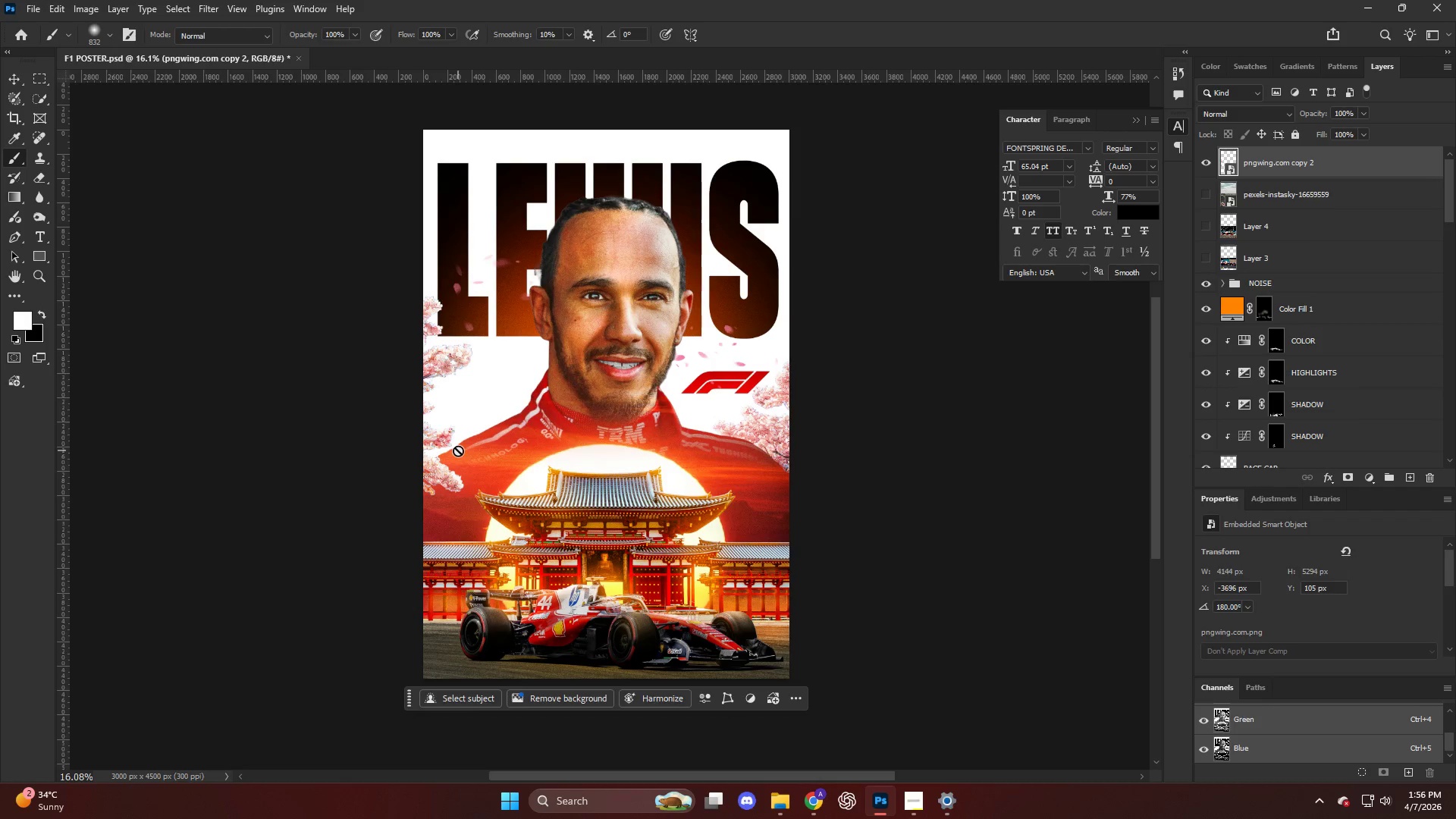 
key(Control+T)
 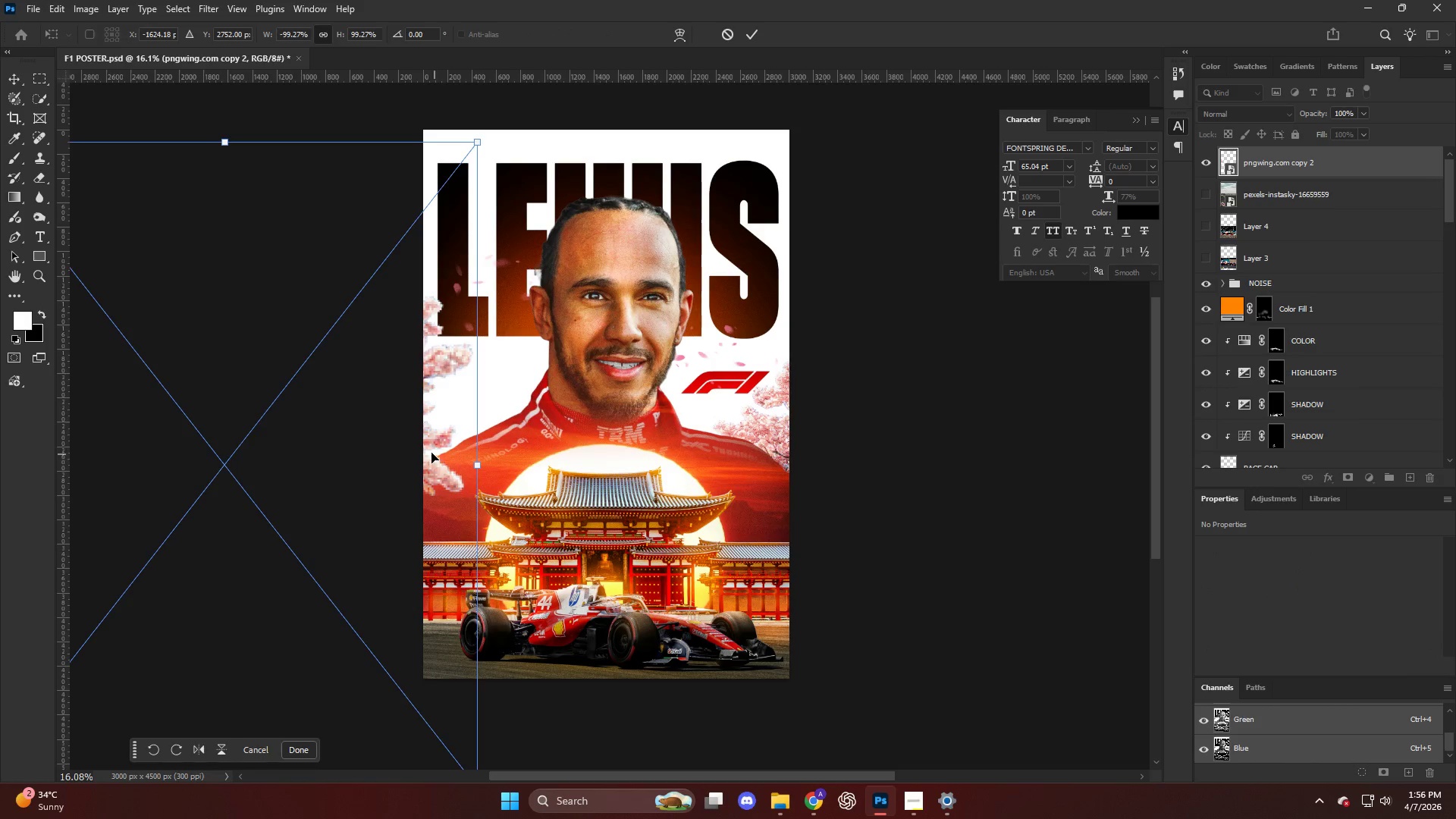 
left_click_drag(start_coordinate=[425, 449], to_coordinate=[200, 352])
 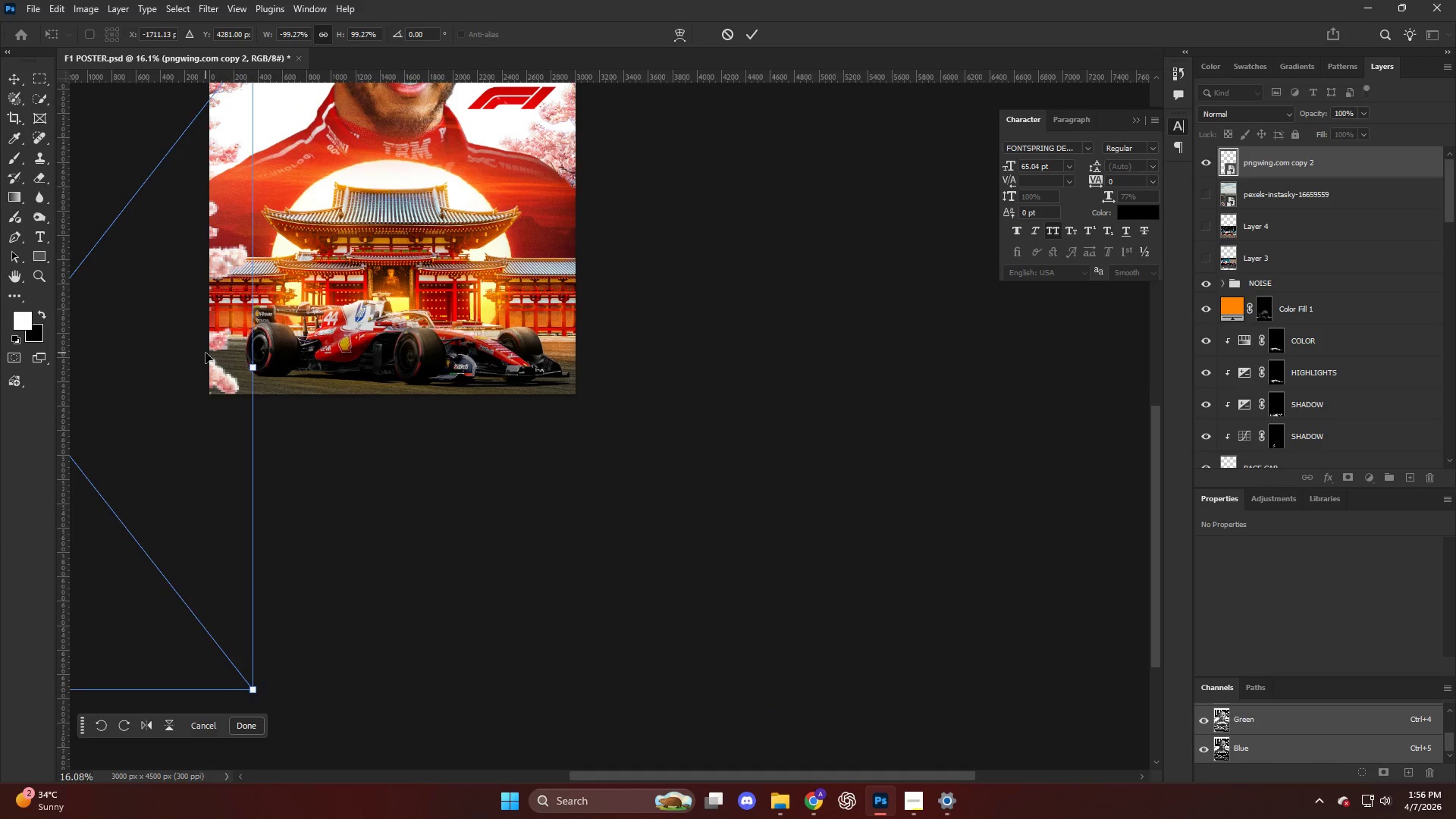 
left_click_drag(start_coordinate=[228, 369], to_coordinate=[213, 399])
 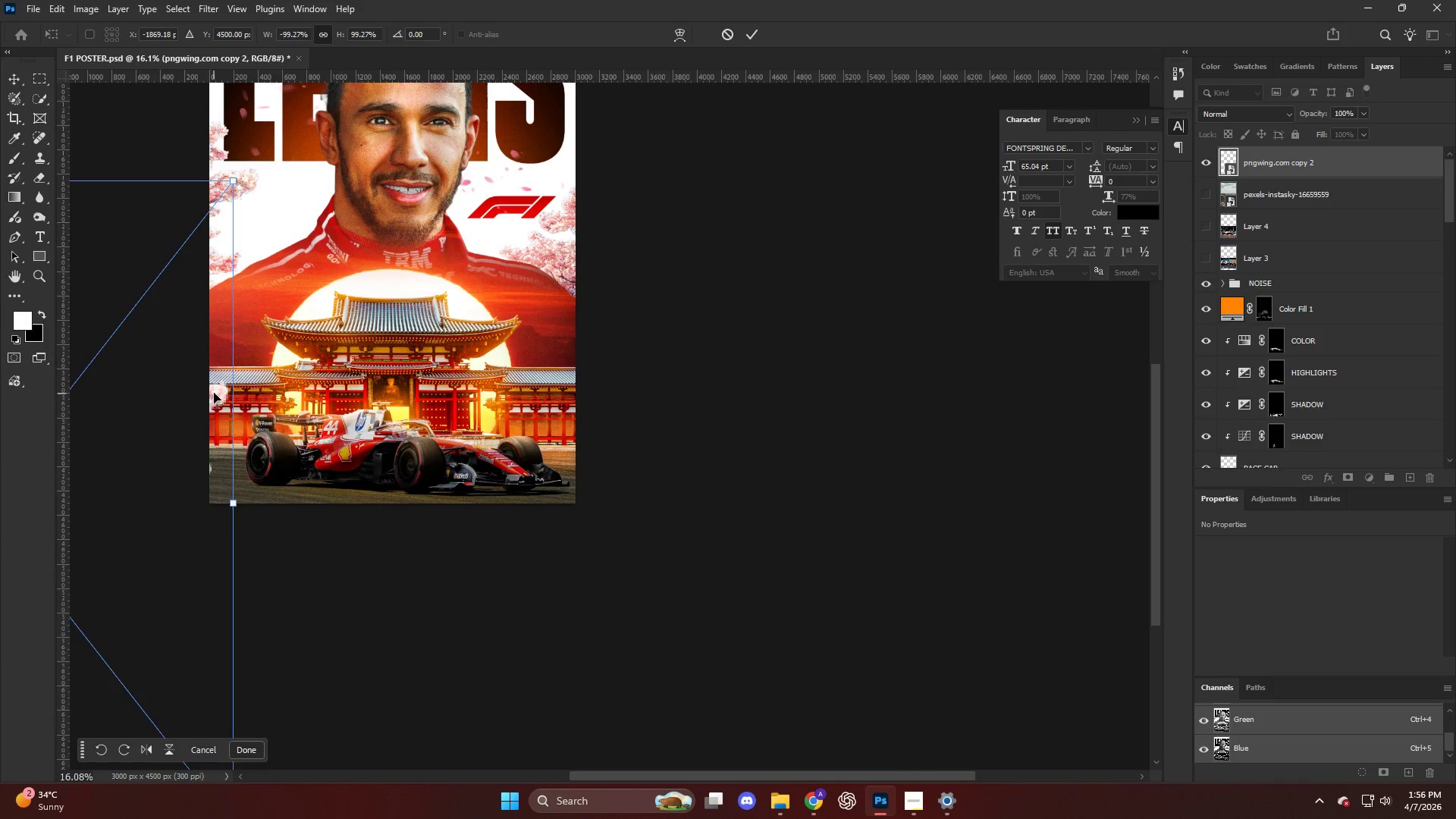 
scroll: coordinate [206, 400], scroll_direction: up, amount: 23.0
 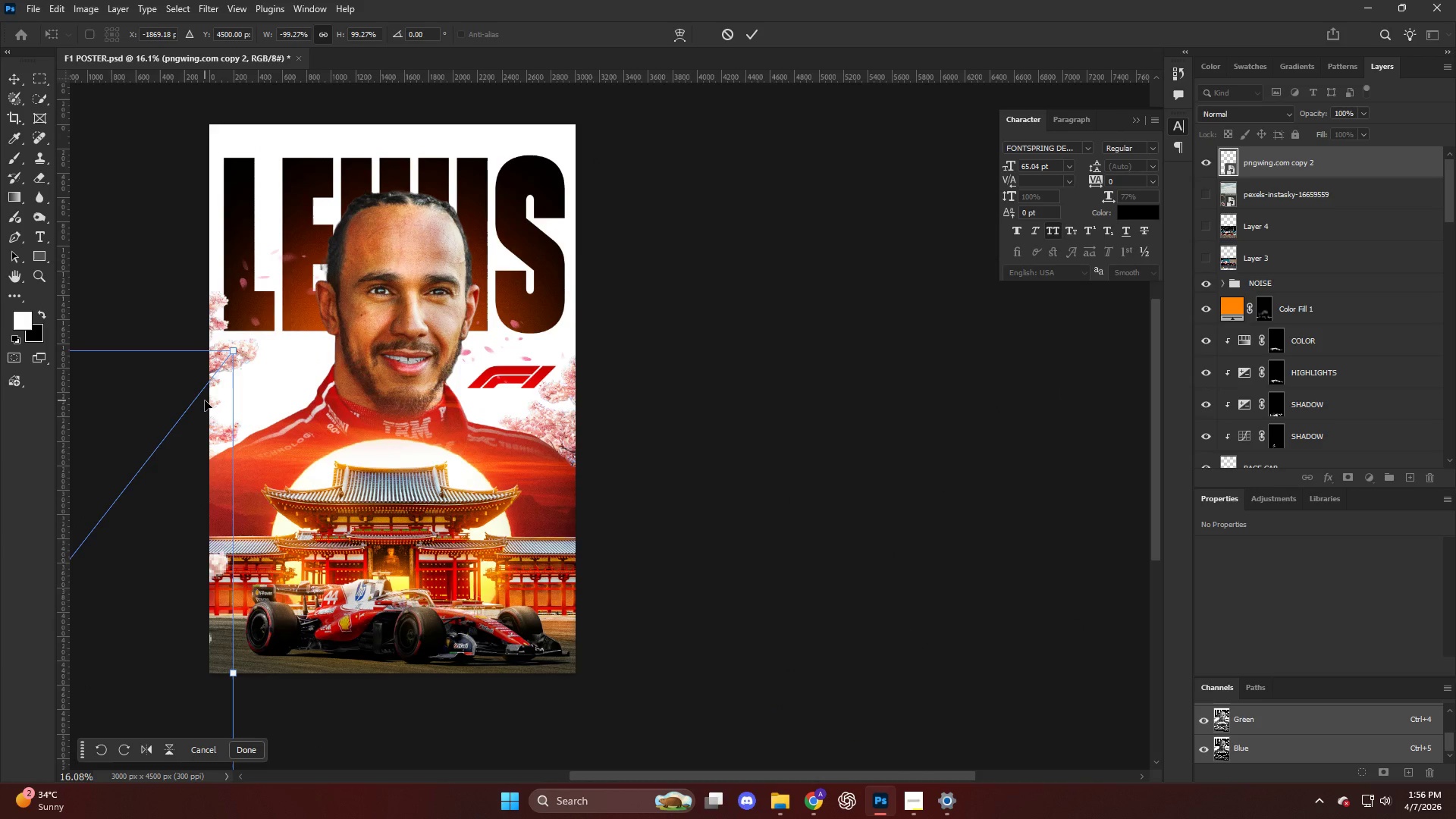 
left_click_drag(start_coordinate=[206, 415], to_coordinate=[221, 415])
 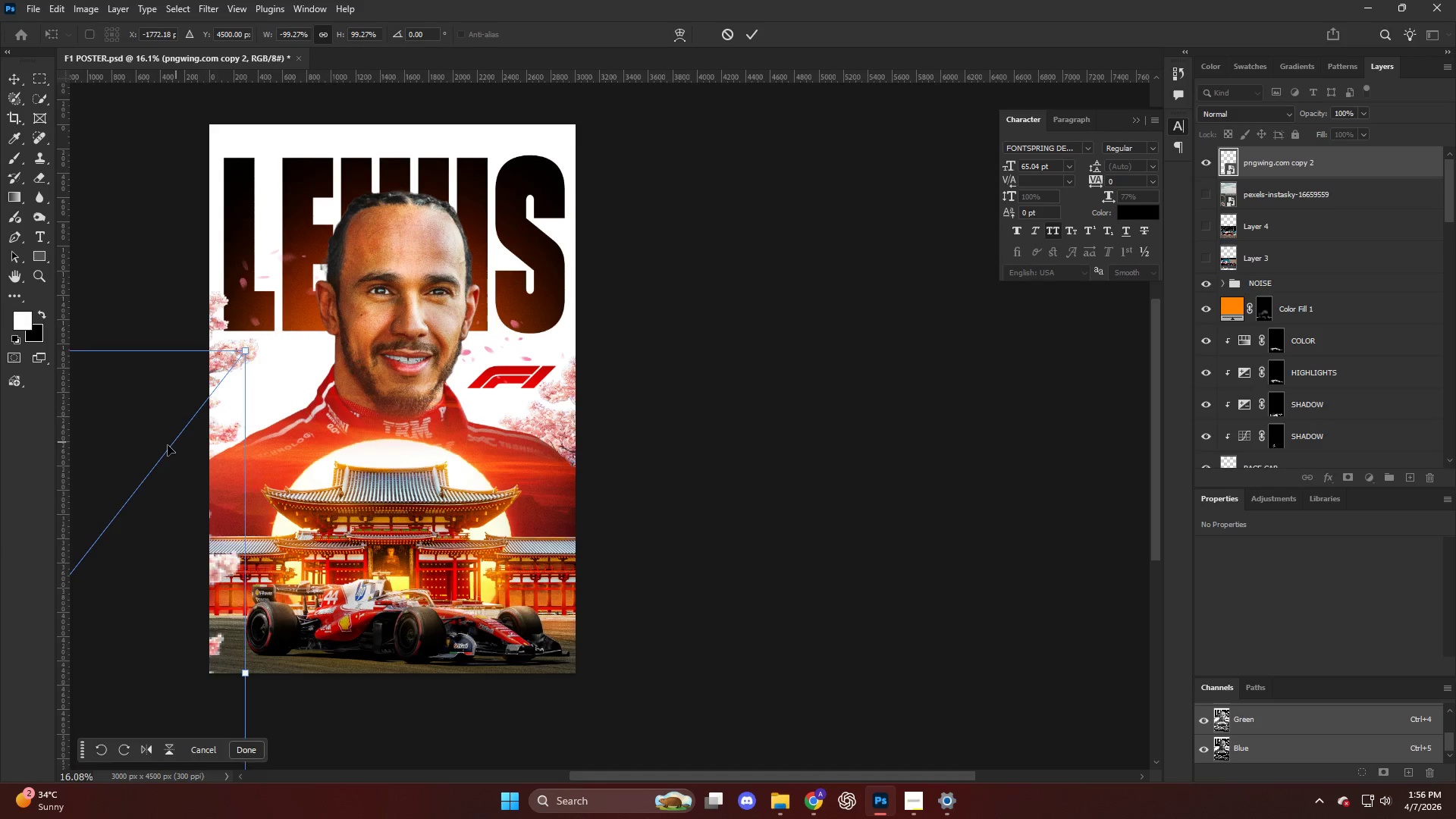 
left_click_drag(start_coordinate=[168, 445], to_coordinate=[371, 486])
 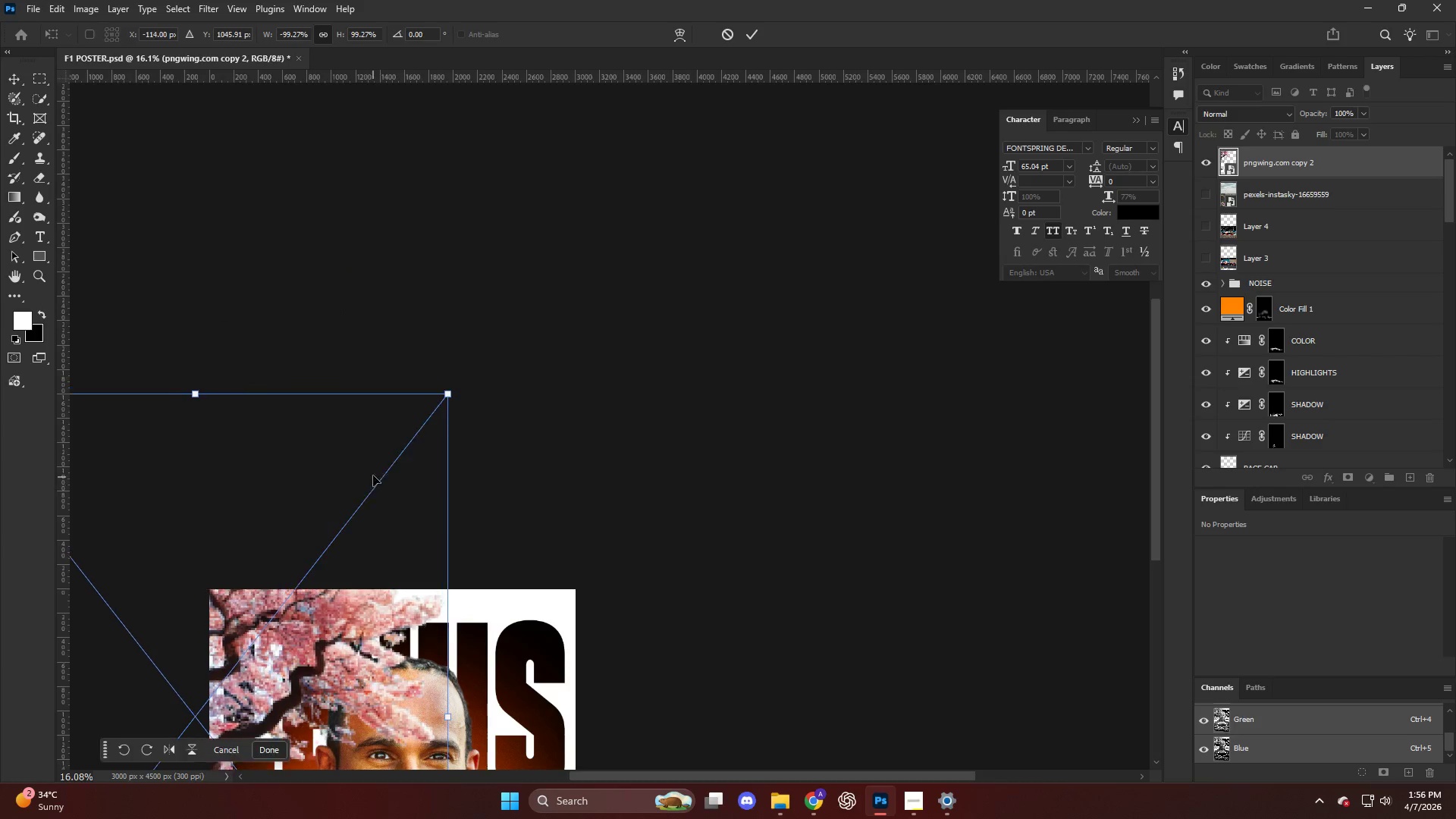 
left_click_drag(start_coordinate=[343, 487], to_coordinate=[486, 651])
 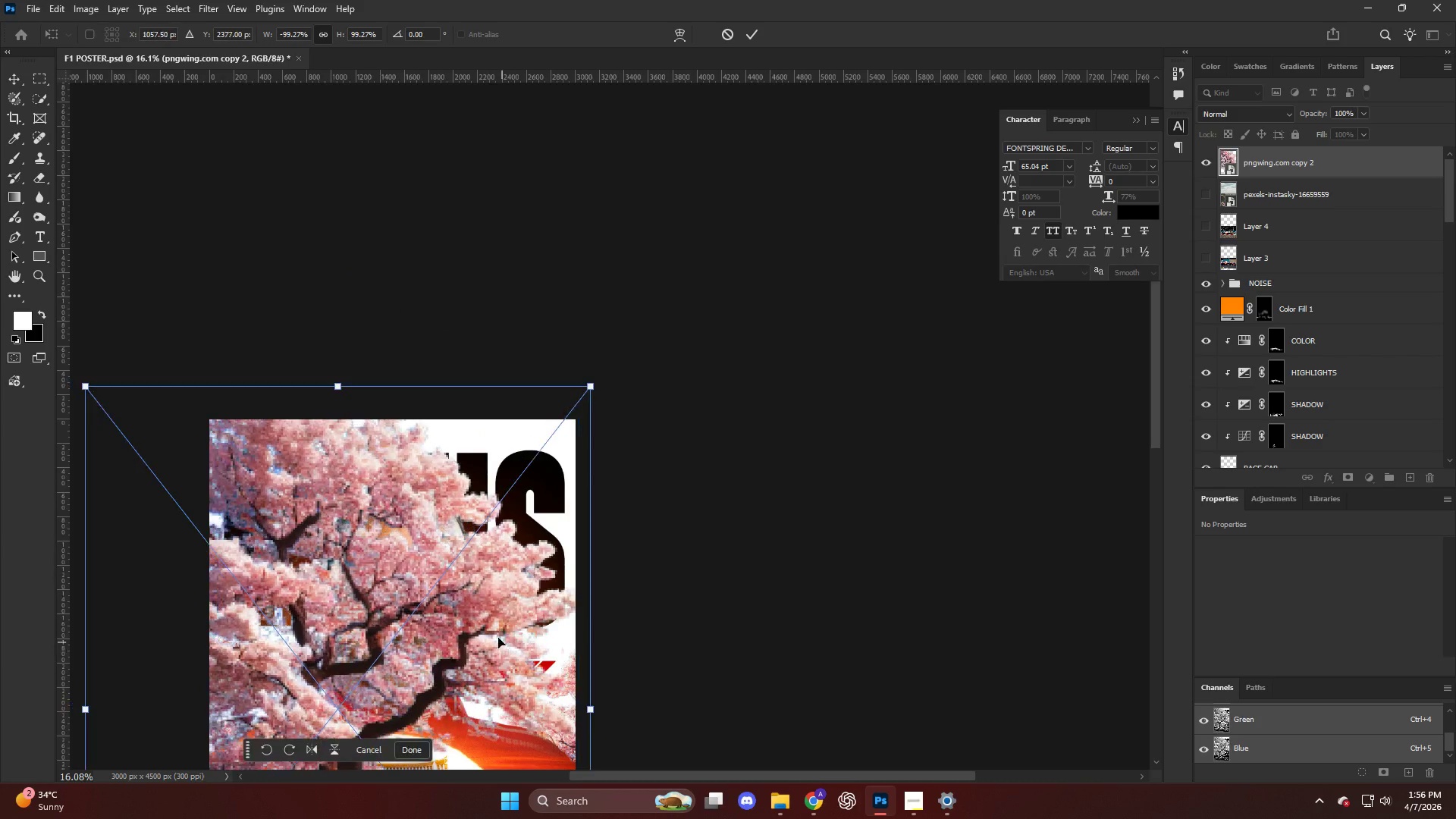 
scroll: coordinate [362, 471], scroll_direction: down, amount: 14.0
 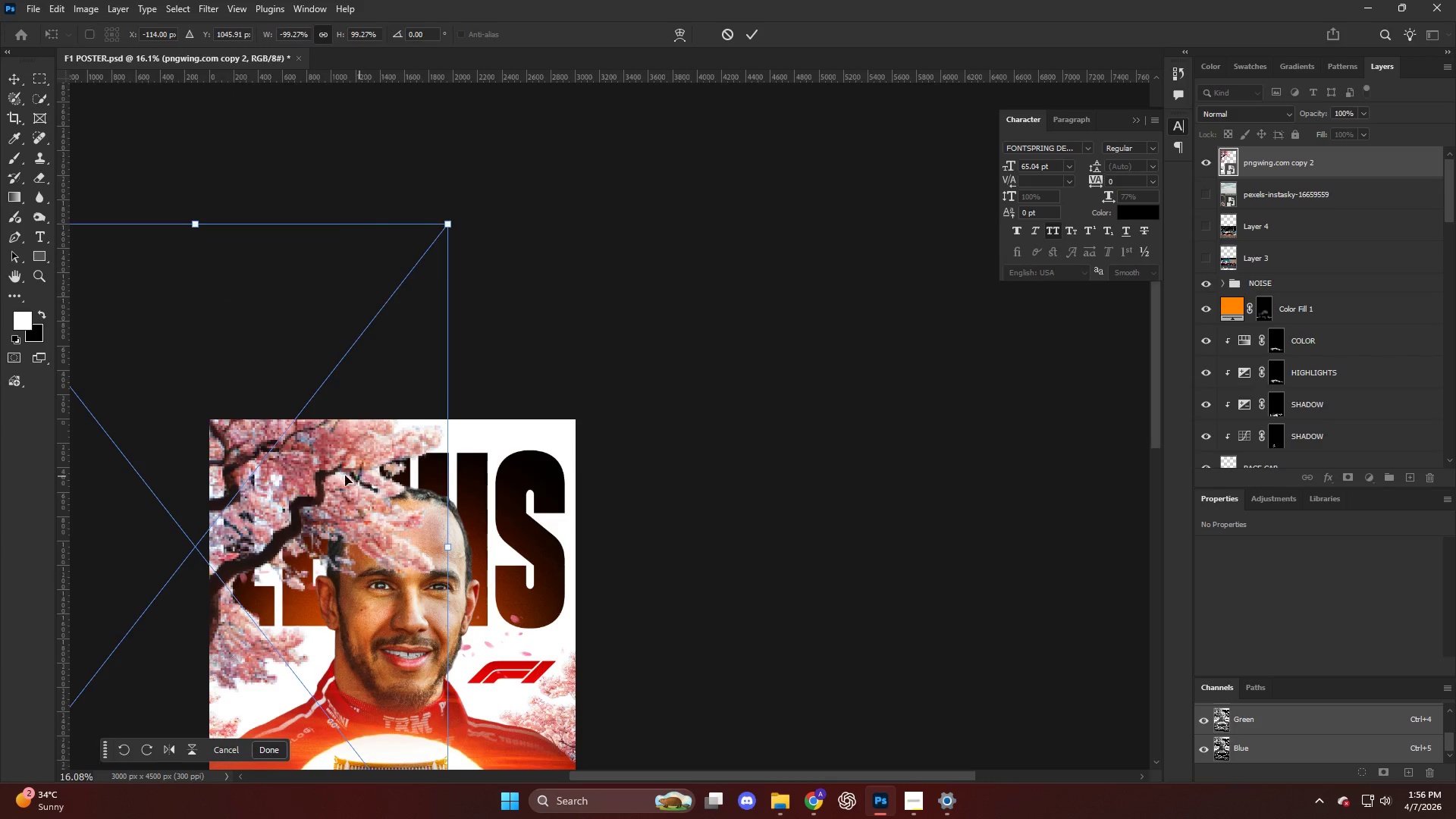 
left_click_drag(start_coordinate=[400, 497], to_coordinate=[485, 736])
 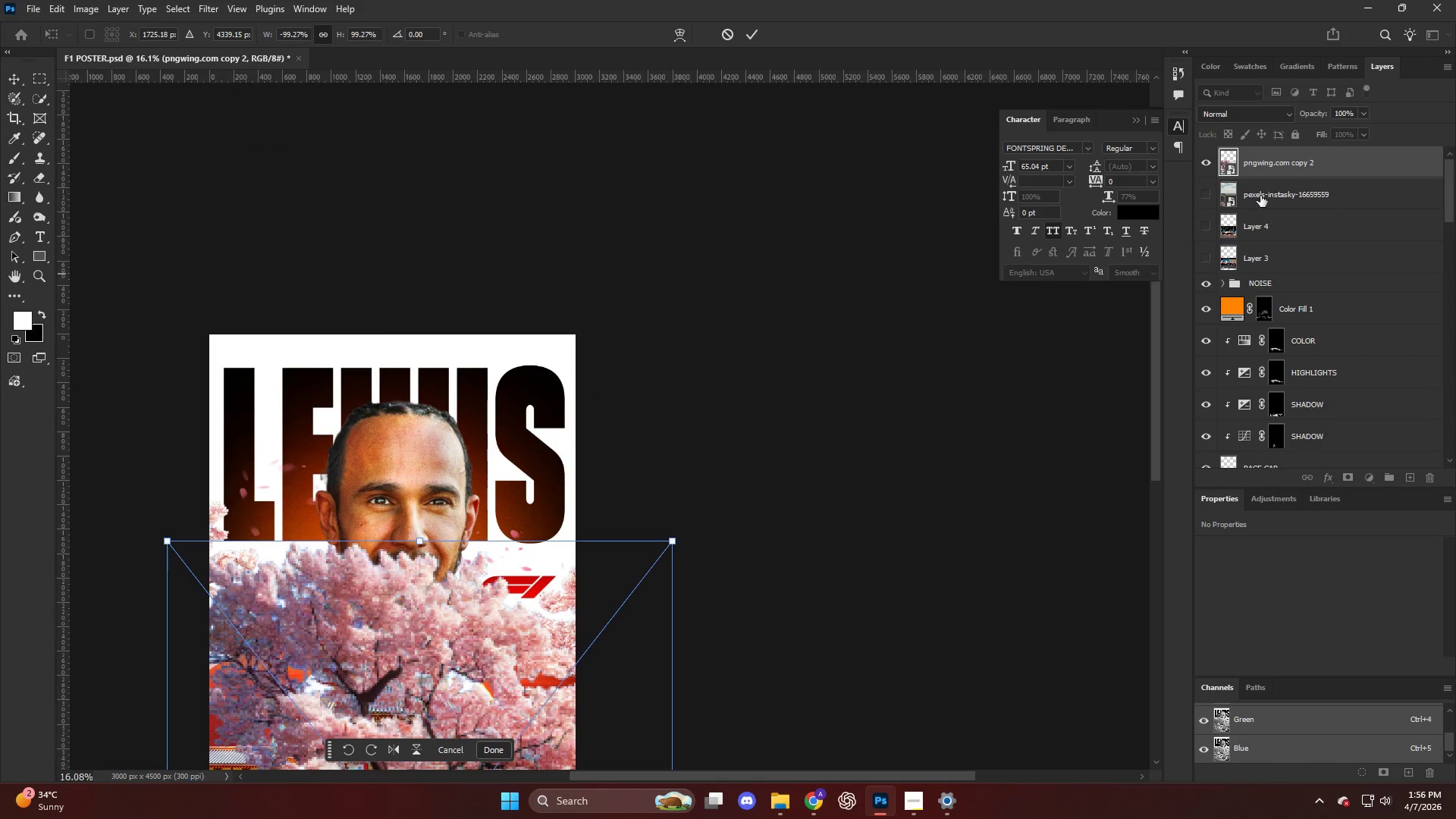 
scroll: coordinate [481, 623], scroll_direction: down, amount: 7.0
 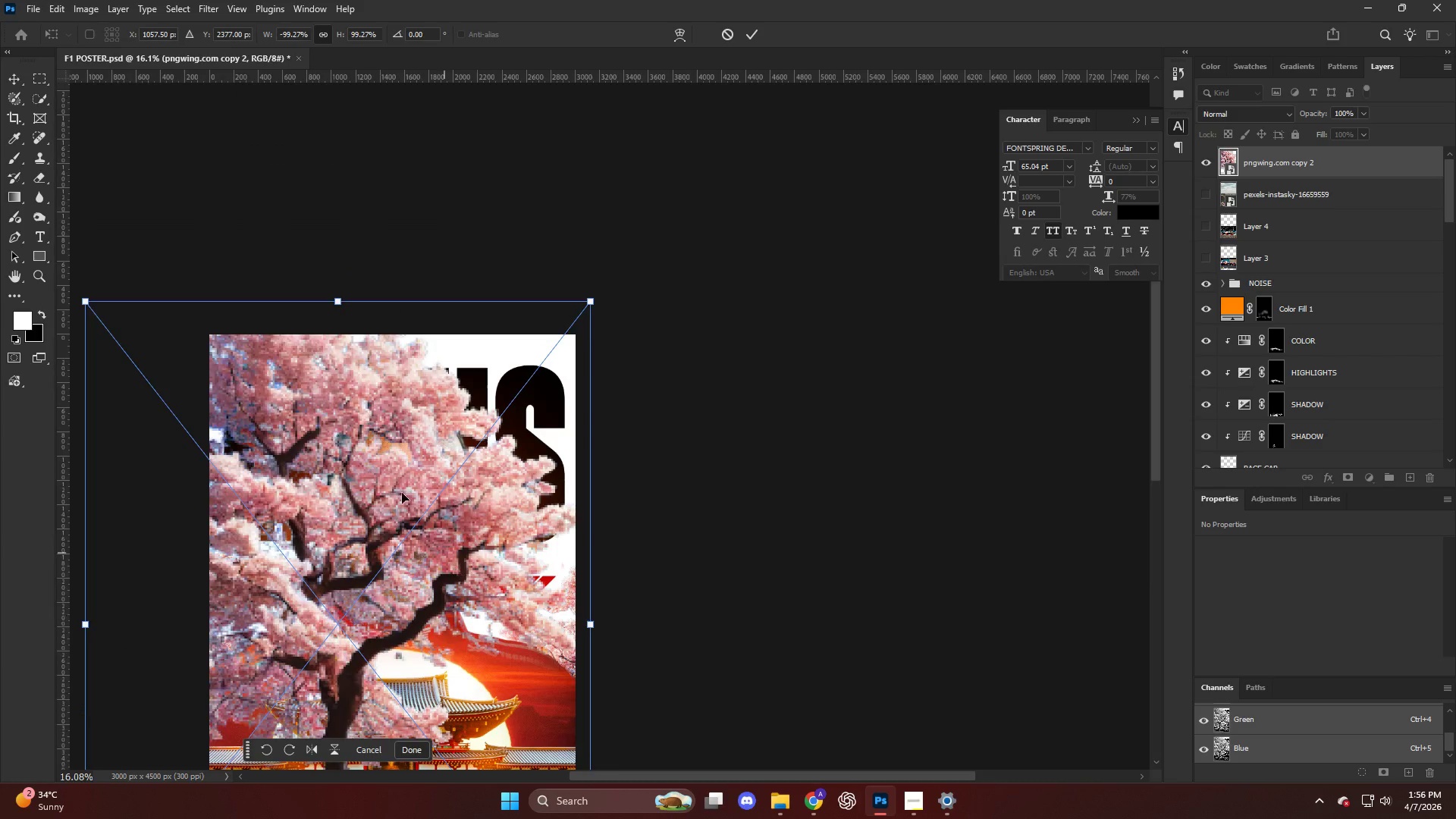 
left_click_drag(start_coordinate=[1272, 143], to_coordinate=[1279, 522])
 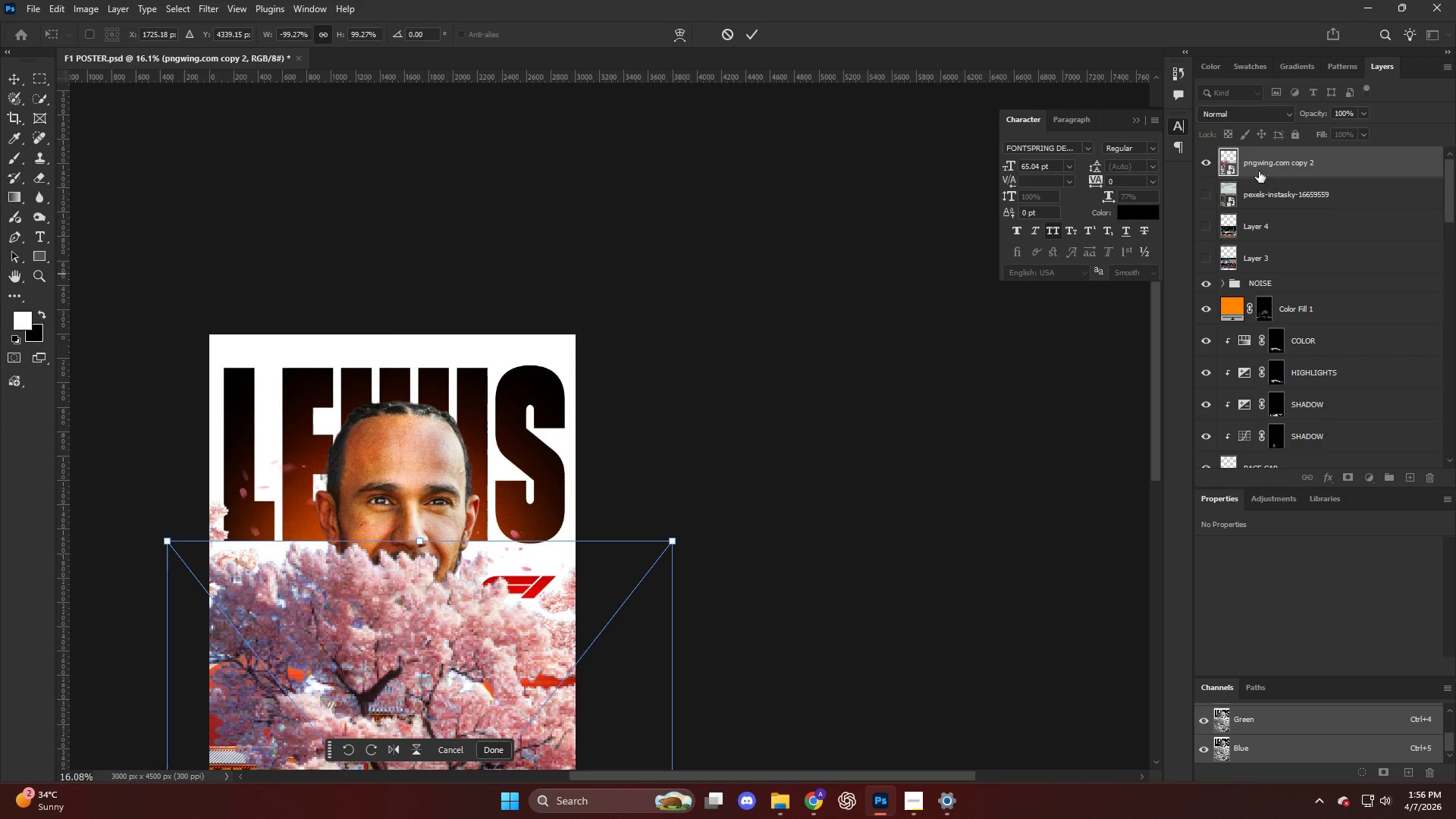 
left_click_drag(start_coordinate=[1260, 154], to_coordinate=[1277, 419])
 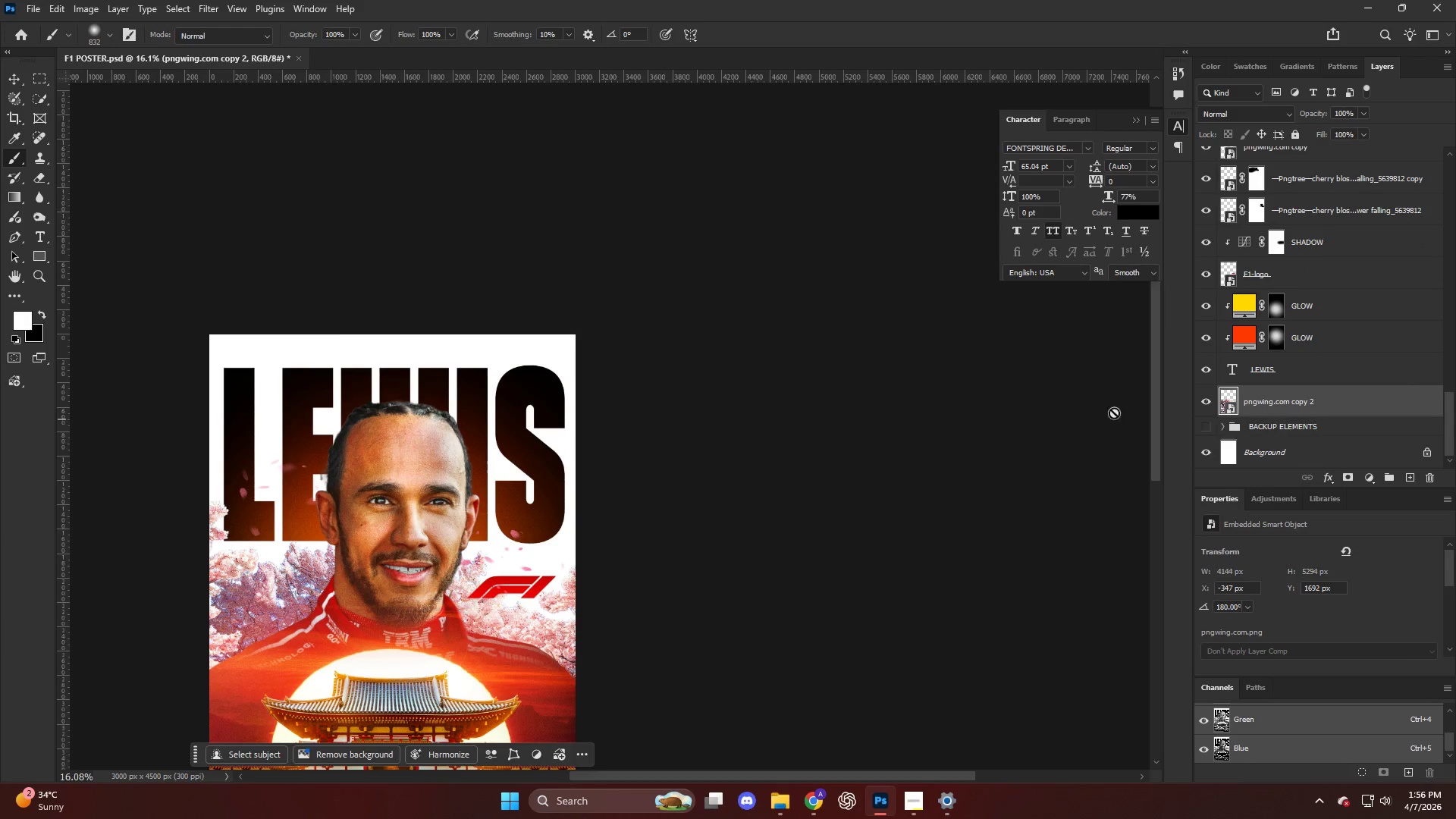 
key(Control+T)
 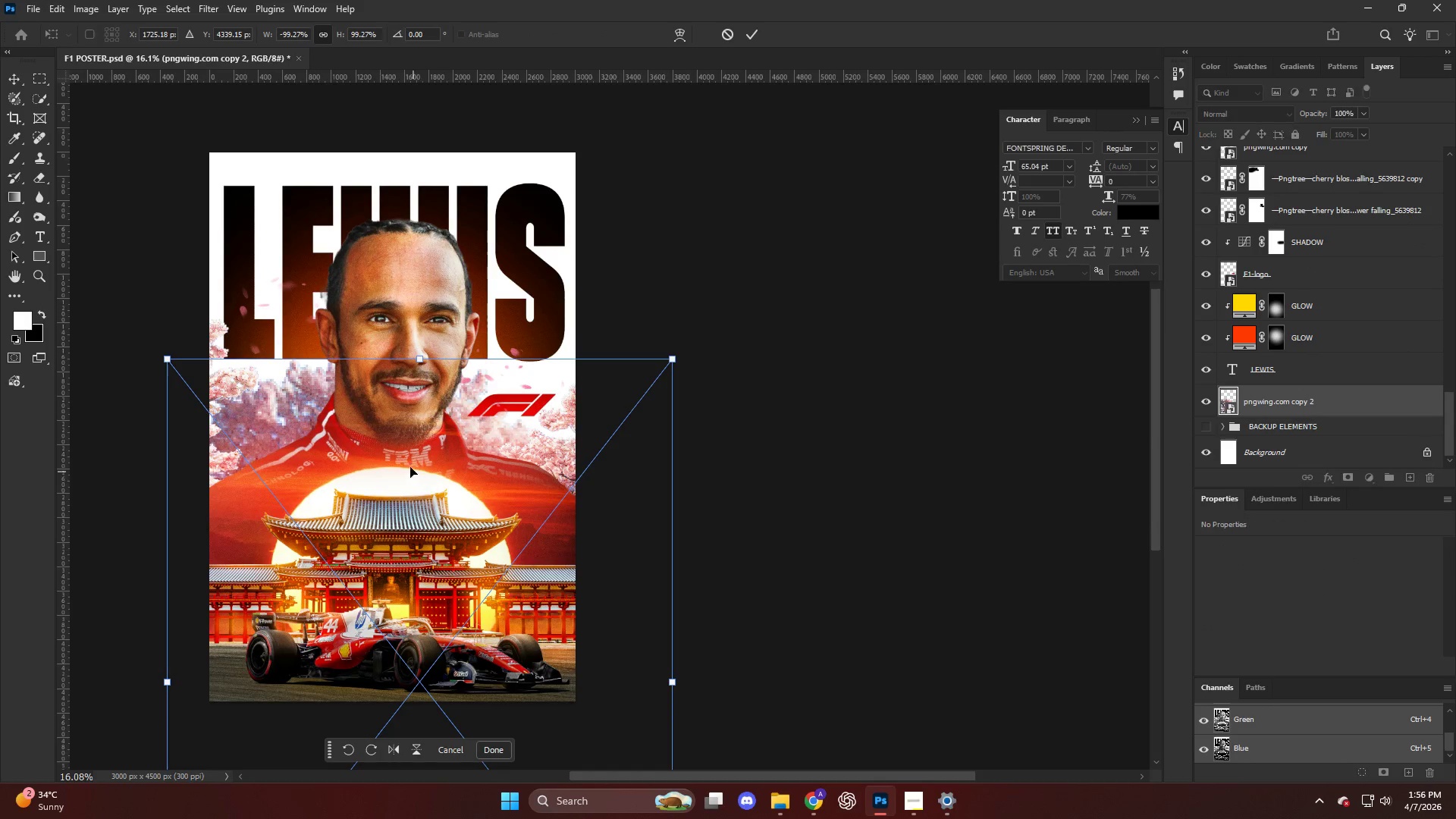 
scroll: coordinate [528, 513], scroll_direction: down, amount: 15.0
 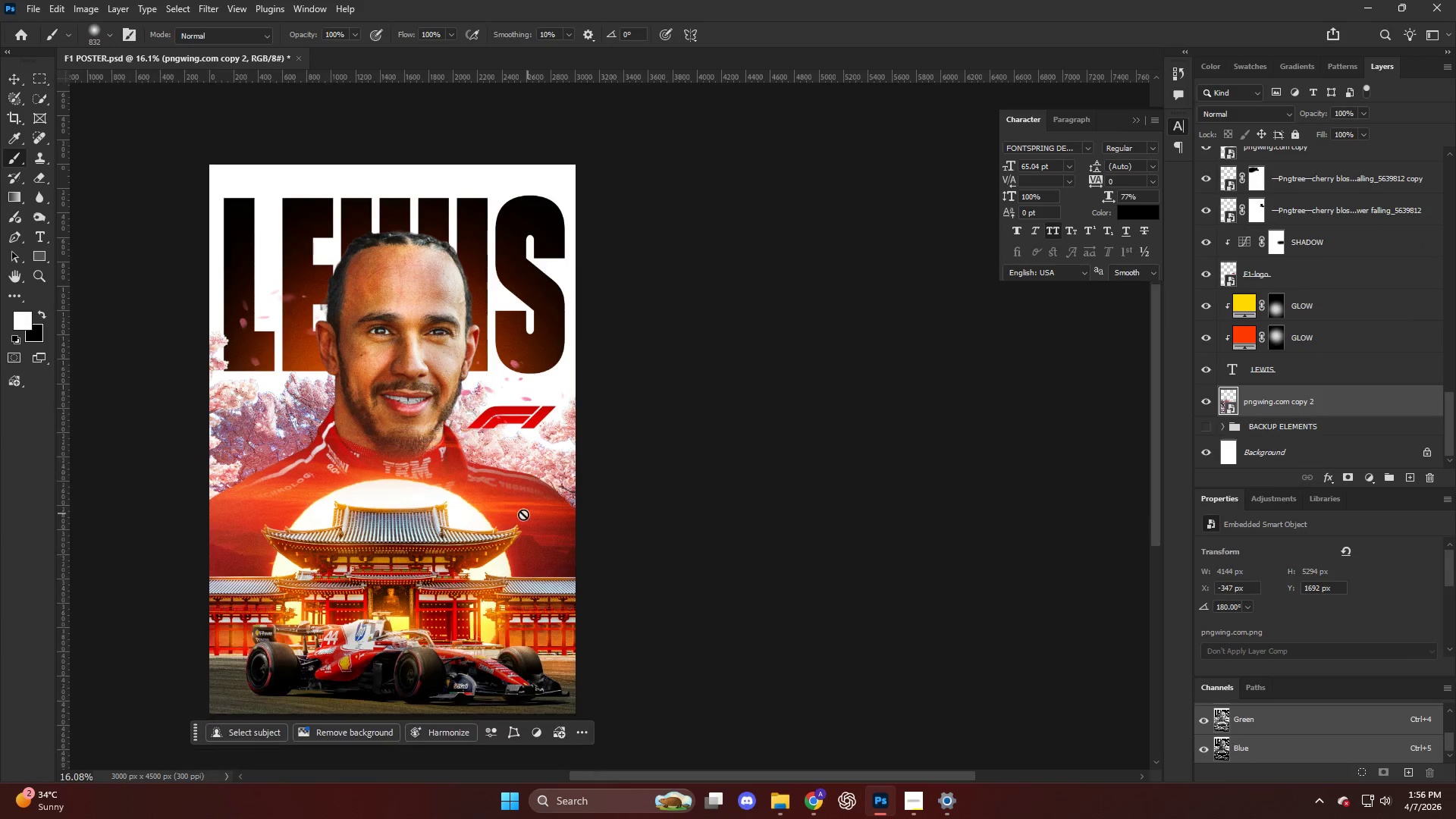 
left_click_drag(start_coordinate=[417, 478], to_coordinate=[427, 147])
 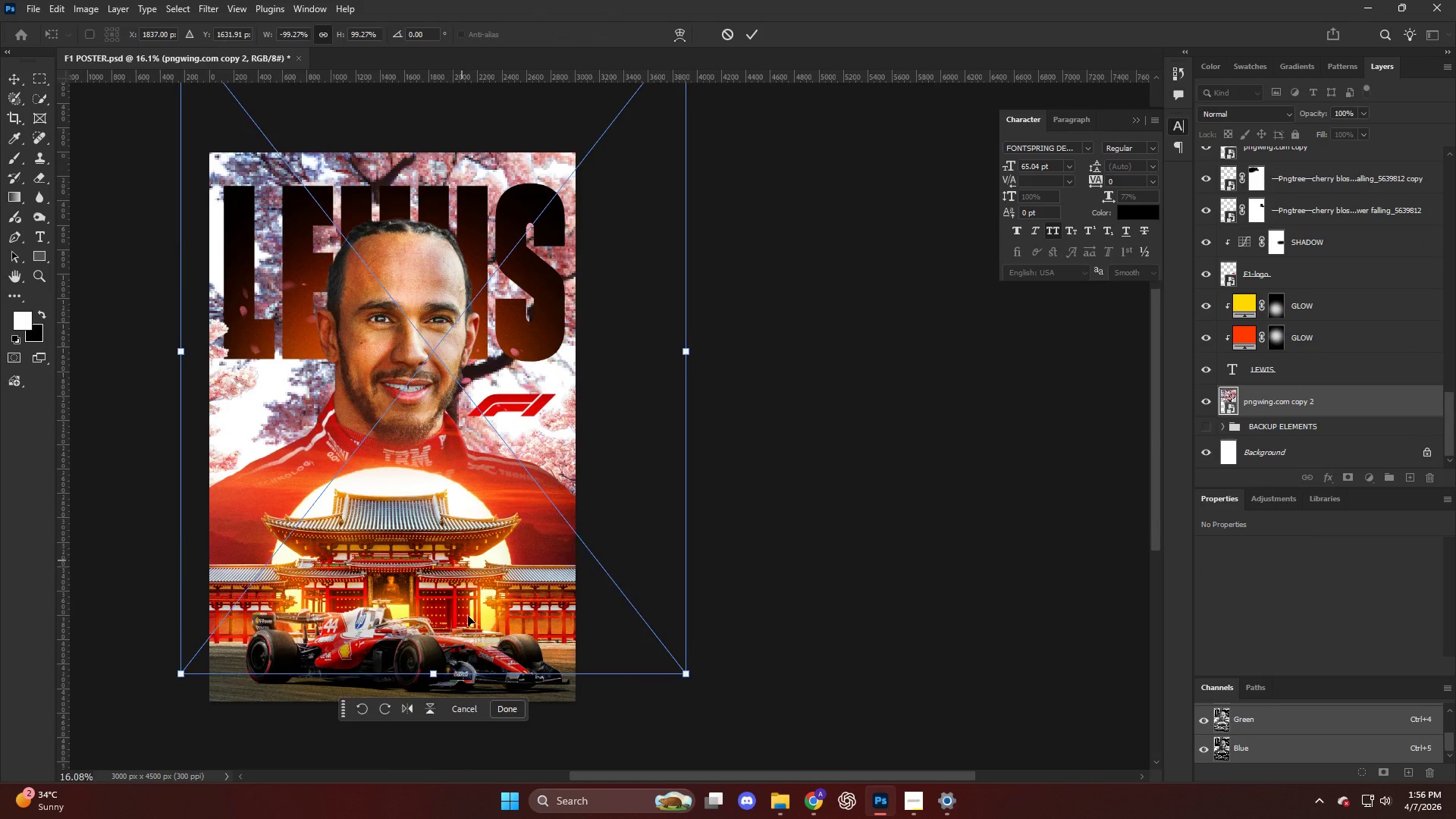 
left_click_drag(start_coordinate=[469, 617], to_coordinate=[650, 337])
 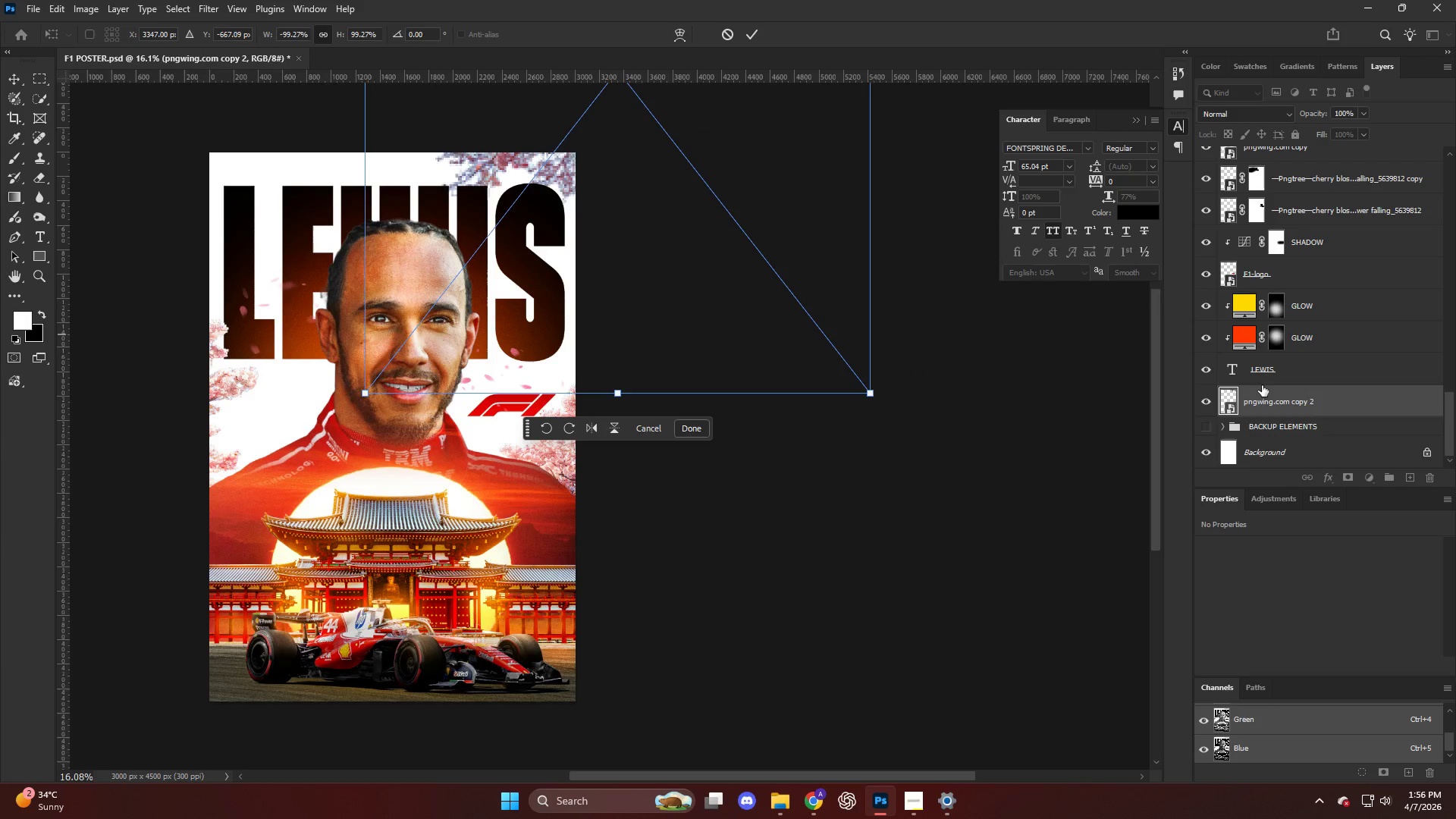 
left_click_drag(start_coordinate=[1278, 404], to_coordinate=[1320, 291])
 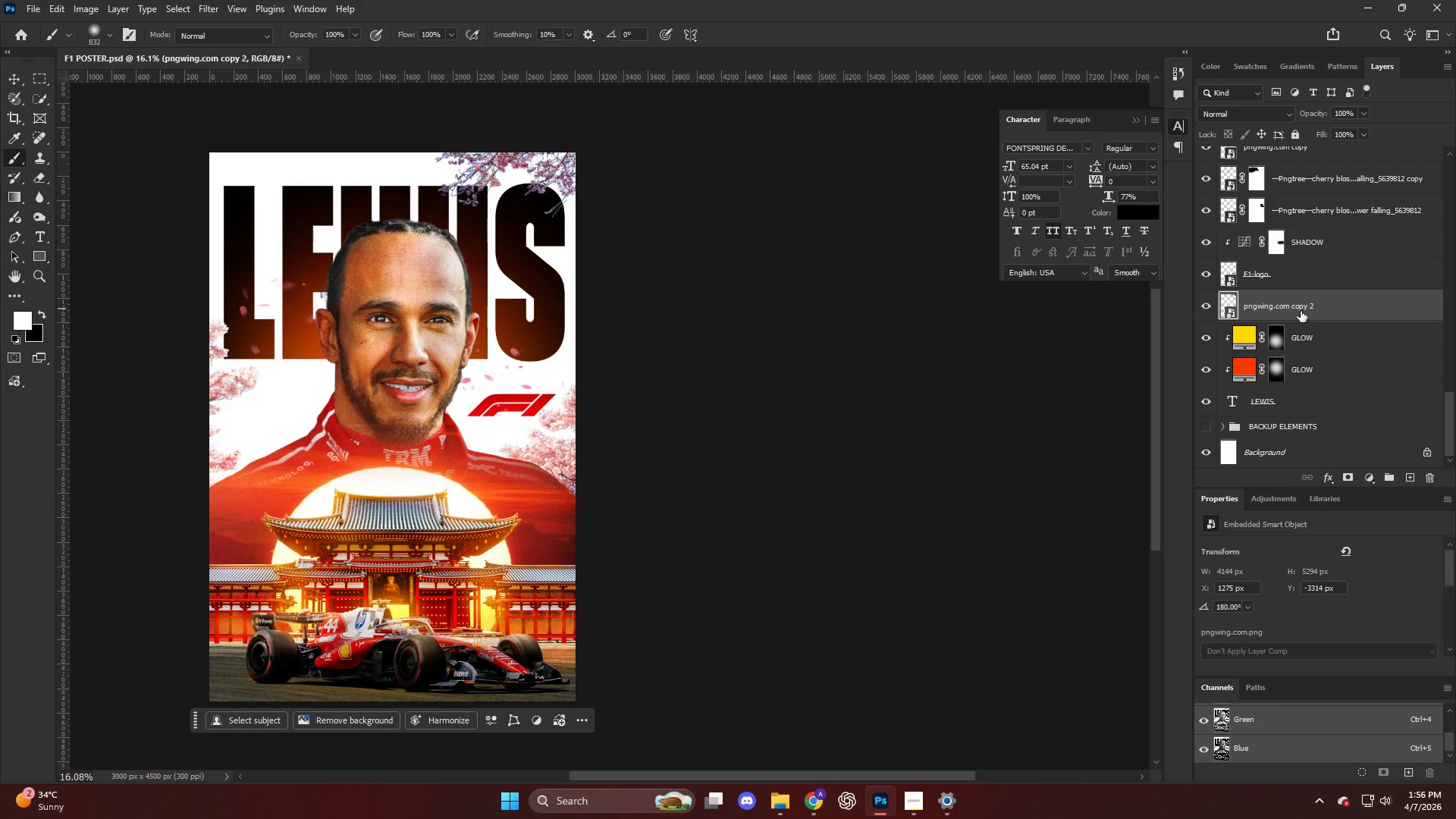 
double_click([1301, 311])
 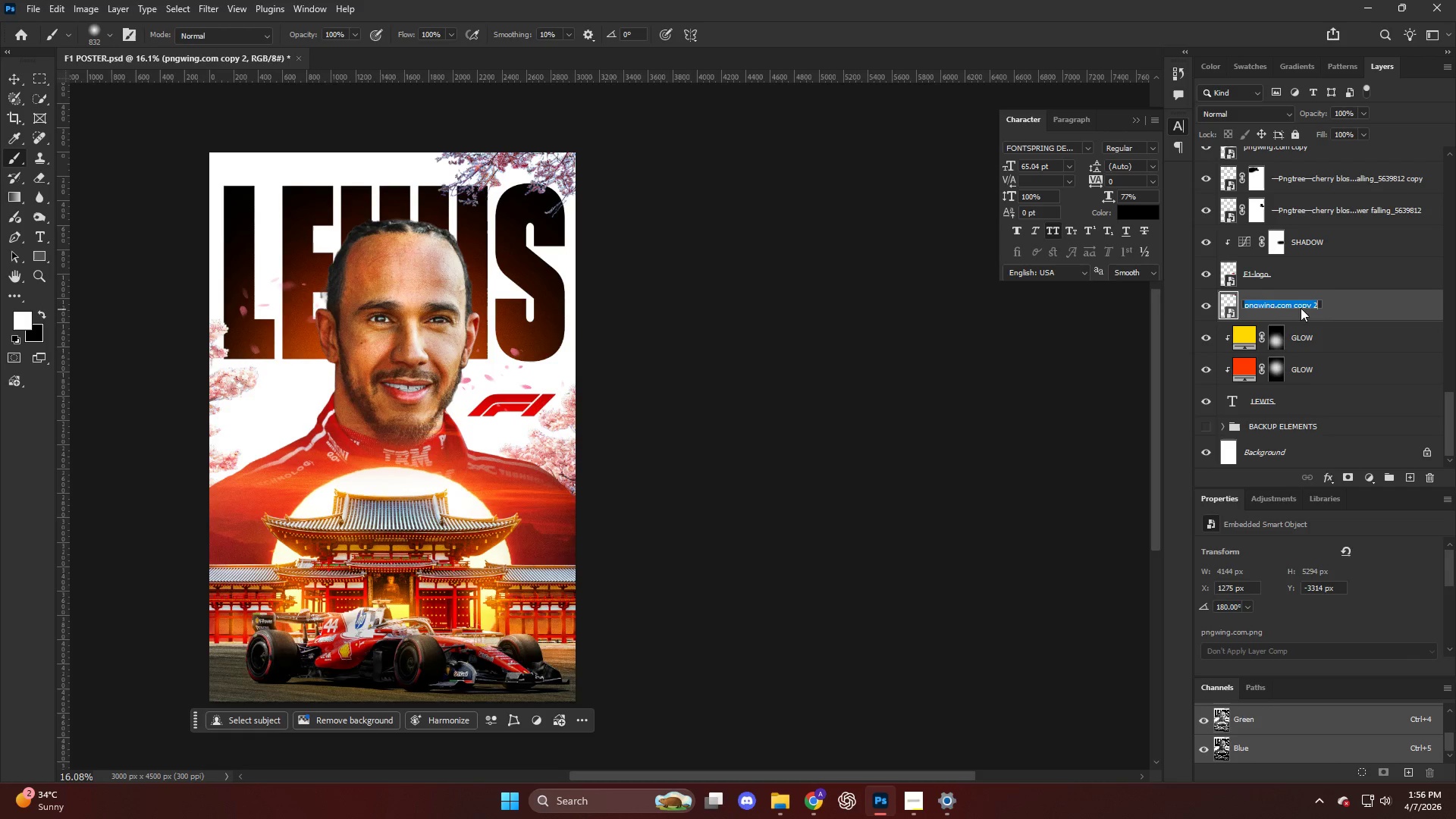 
type(SAKURA)
 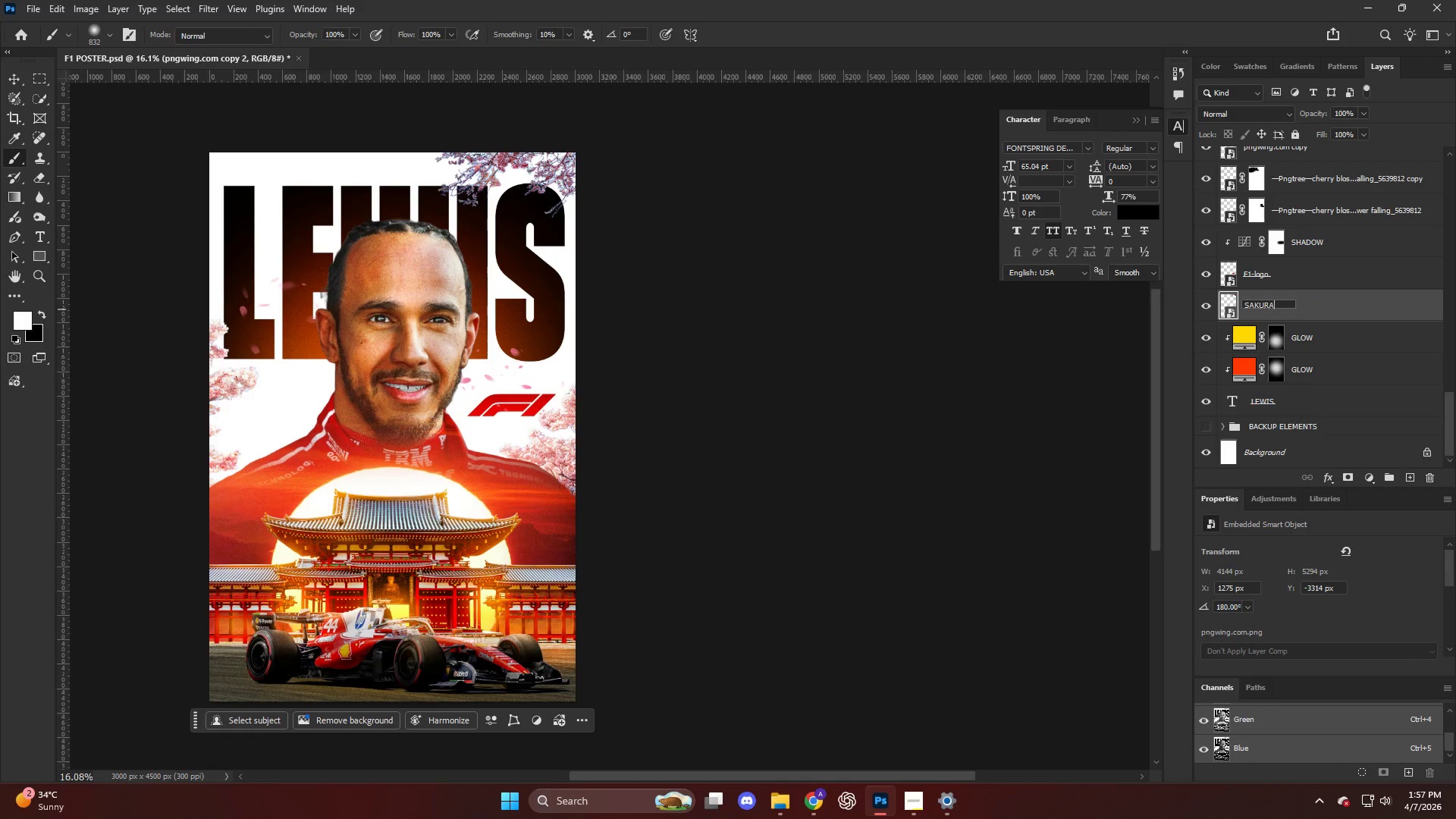 
key(Enter)
 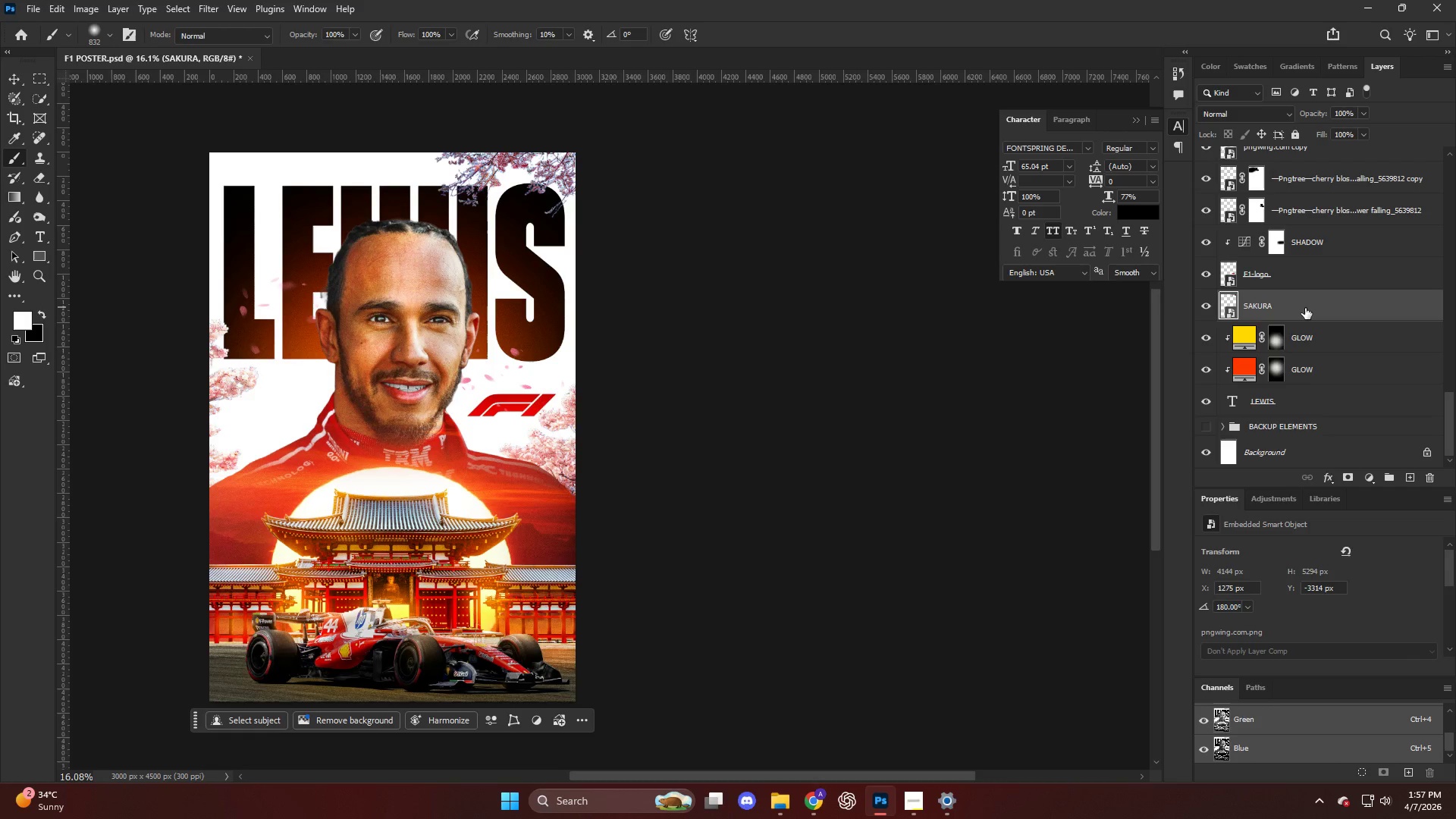 
scroll: coordinate [1288, 306], scroll_direction: up, amount: 6.0
 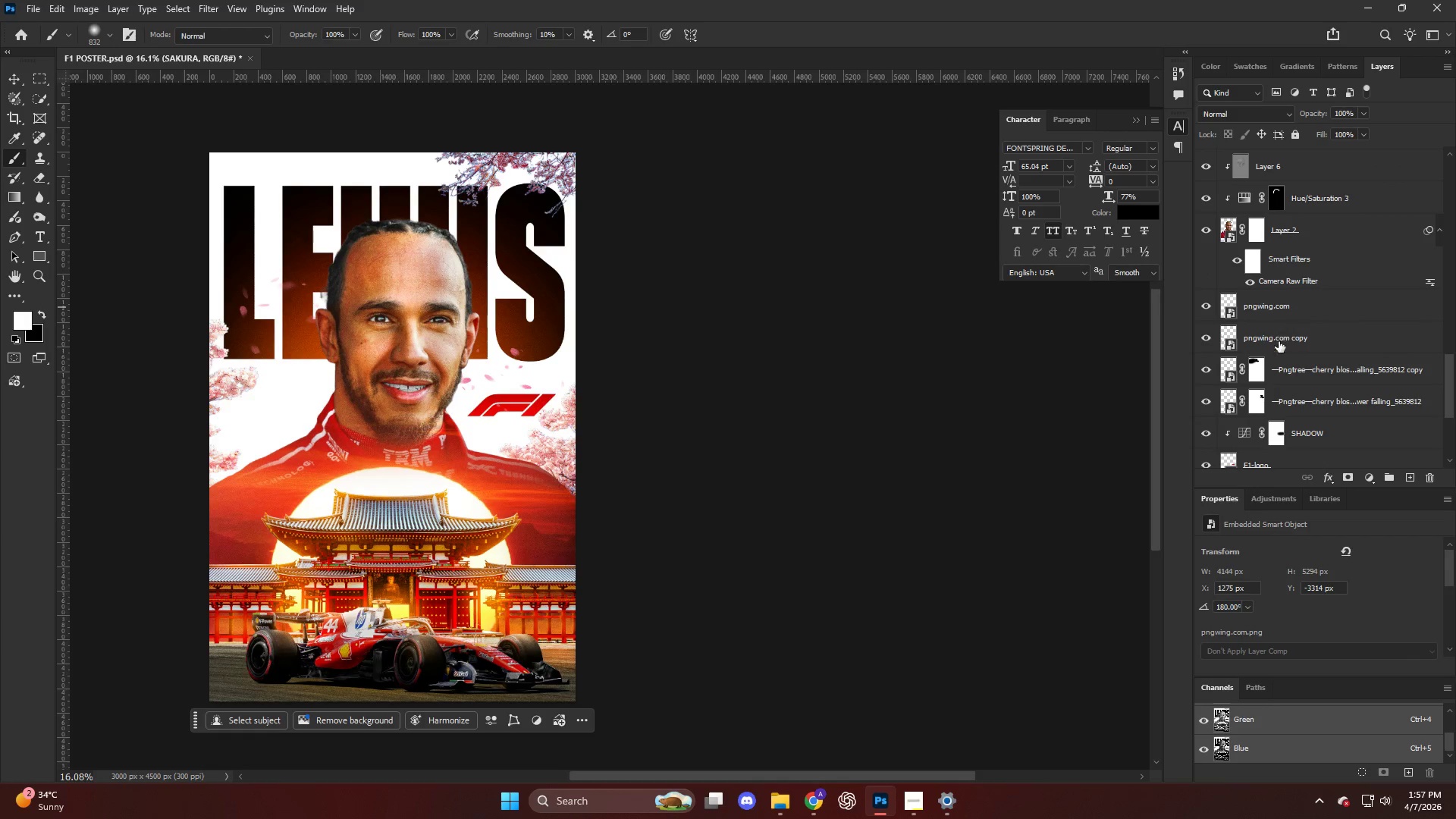 
double_click([1281, 347])
 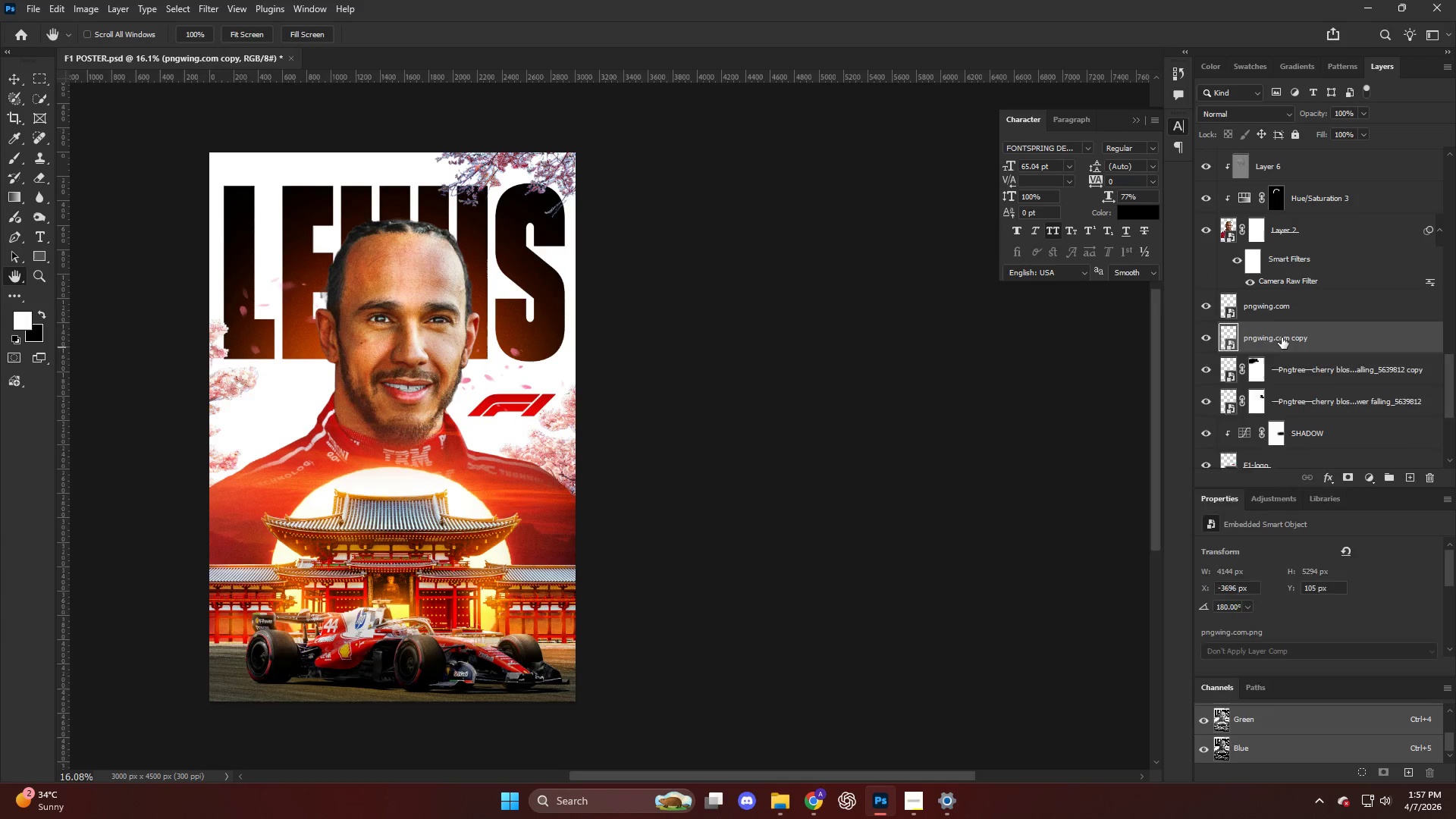 
double_click([1282, 337])
 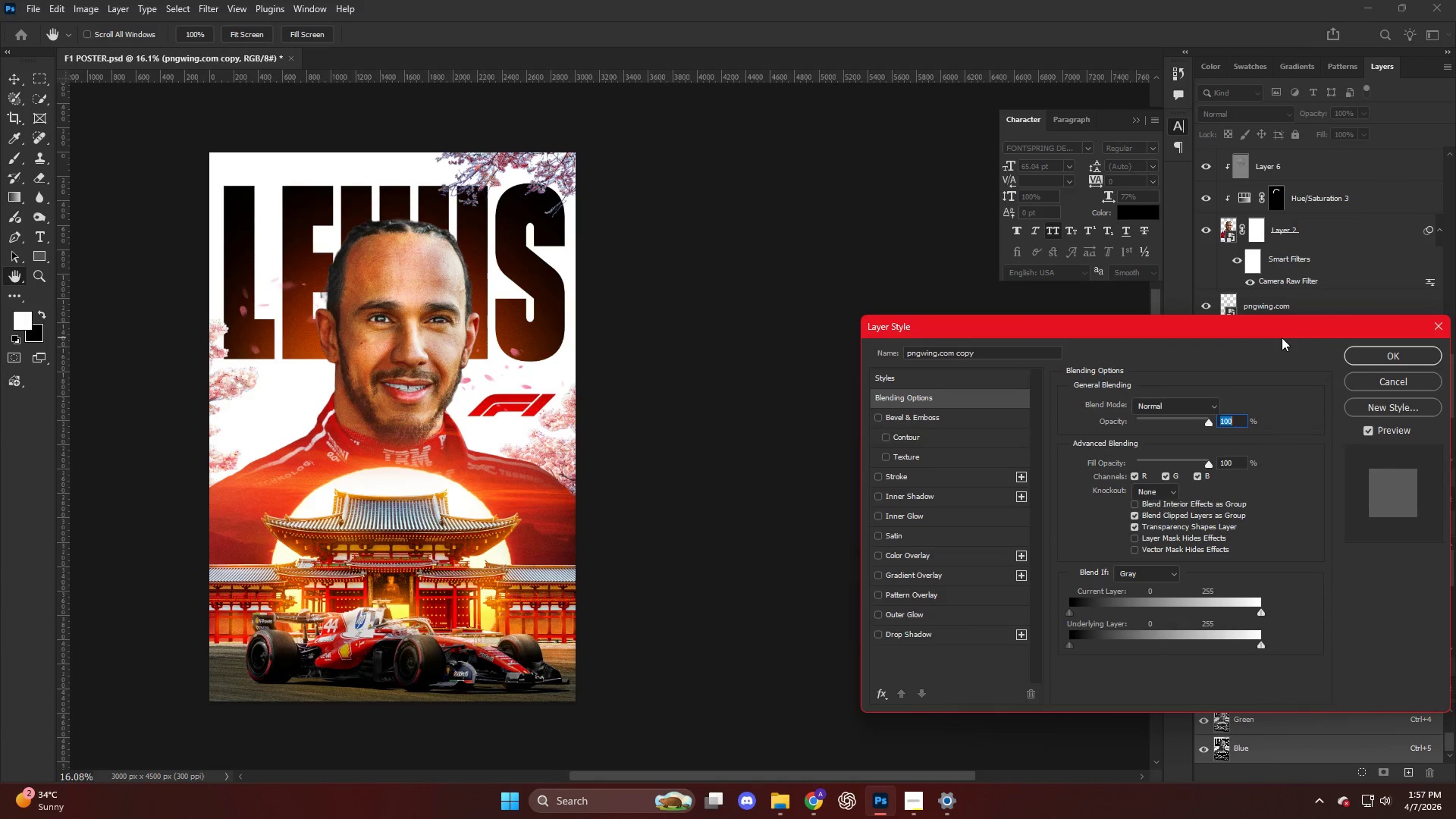 
double_click([1282, 337])
 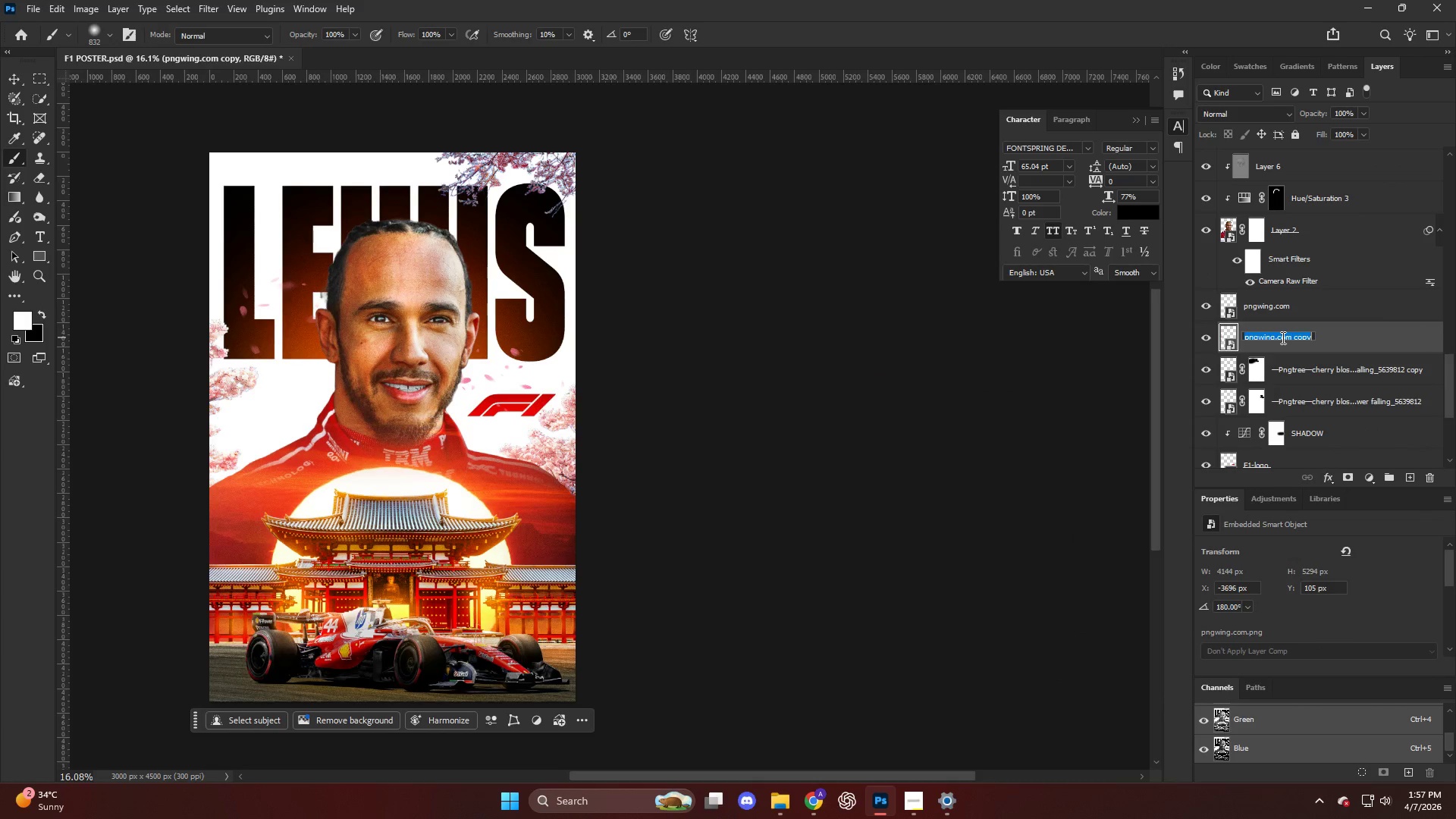 
type(SAKURA)
 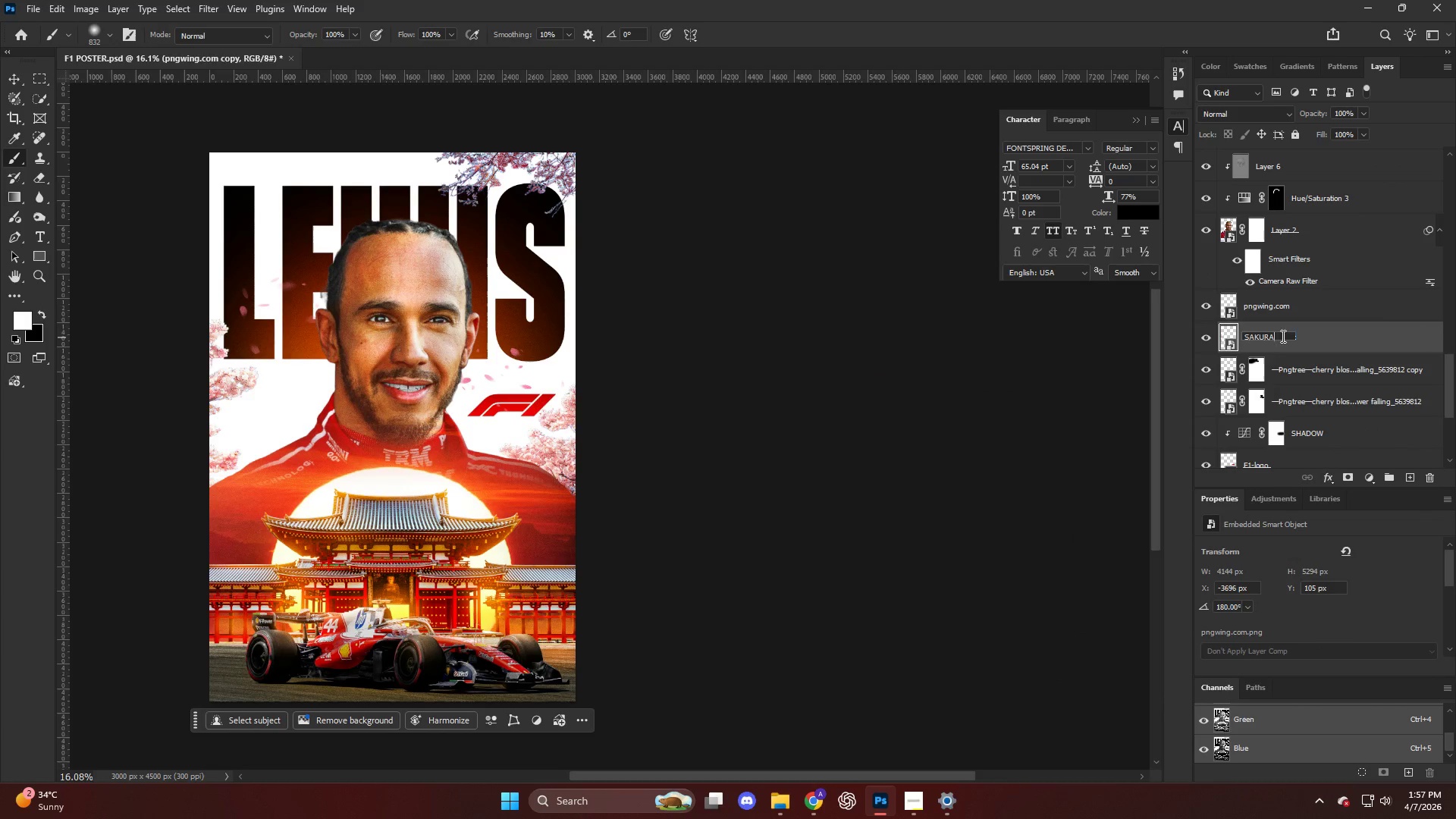 
key(Enter)
 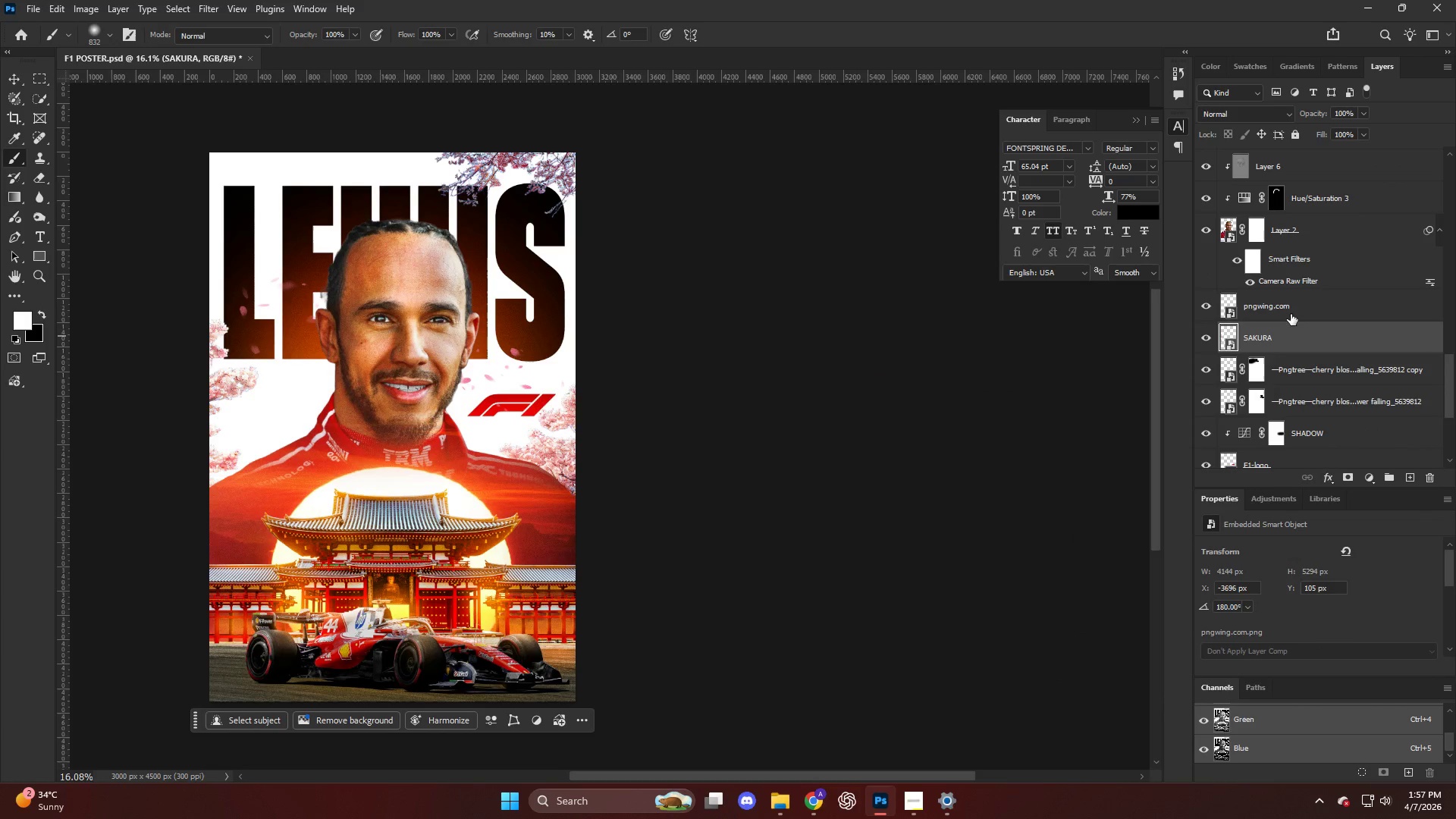 
double_click([1282, 302])
 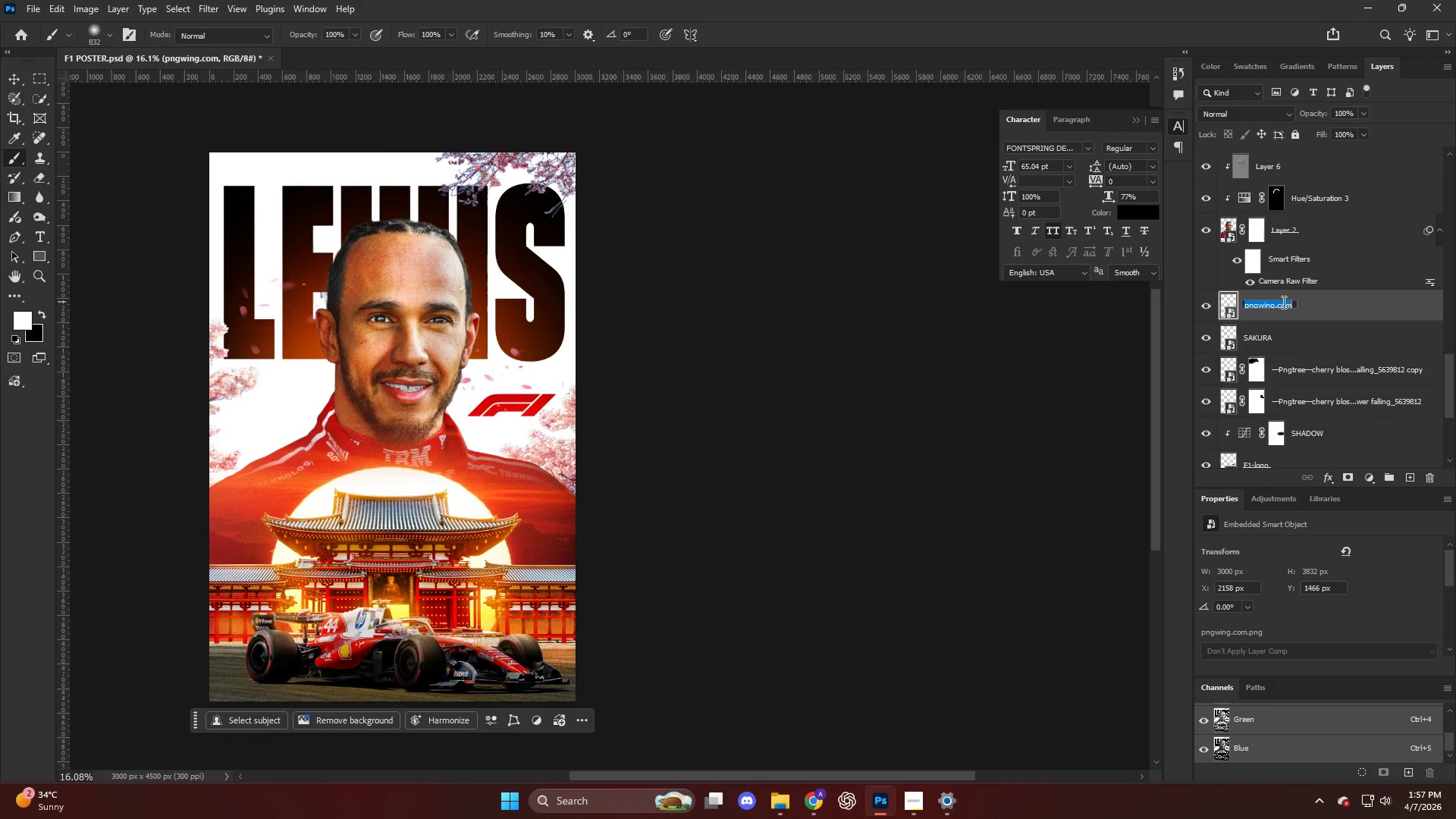 
type(SAKURA)
 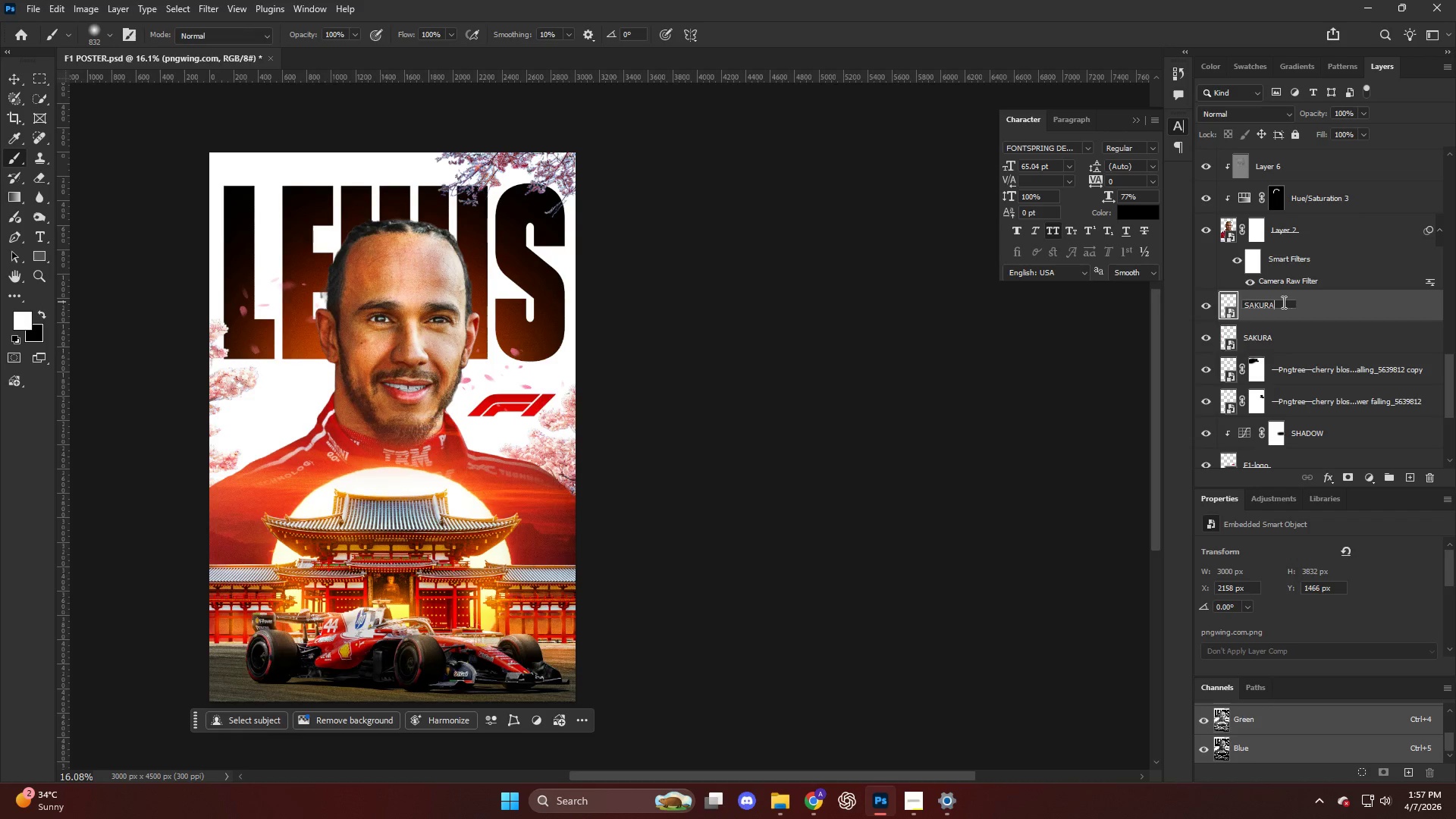 
key(Enter)
 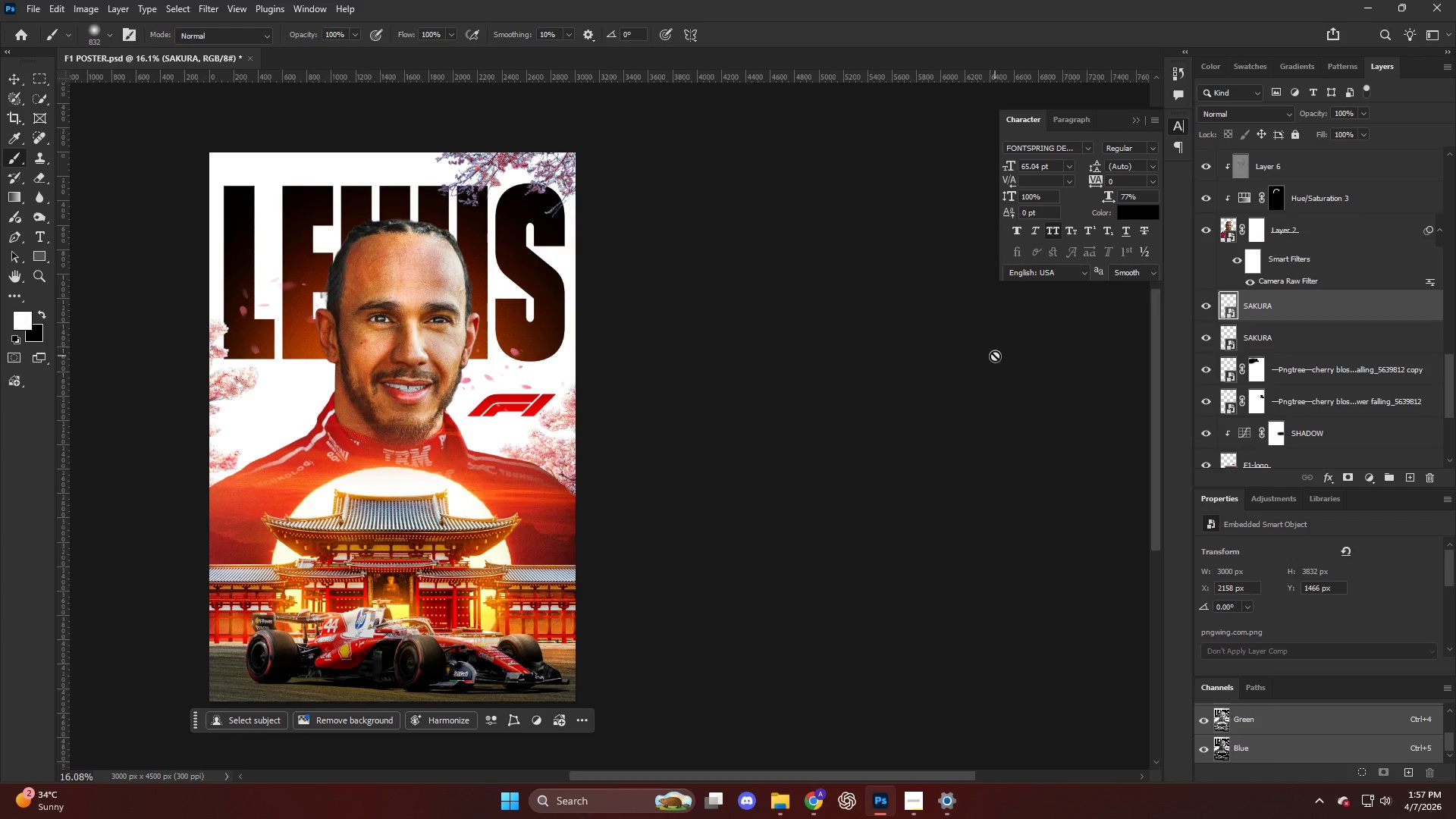 
hold_key(key=ControlLeft, duration=0.75)
scroll: coordinate [589, 356], scroll_direction: up, amount: 16.0
 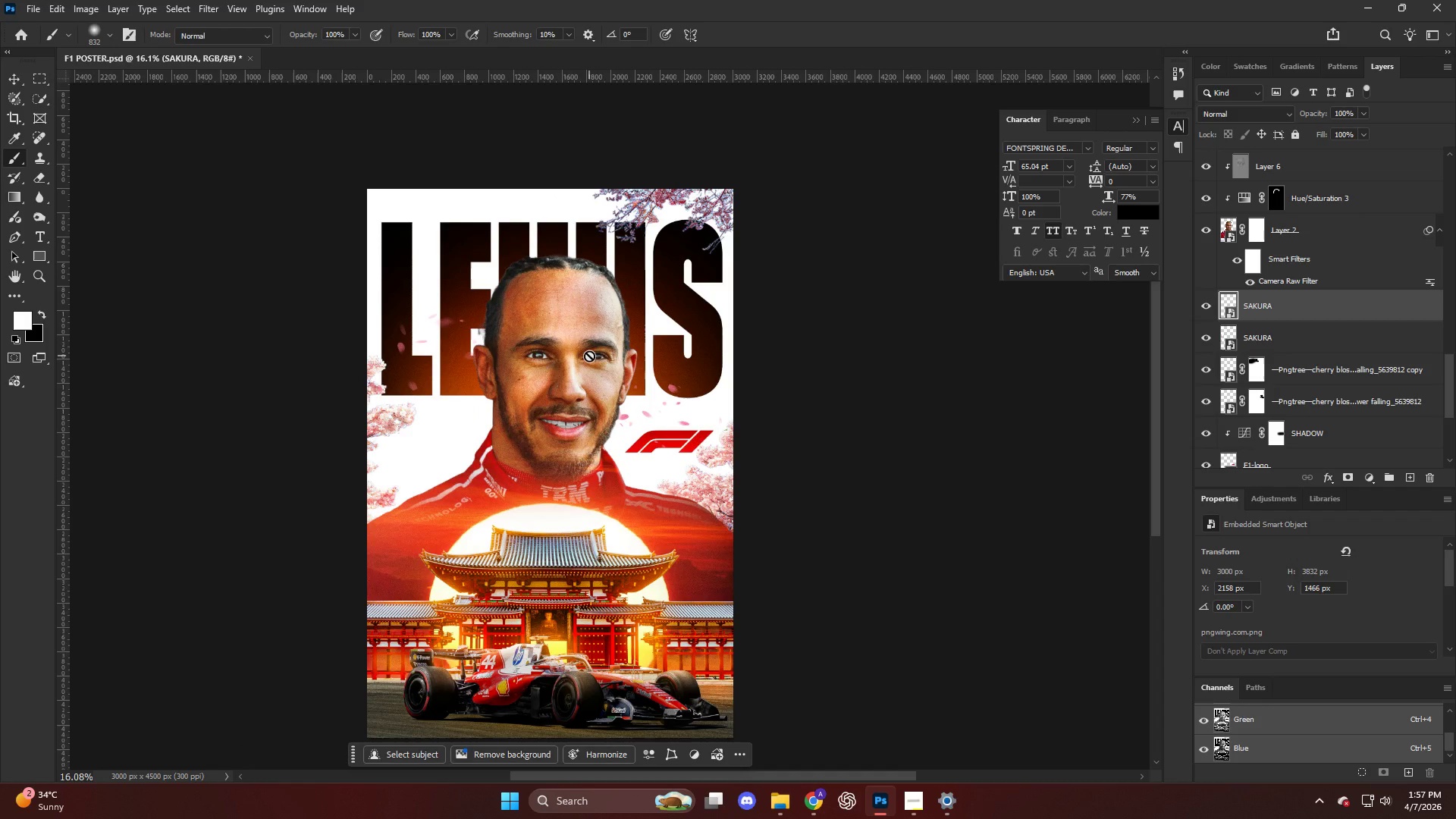 
key(Alt+AltLeft)
 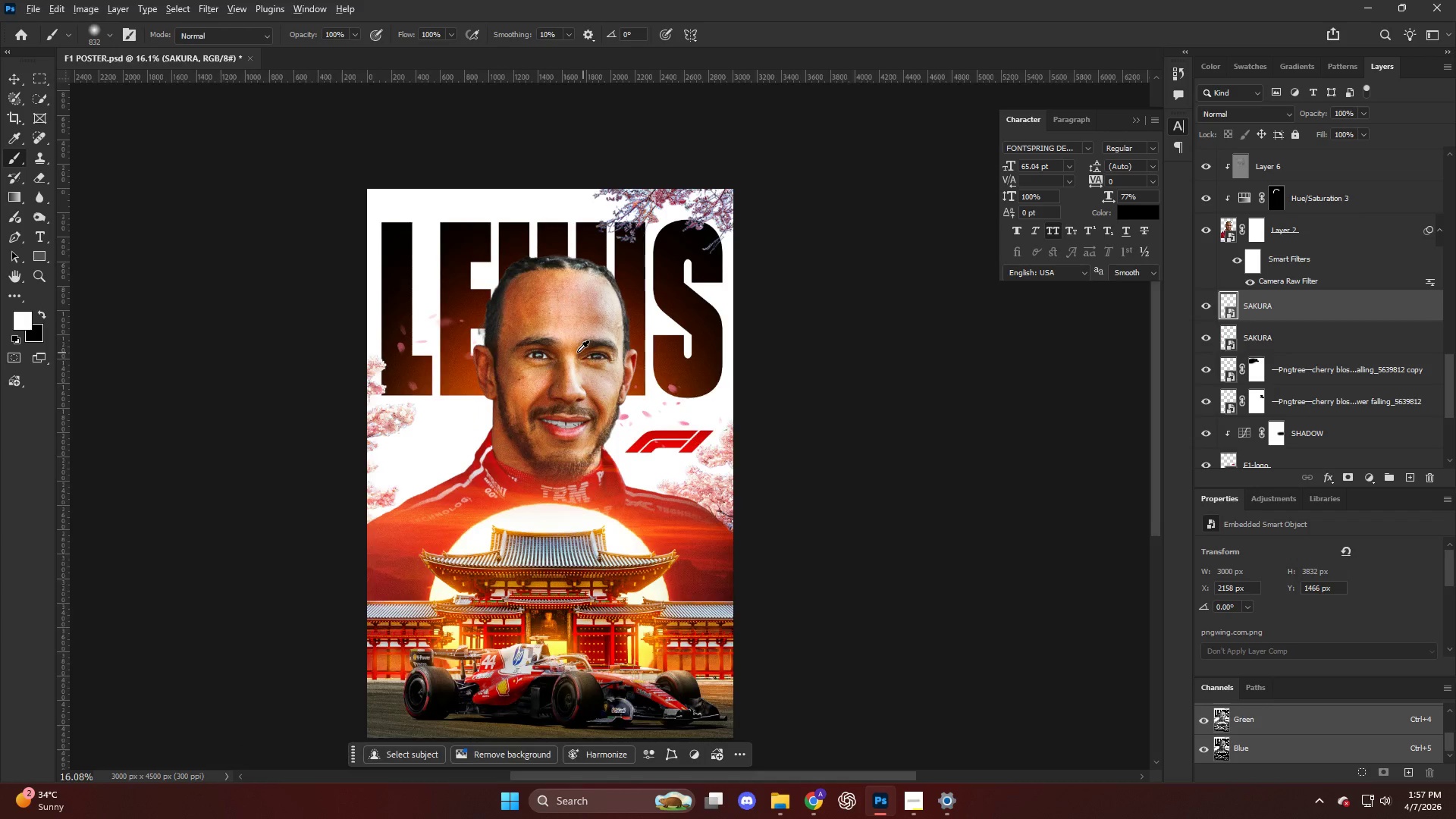 
scroll: coordinate [576, 352], scroll_direction: down, amount: 5.0
 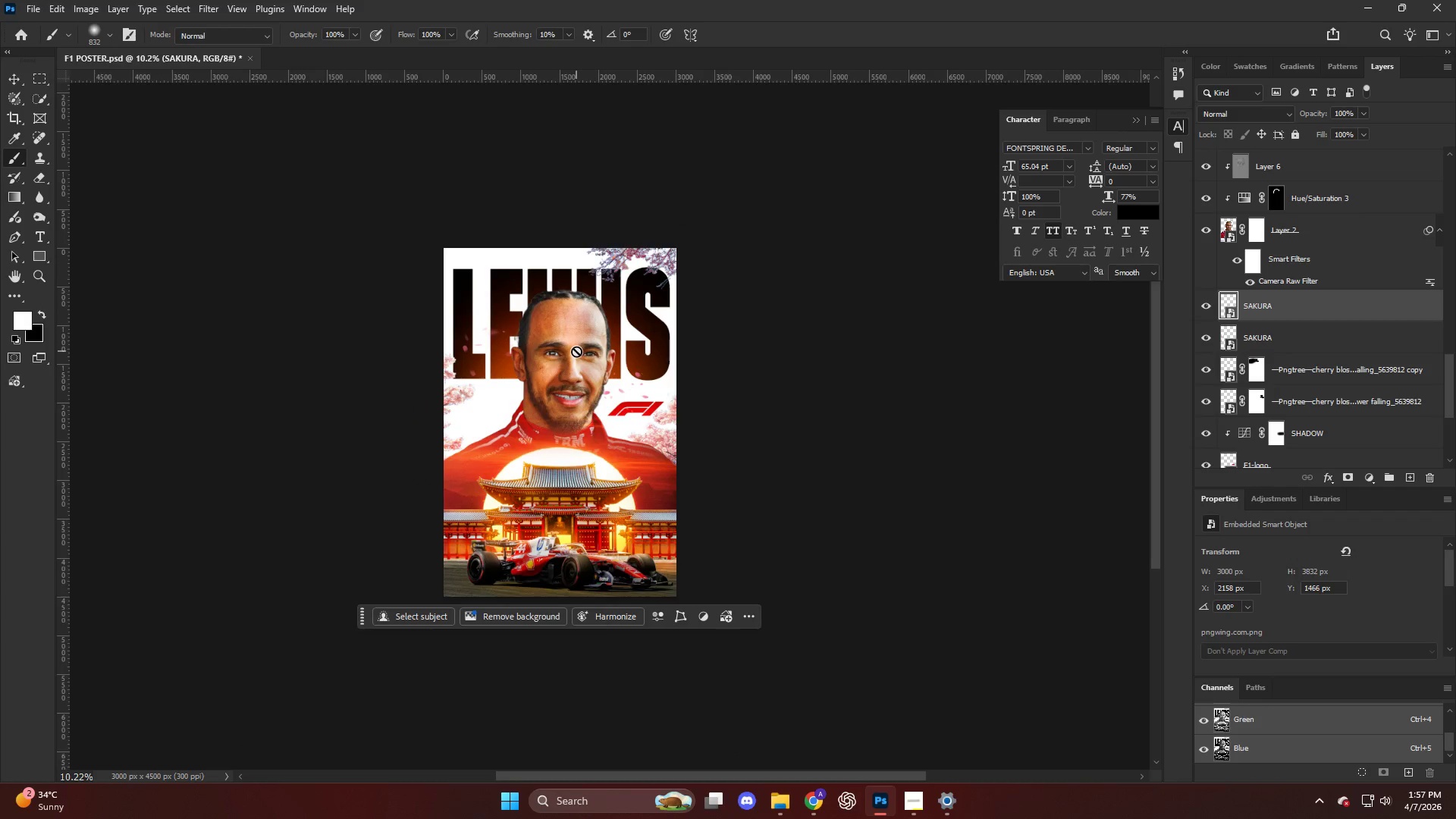 
hold_key(key=AltLeft, duration=0.41)
scroll: coordinate [581, 428], scroll_direction: up, amount: 3.0
 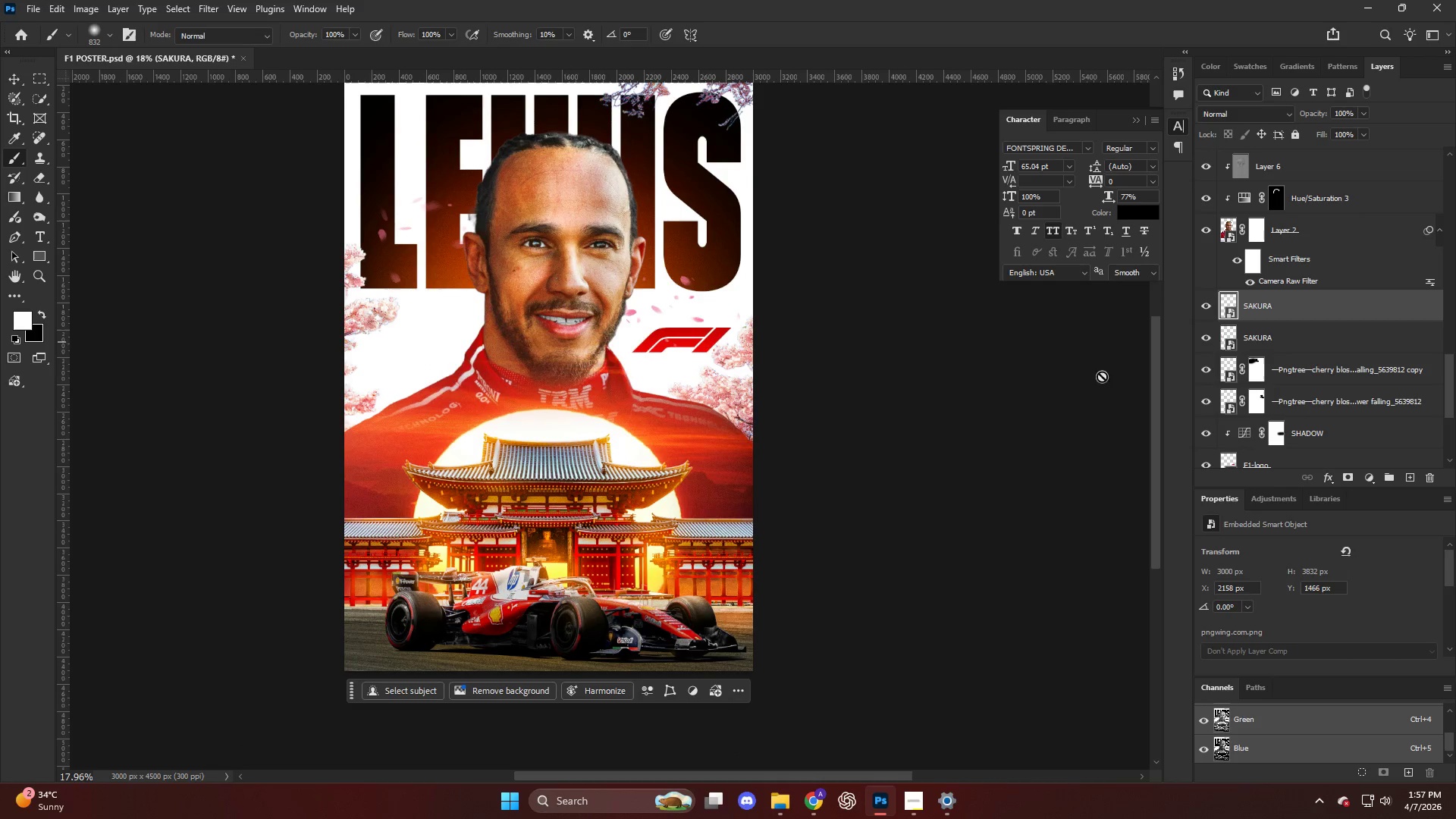 
left_click([814, 804])
 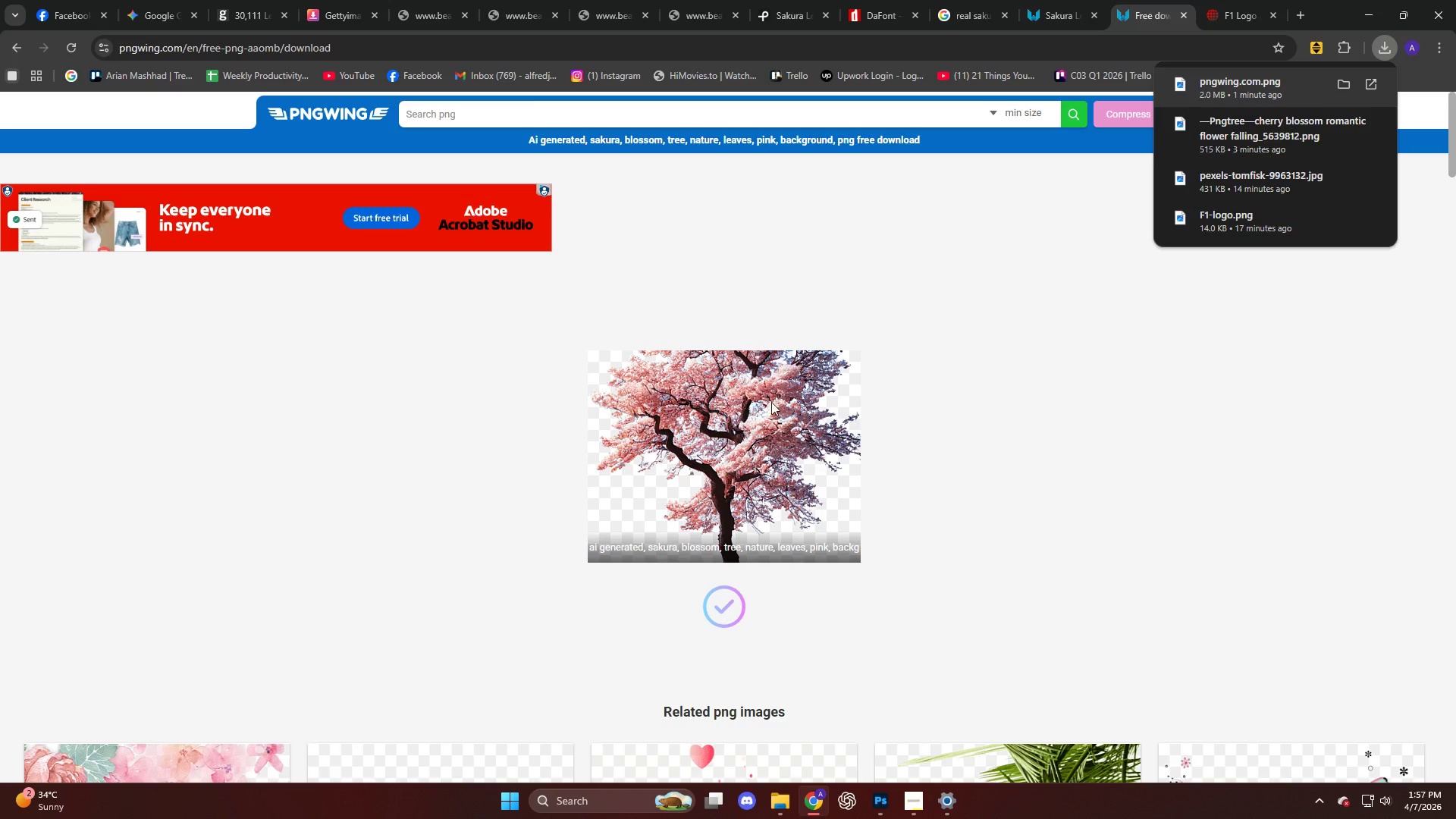 
scroll: coordinate [729, 343], scroll_direction: up, amount: 3.0
 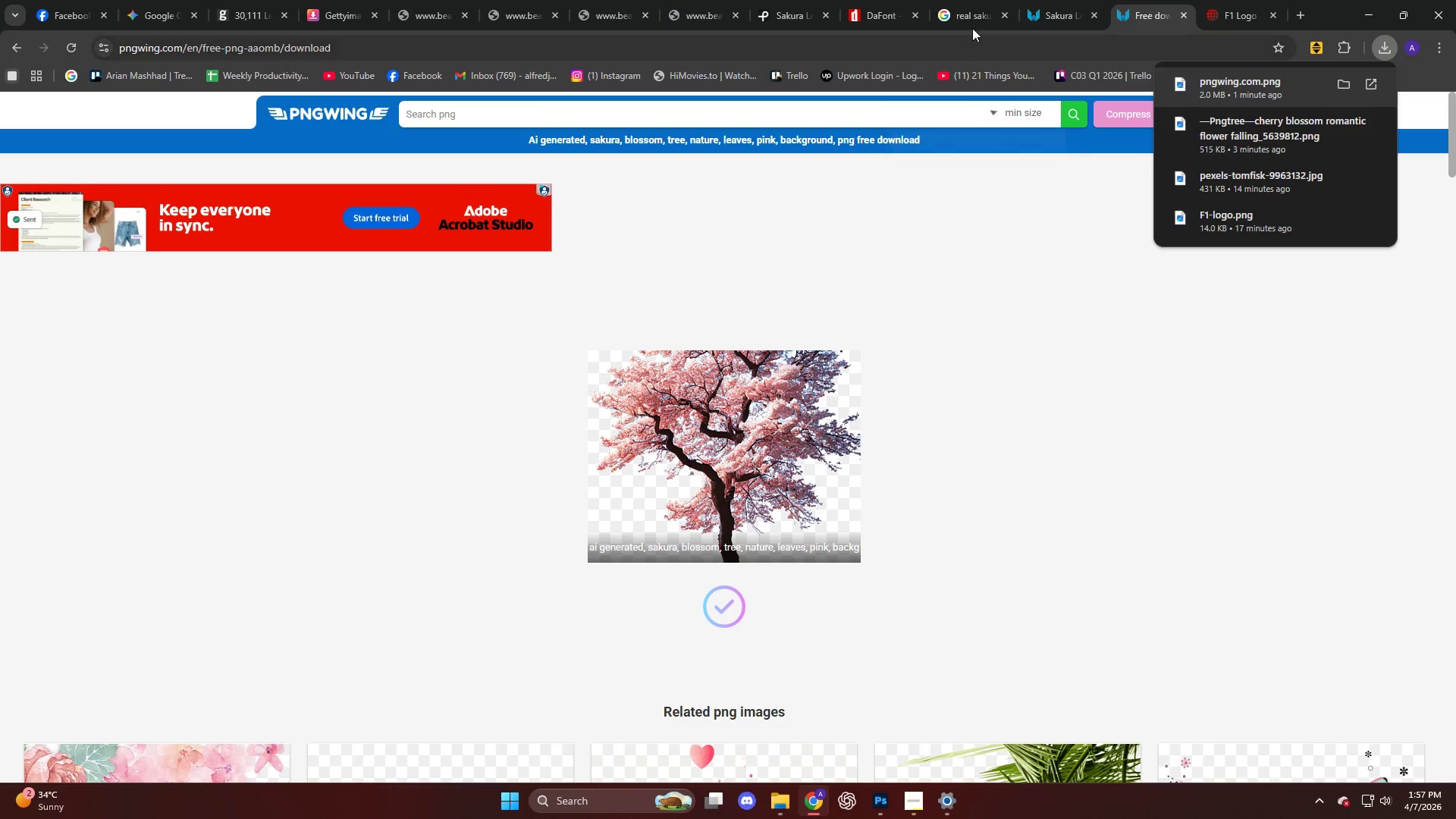 
left_click([969, 14])
 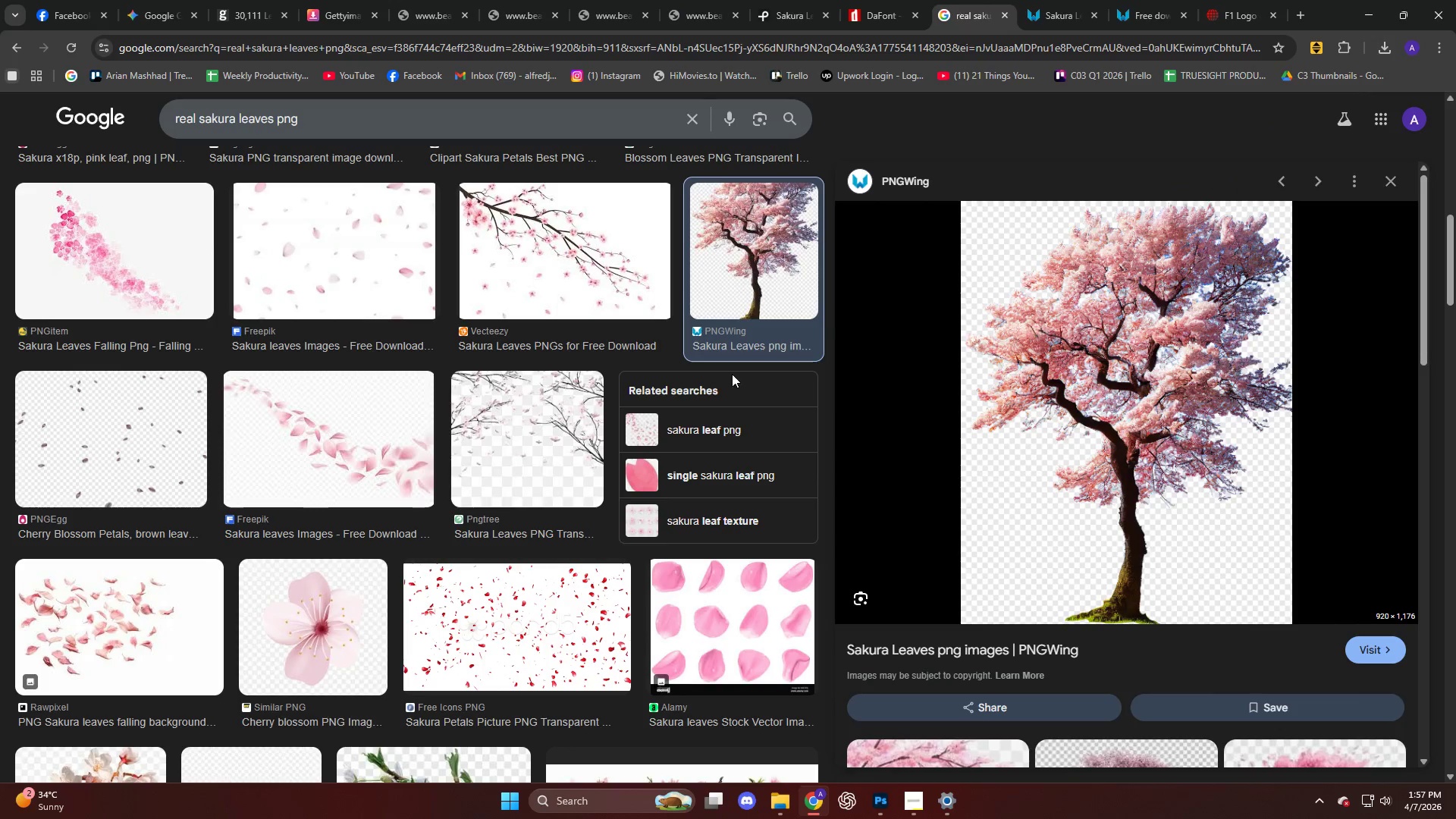 
scroll: coordinate [689, 359], scroll_direction: down, amount: 15.0
 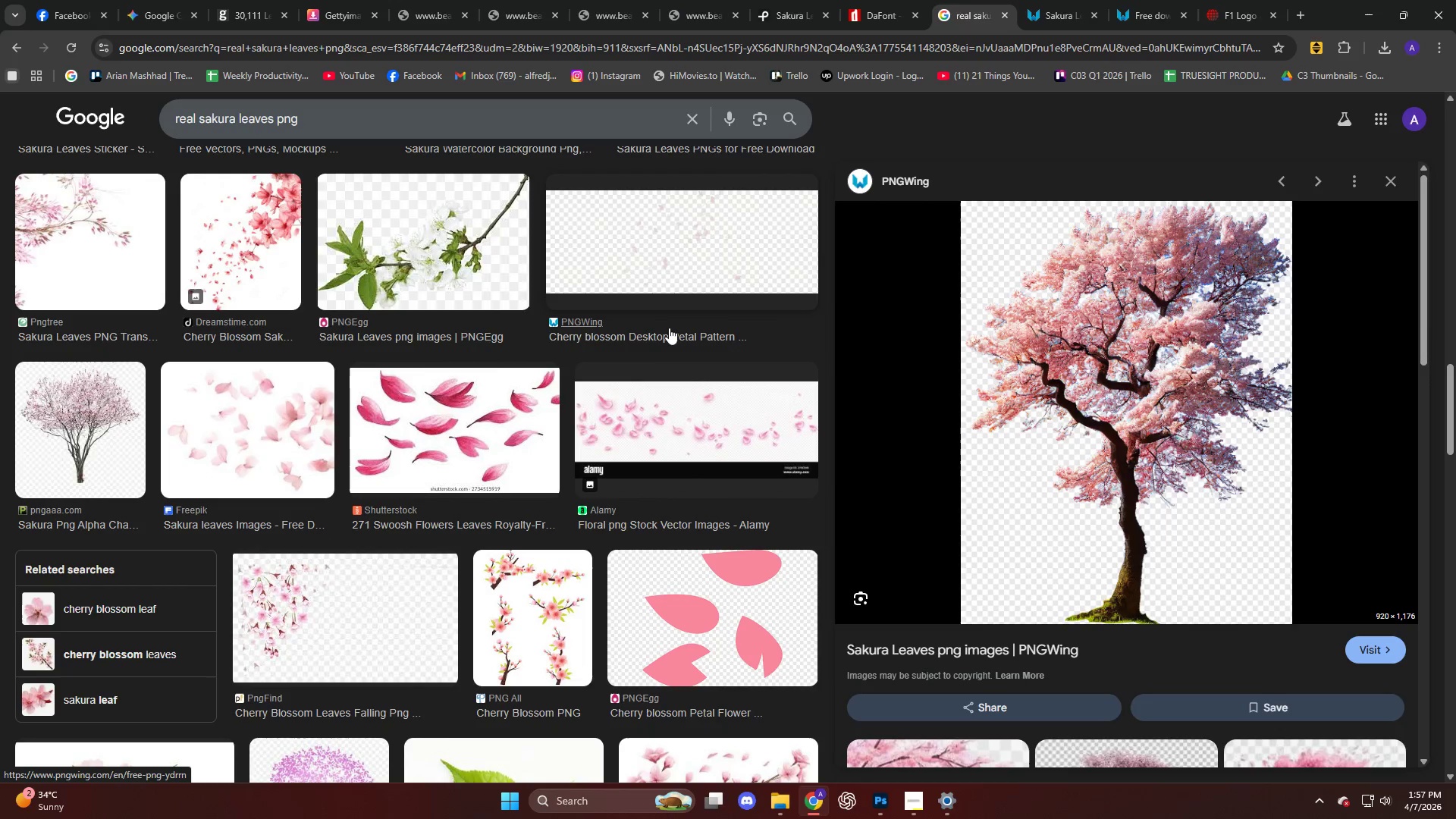 
scroll: coordinate [284, 287], scroll_direction: up, amount: 10.0
 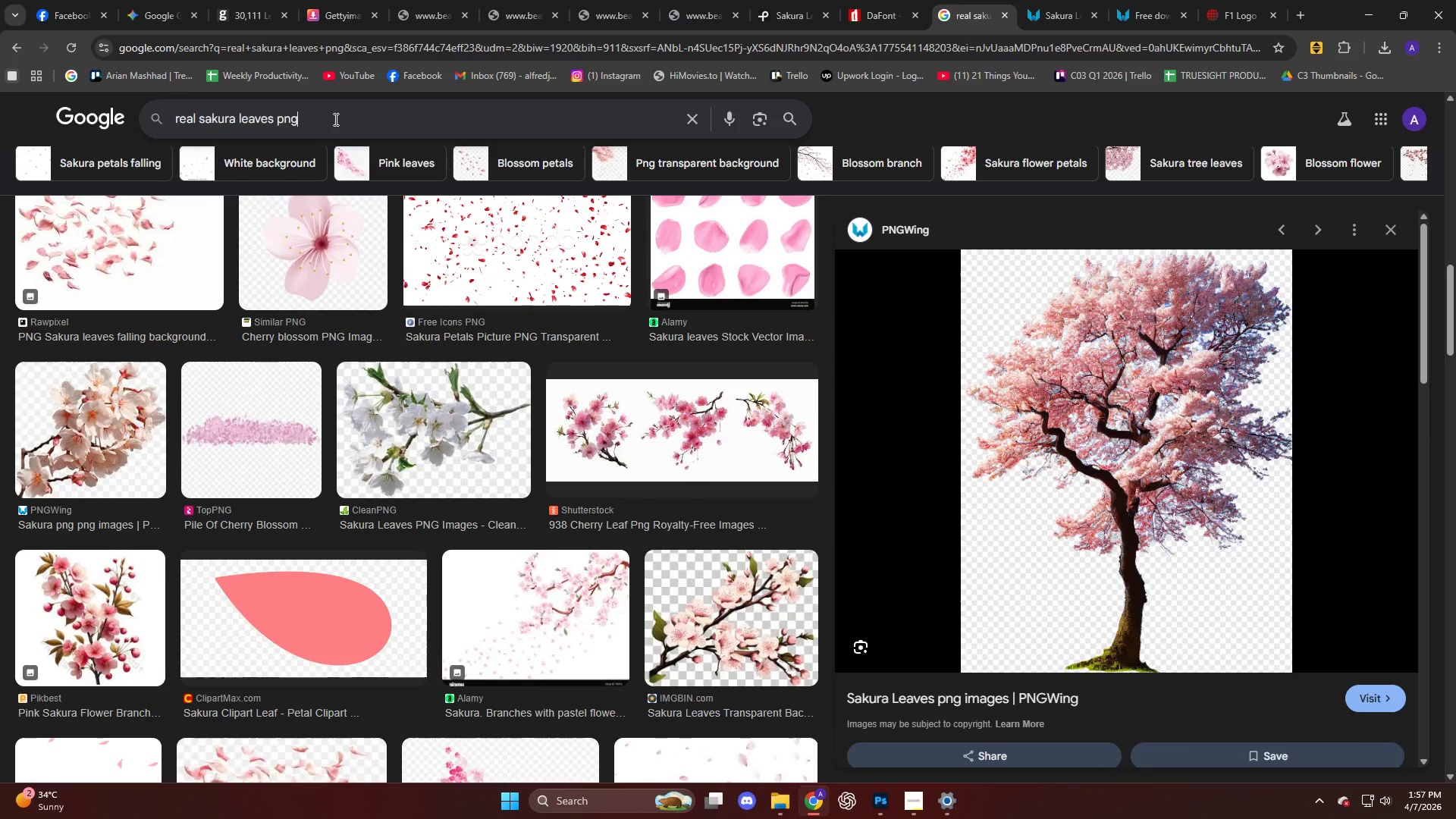 
key(NumpadEnter)
 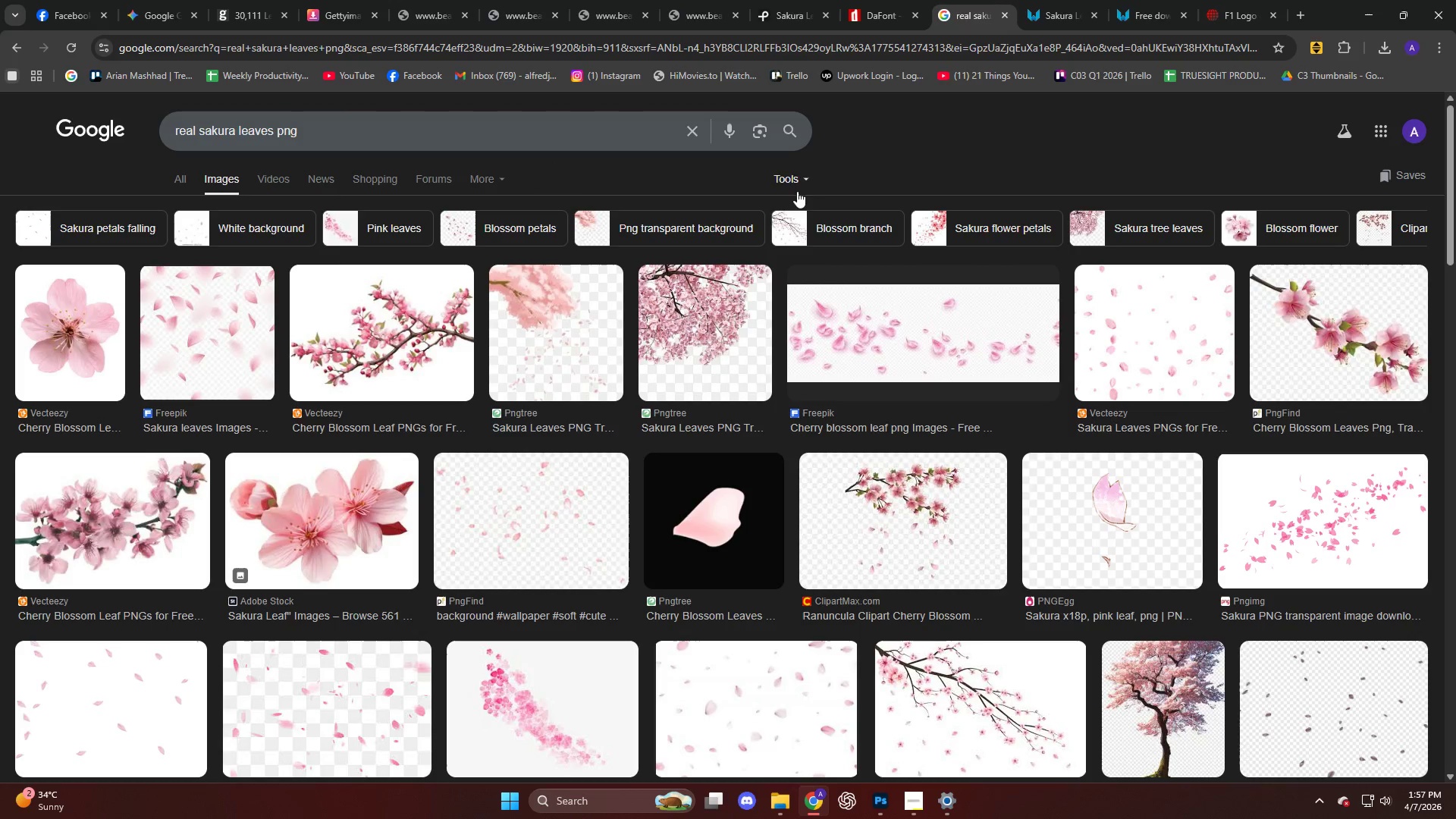 
left_click([802, 179])
 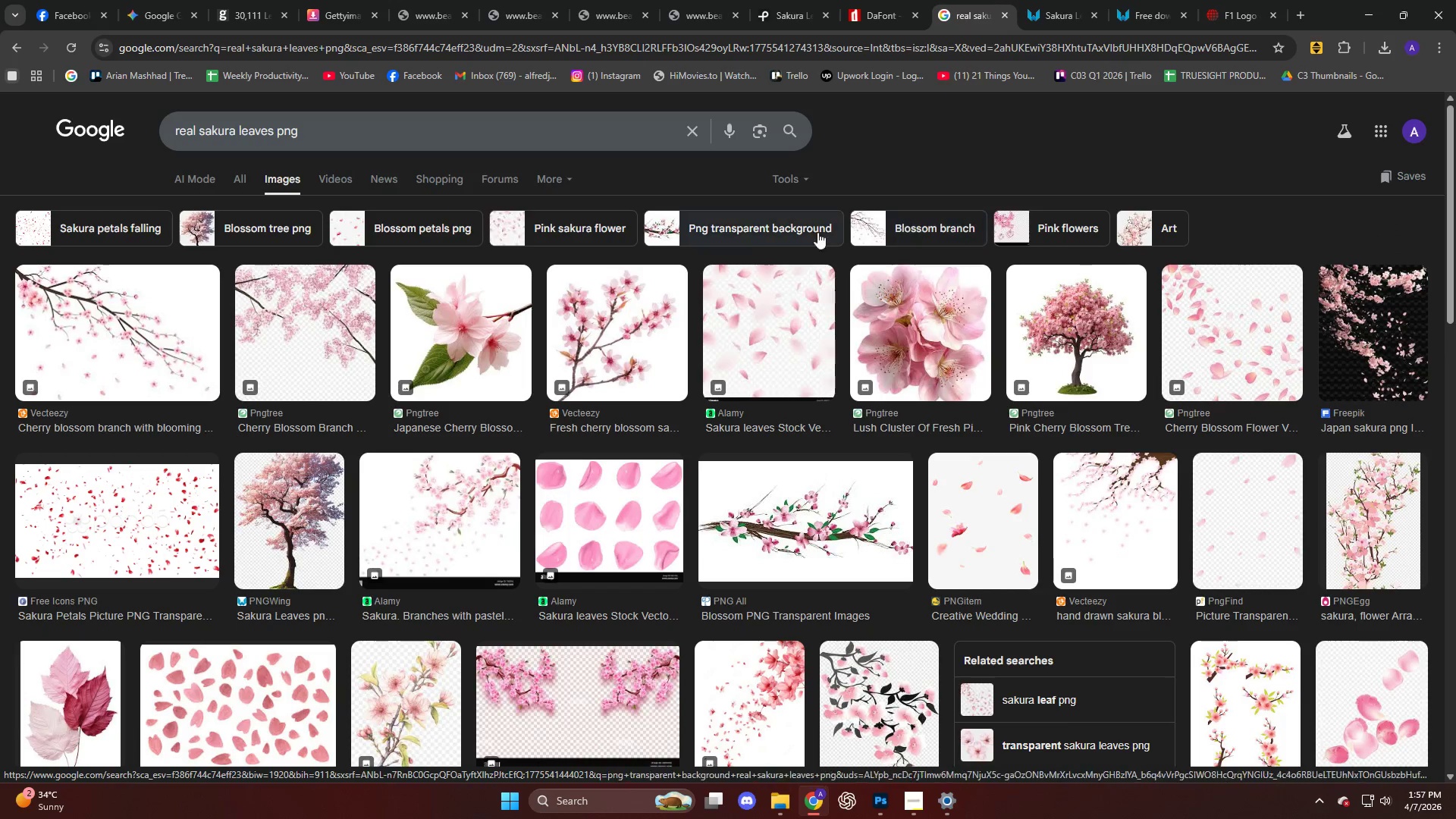 
wait(6.02)
 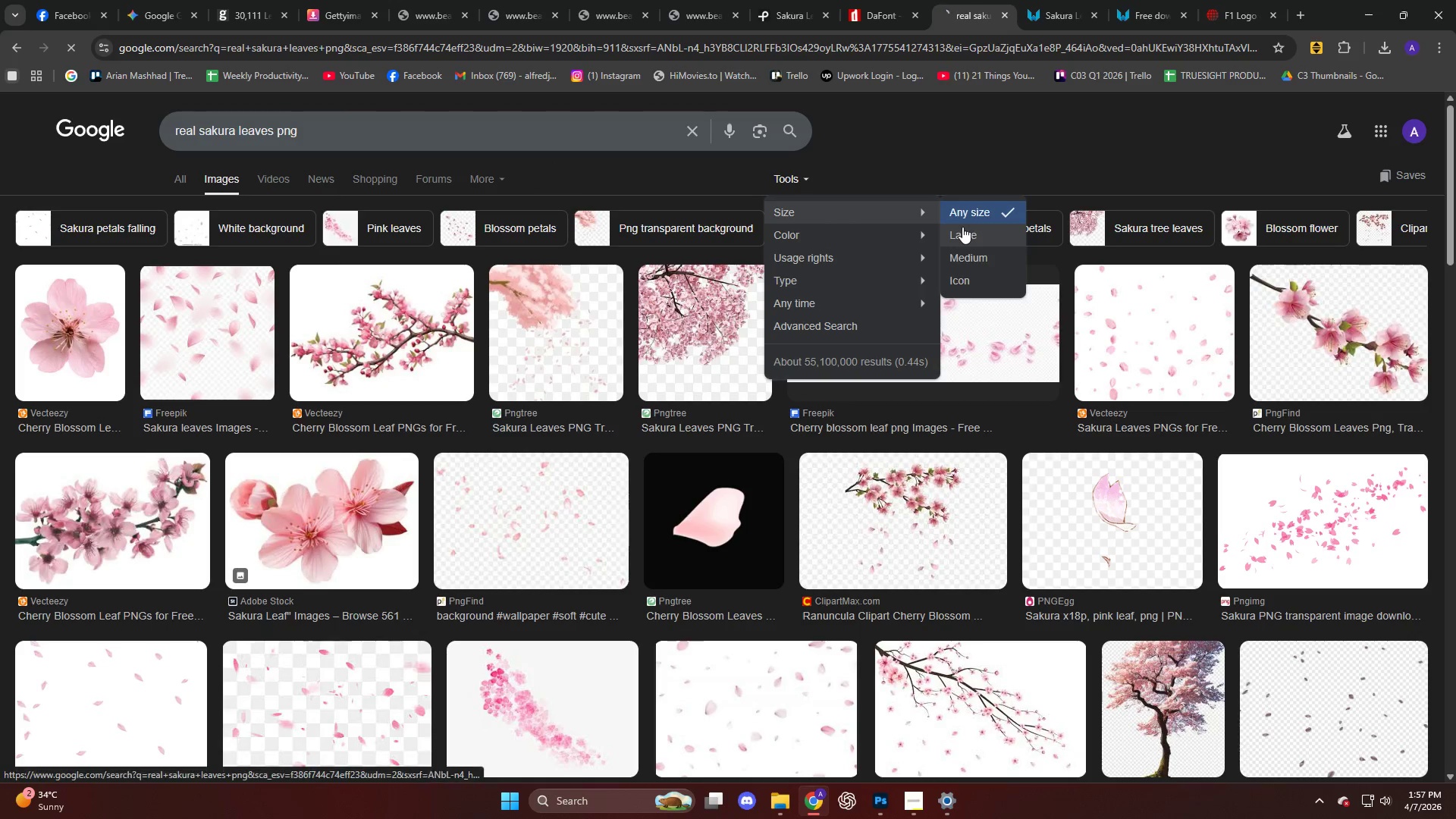 
left_click([136, 502])
 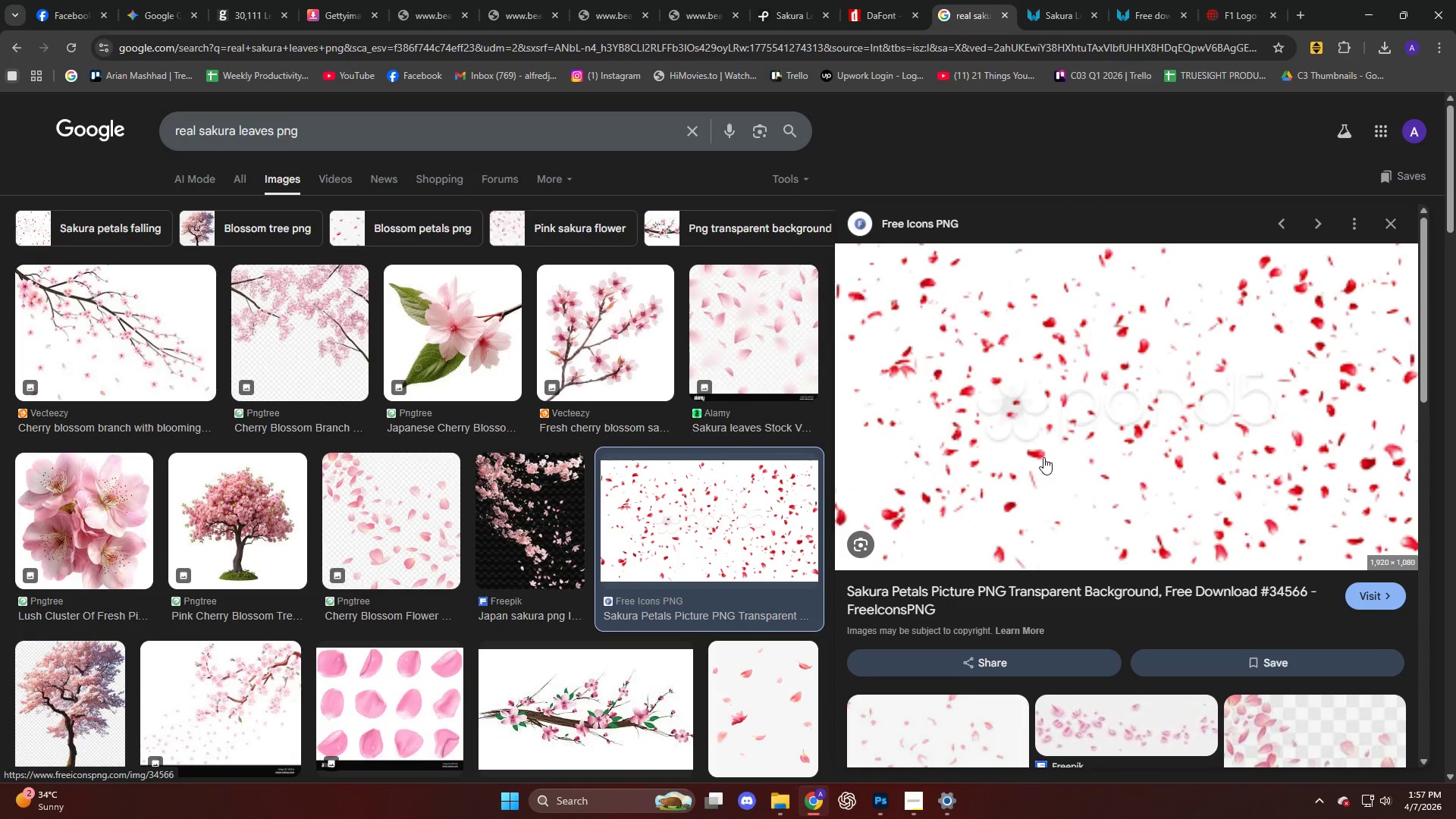 
scroll: coordinate [366, 449], scroll_direction: down, amount: 5.0
 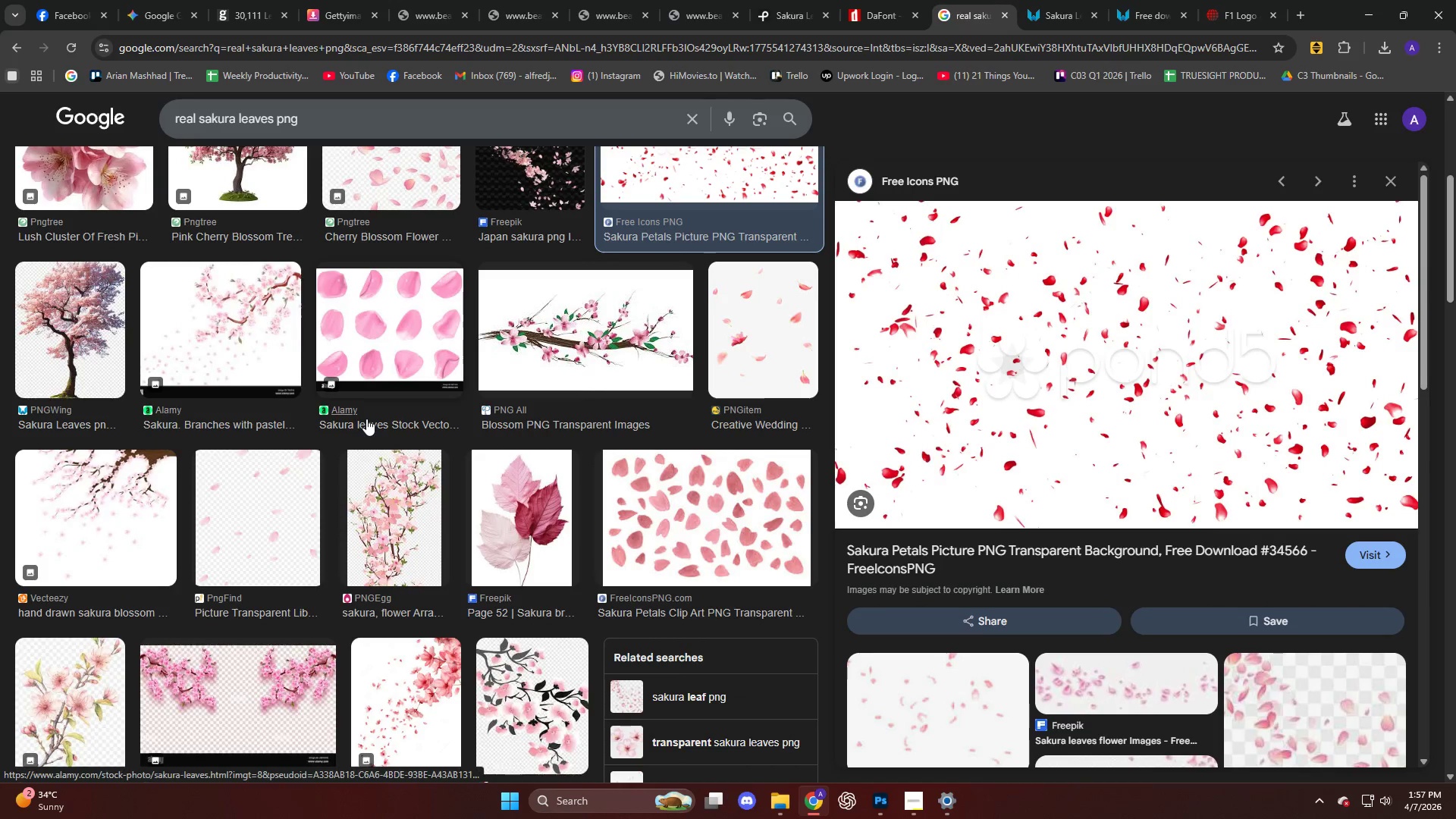 
left_click([744, 356])
 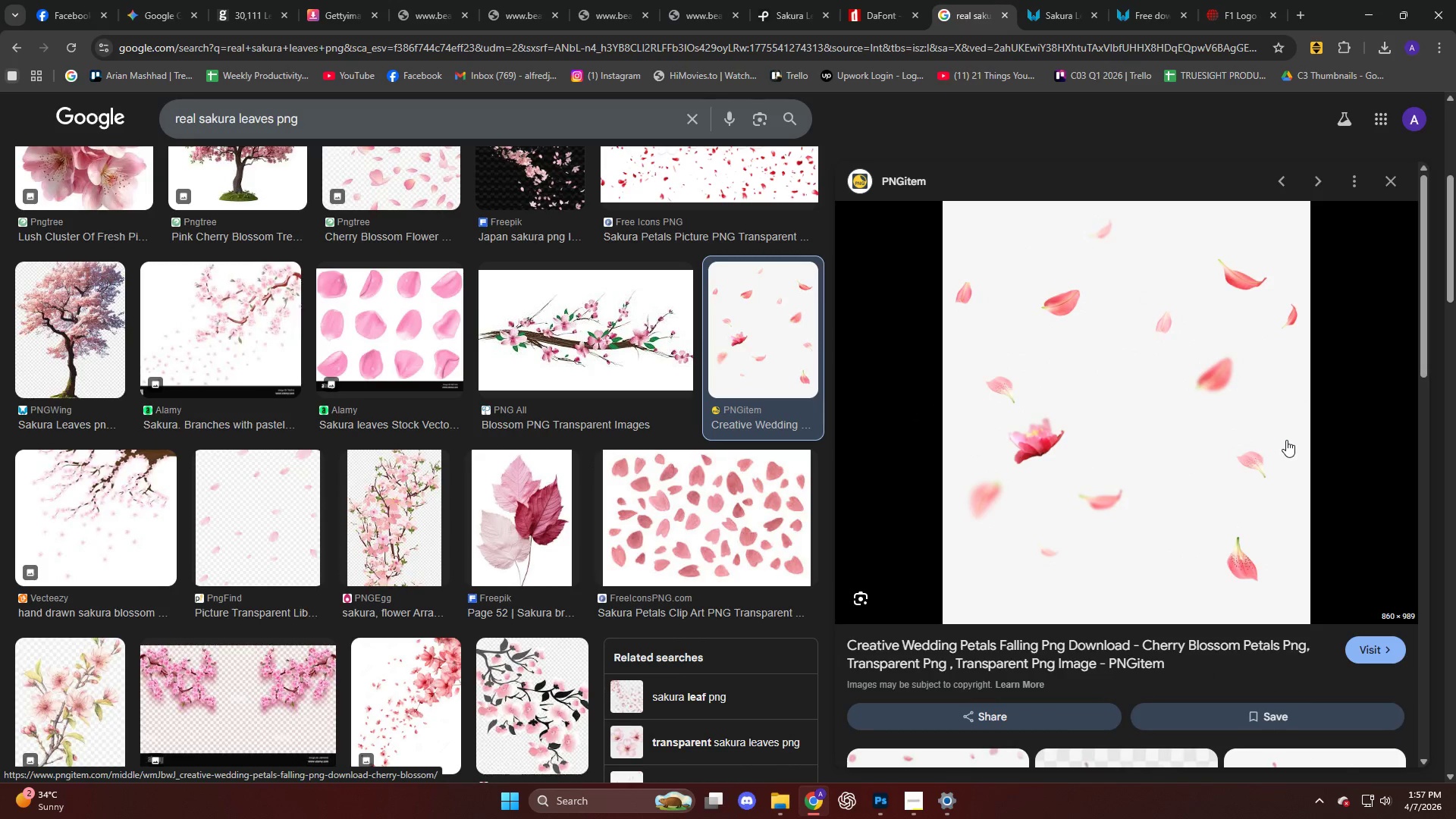 
left_click([1198, 372])
 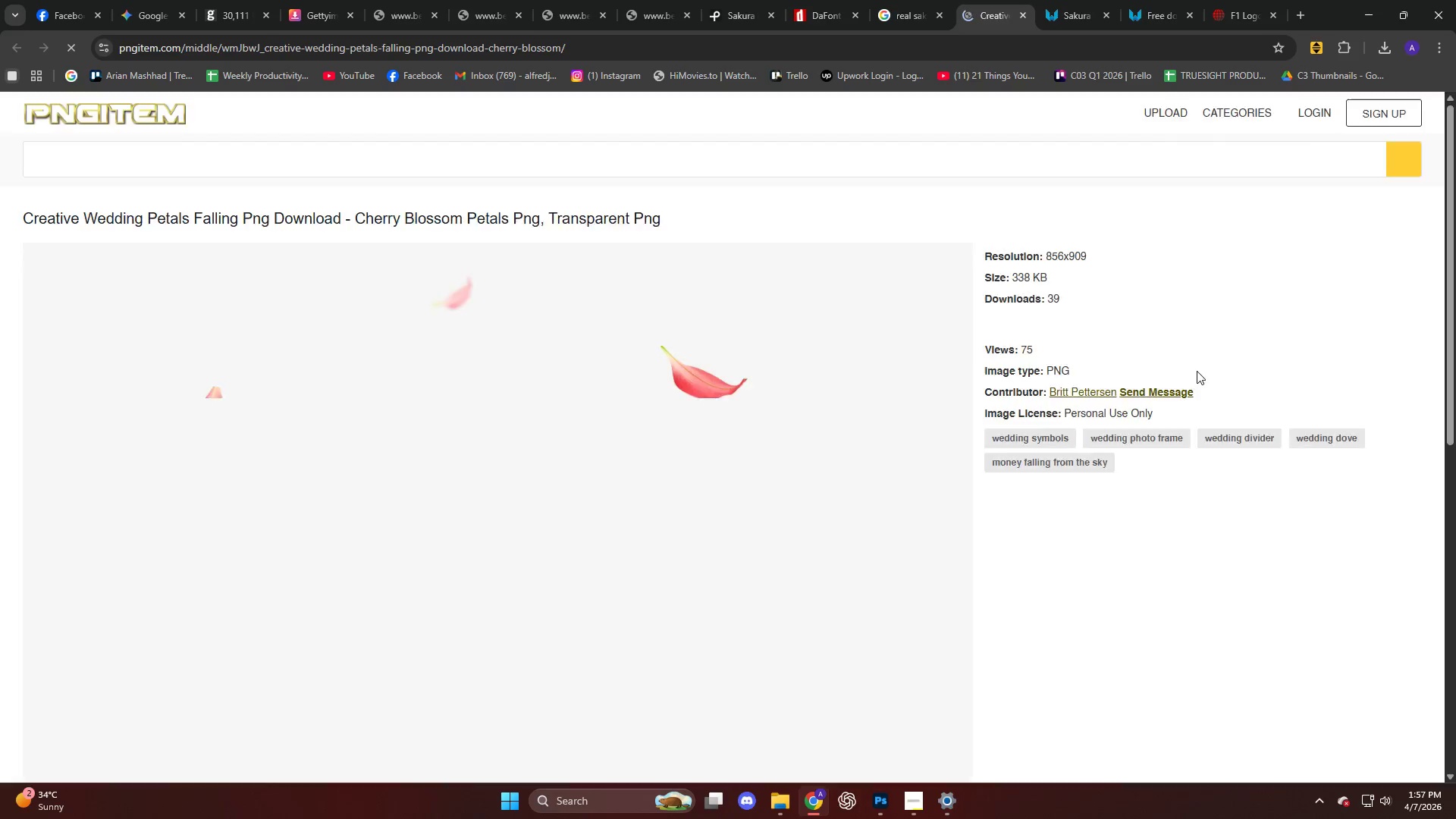 
wait(5.06)
 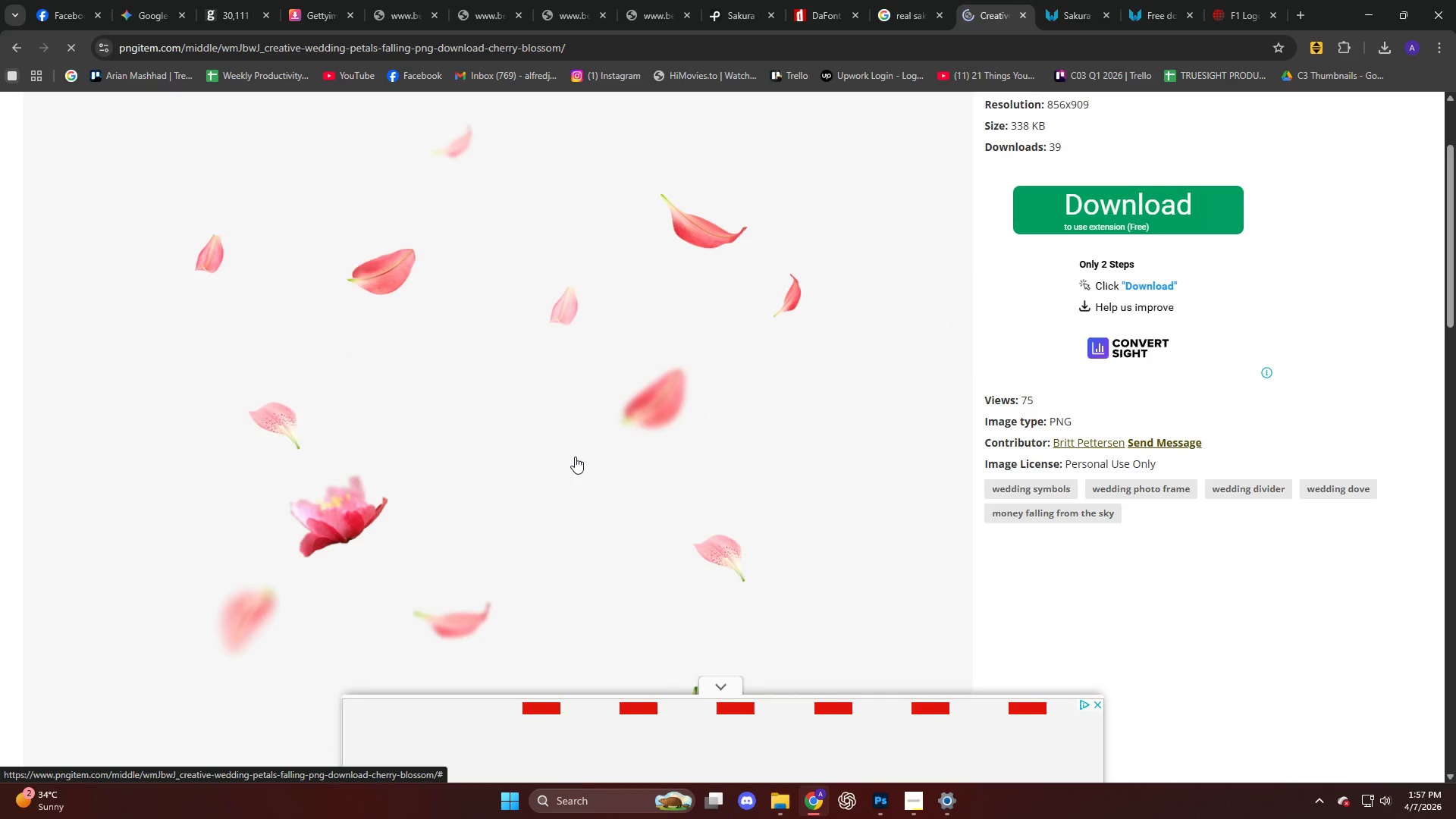 
left_click([574, 457])
 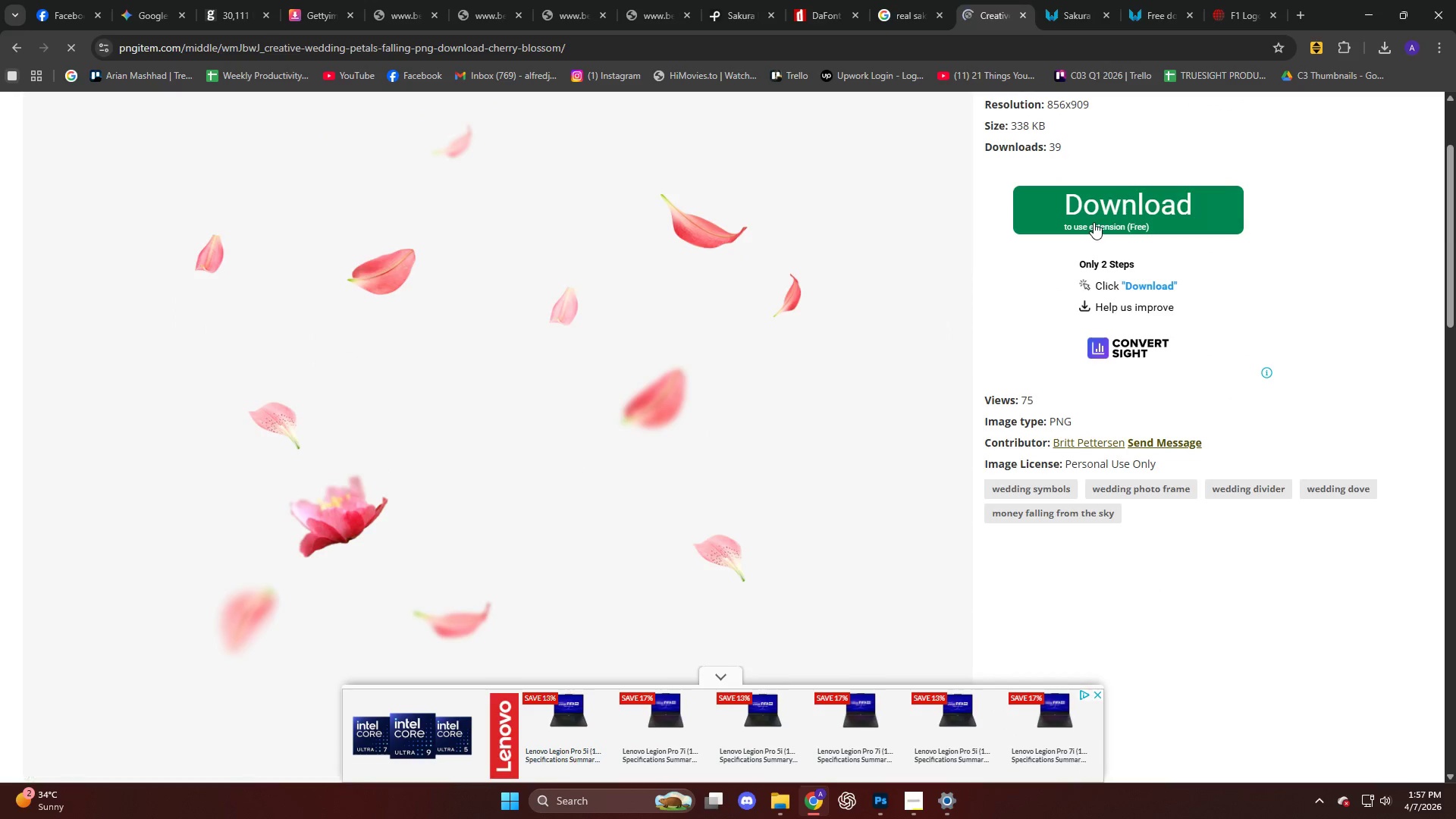 
scroll: coordinate [579, 462], scroll_direction: down, amount: 2.0
 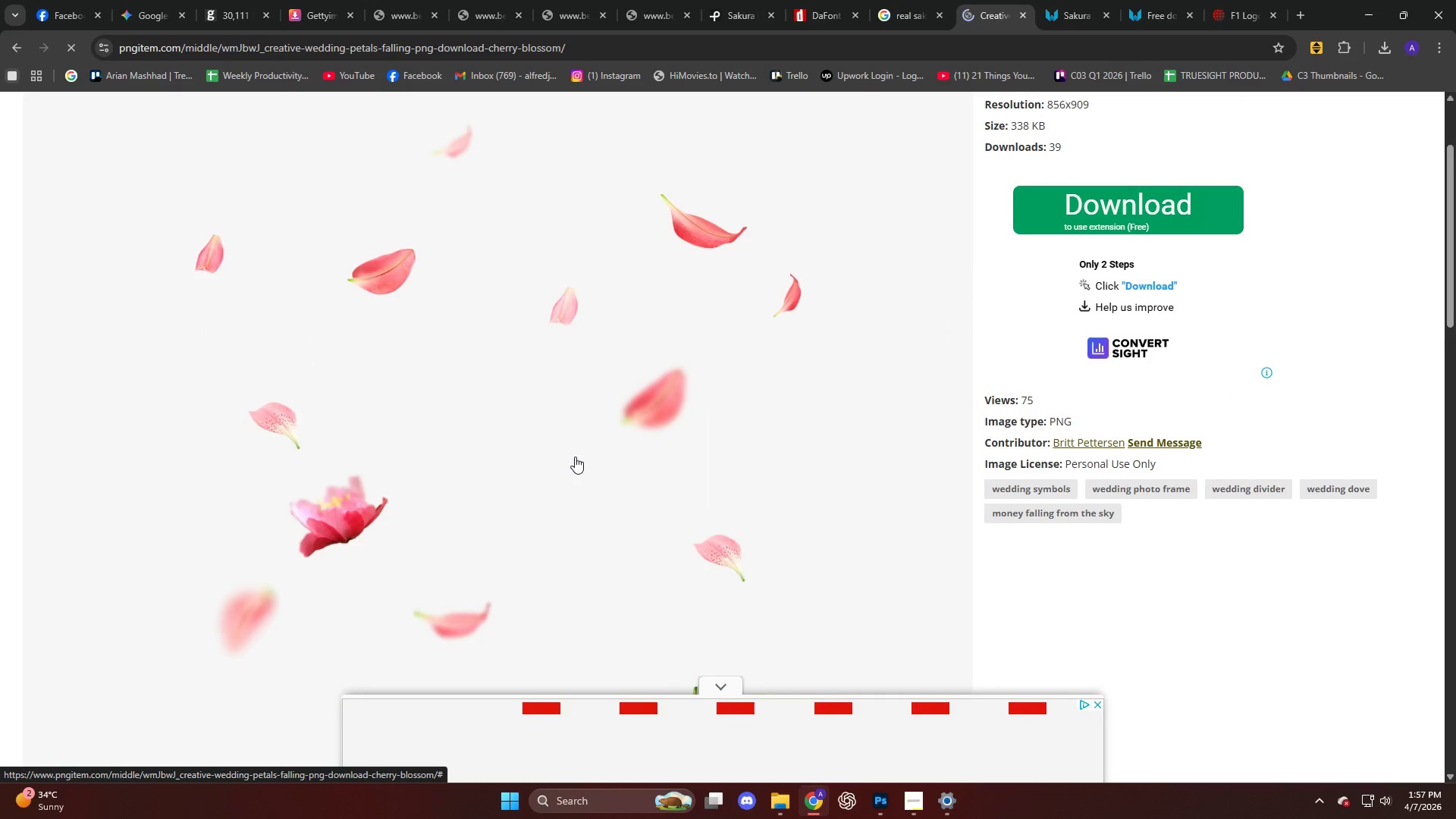 
scroll: coordinate [1025, 293], scroll_direction: up, amount: 4.0
 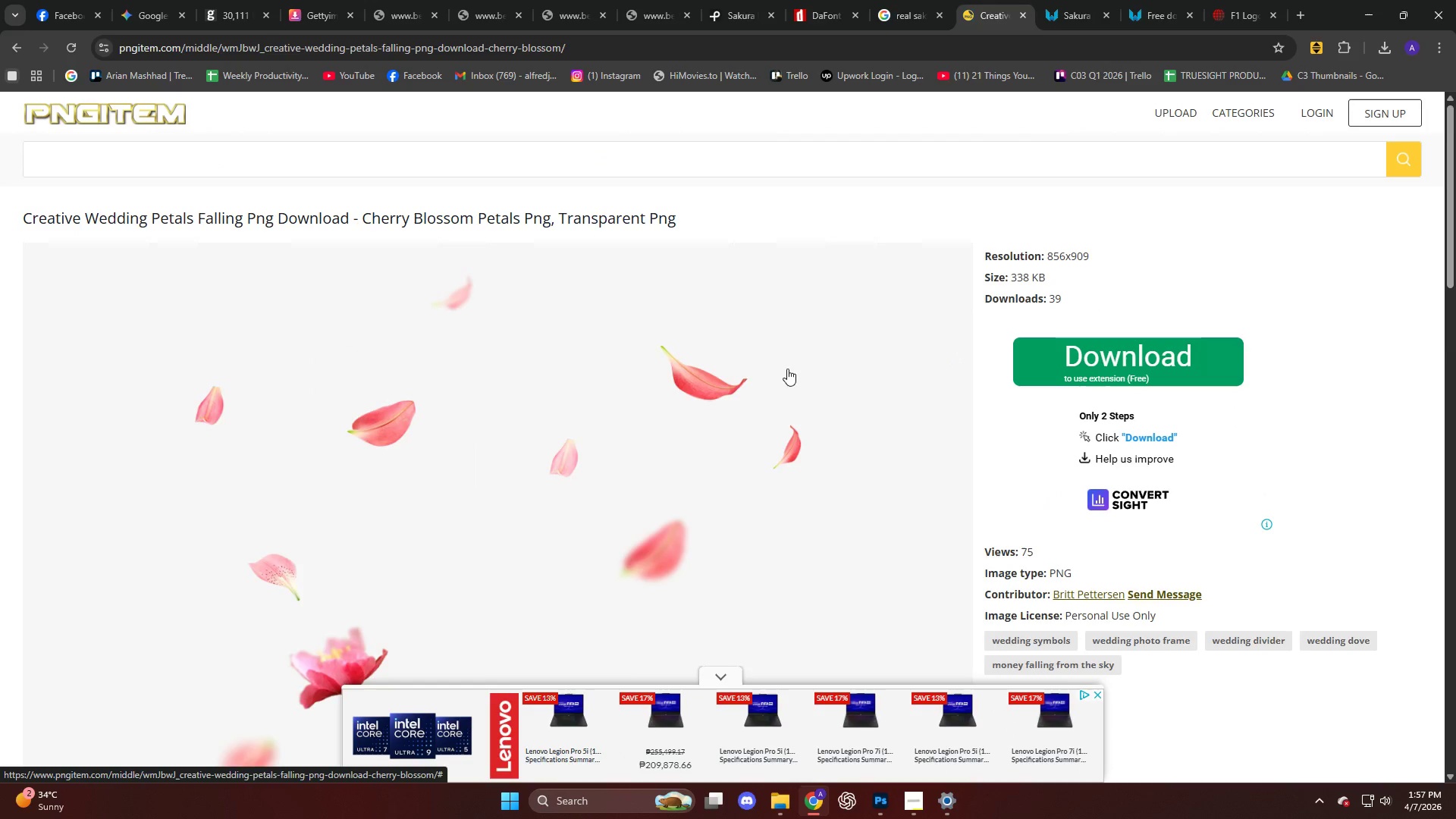 
left_click([1152, 439])
 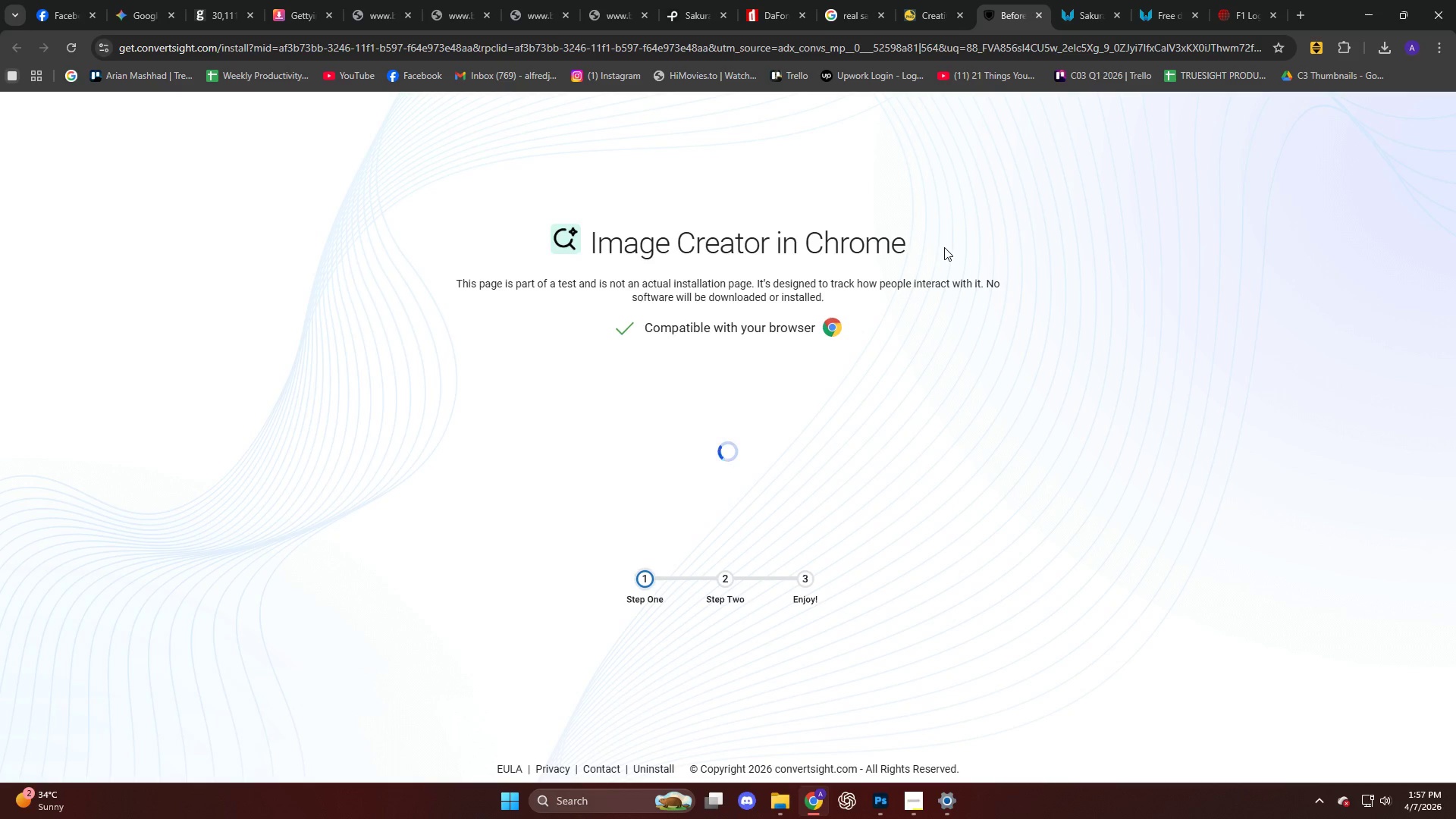 
left_click([912, 20])
 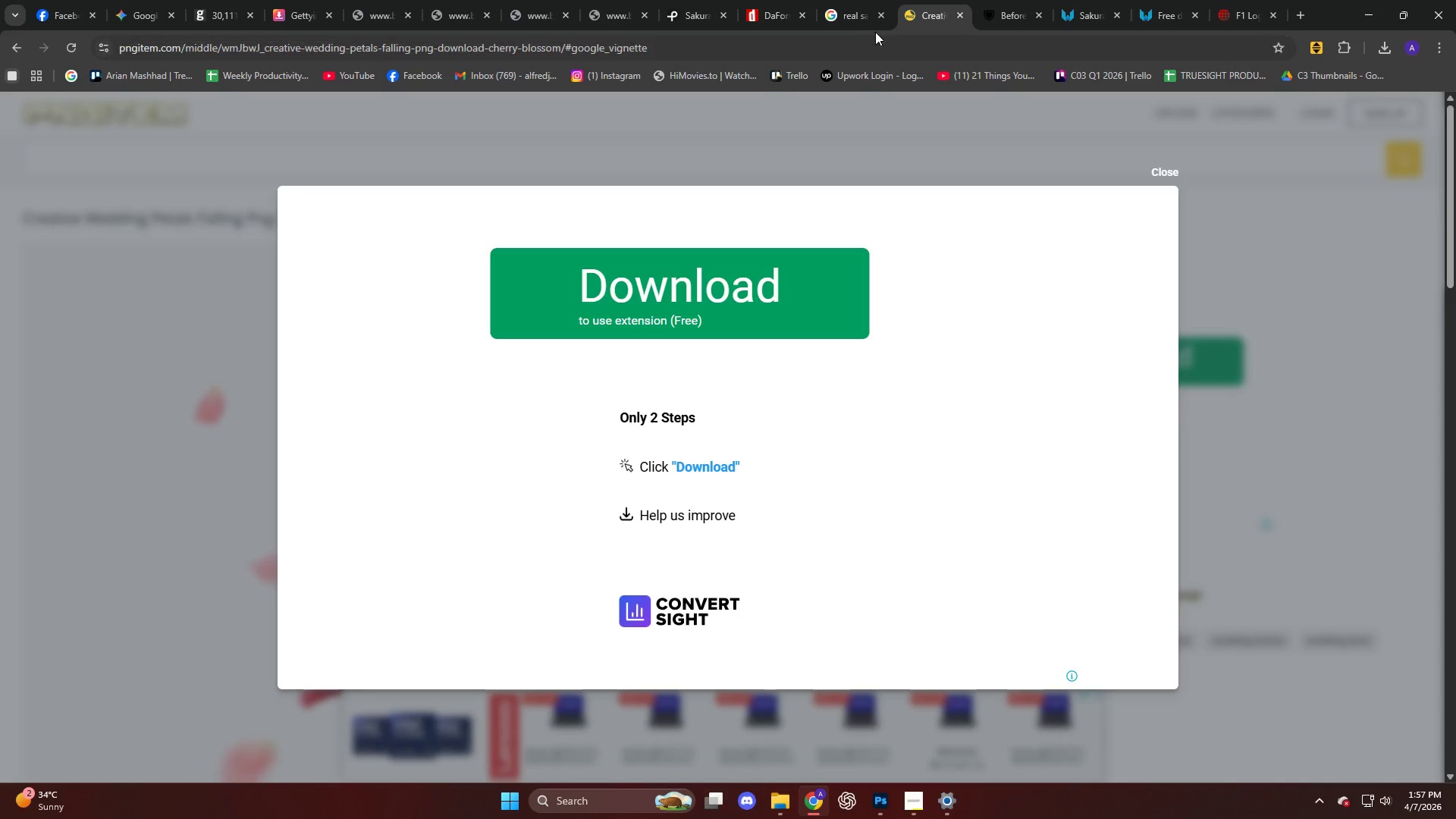 
left_click([855, 17])
 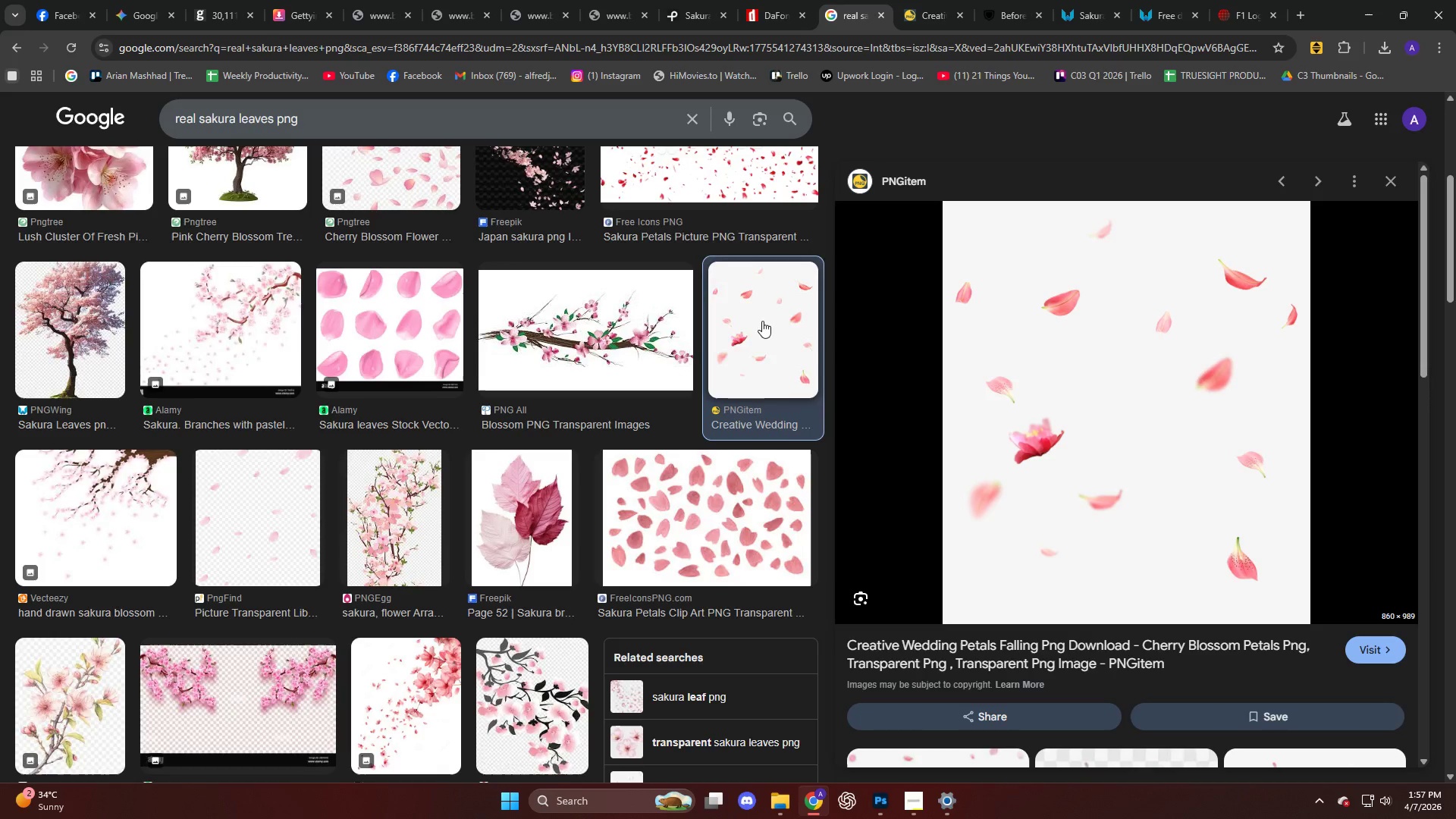 
scroll: coordinate [1185, 450], scroll_direction: down, amount: 10.0
 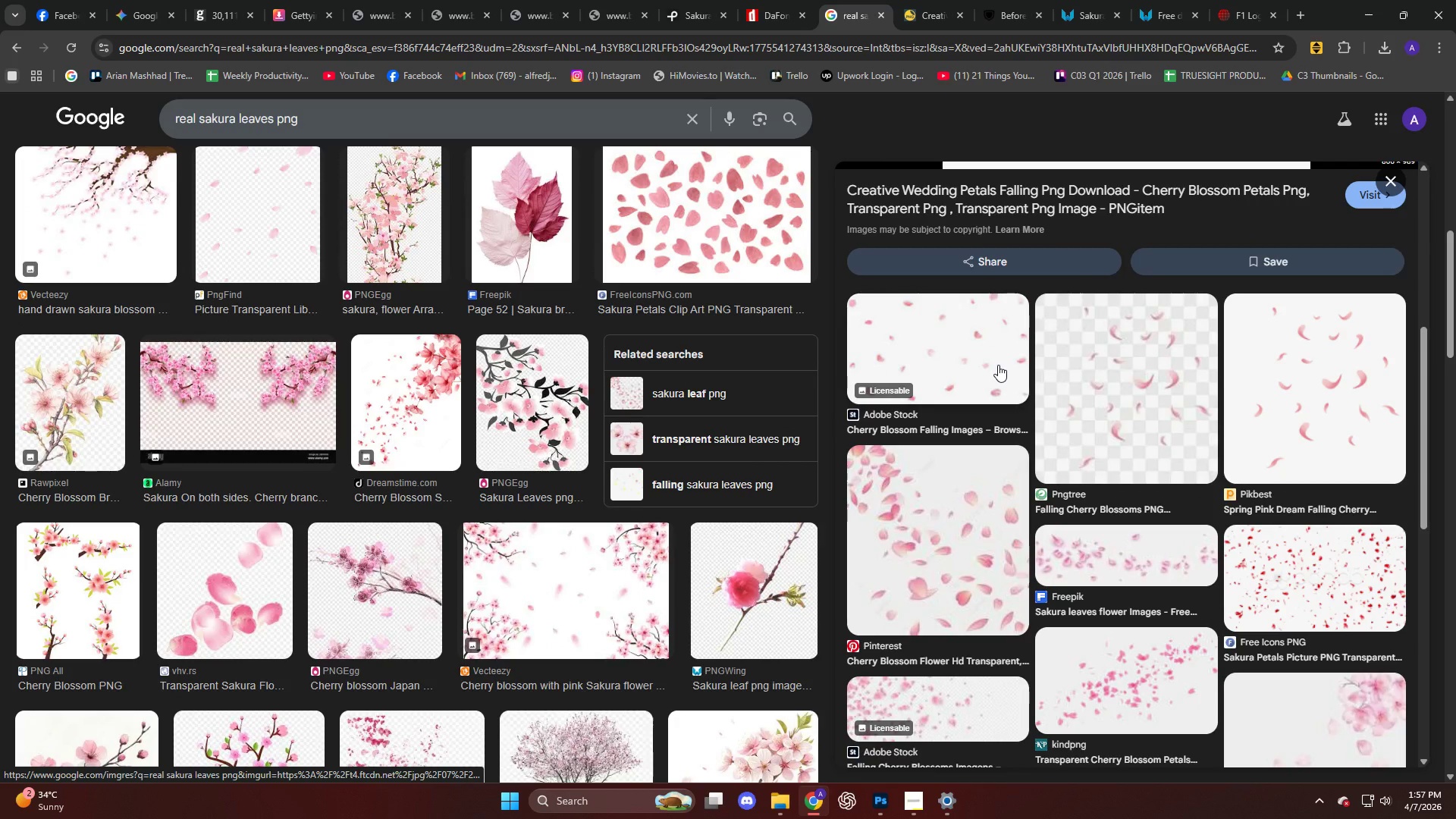 
left_click([998, 365])
 